 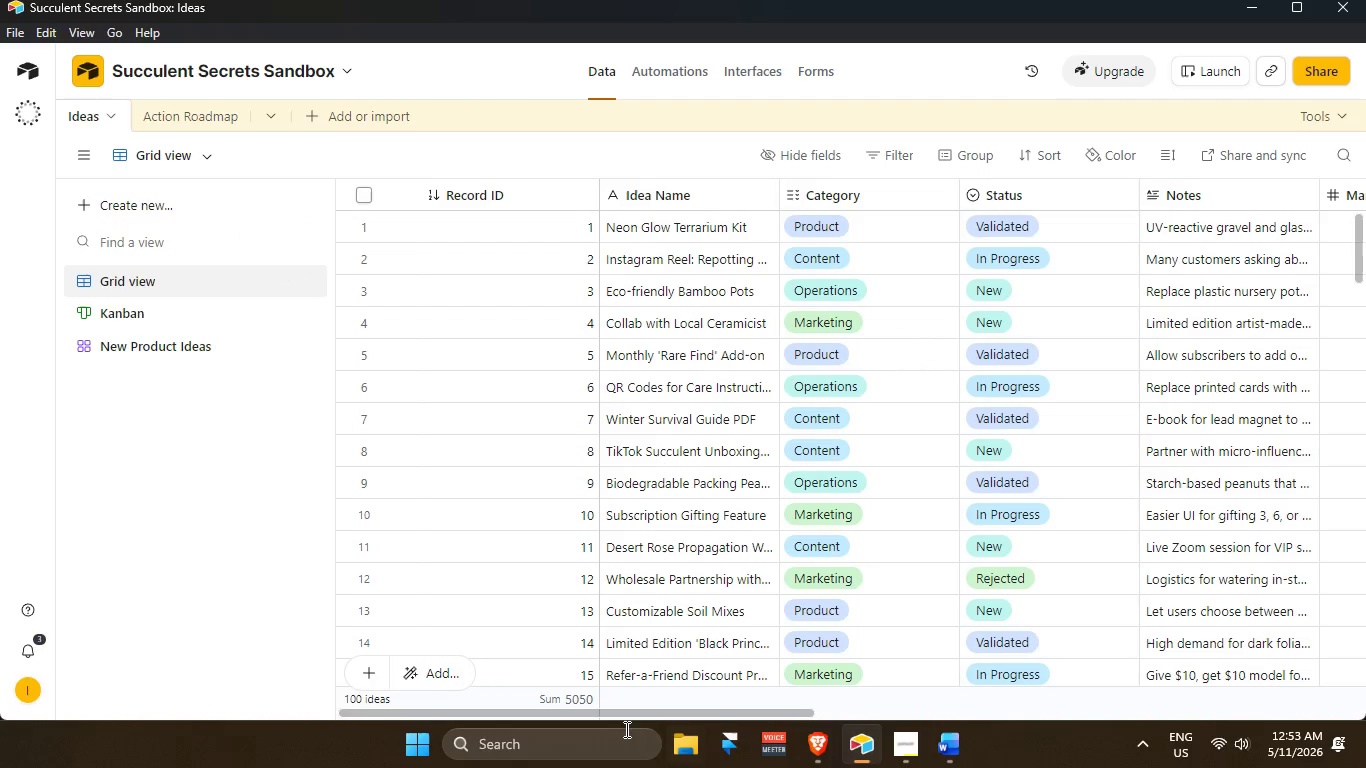 
left_click([441, 383])
 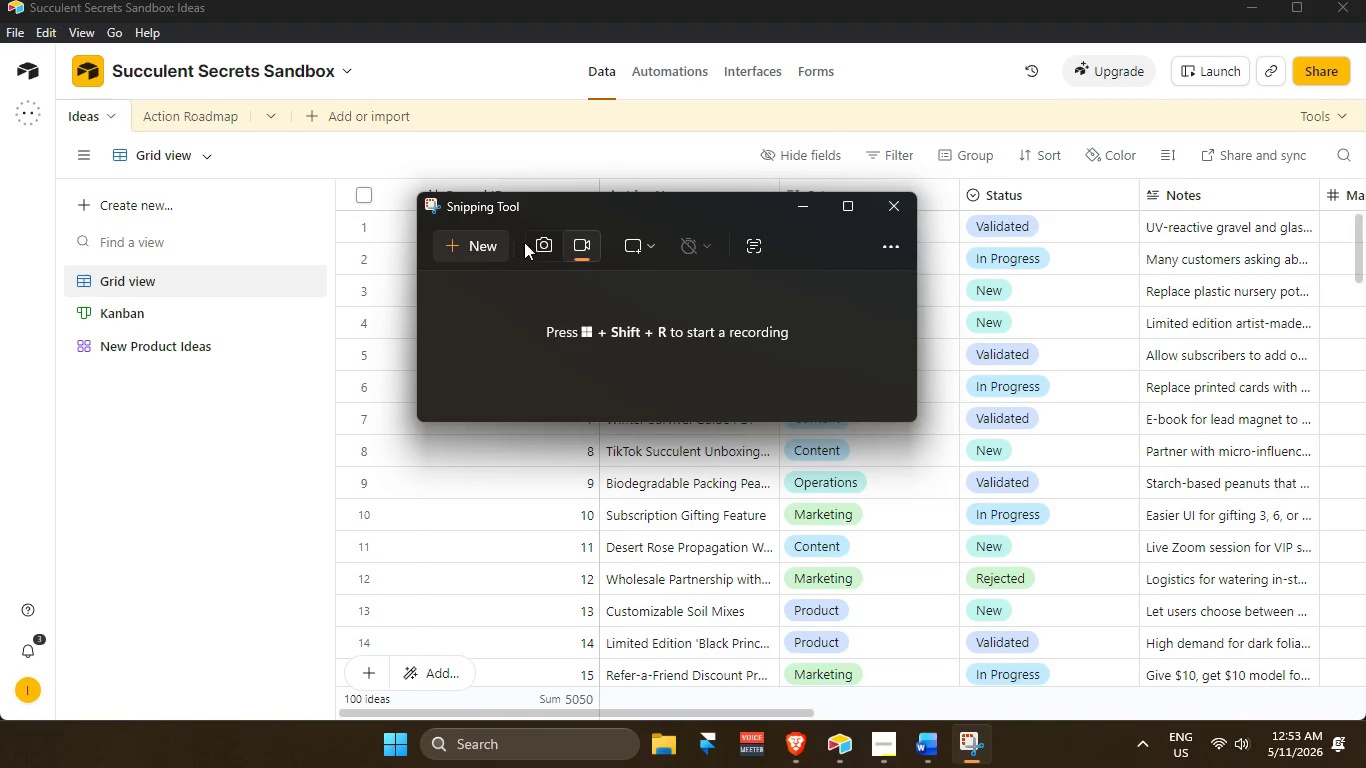 
double_click([479, 245])
 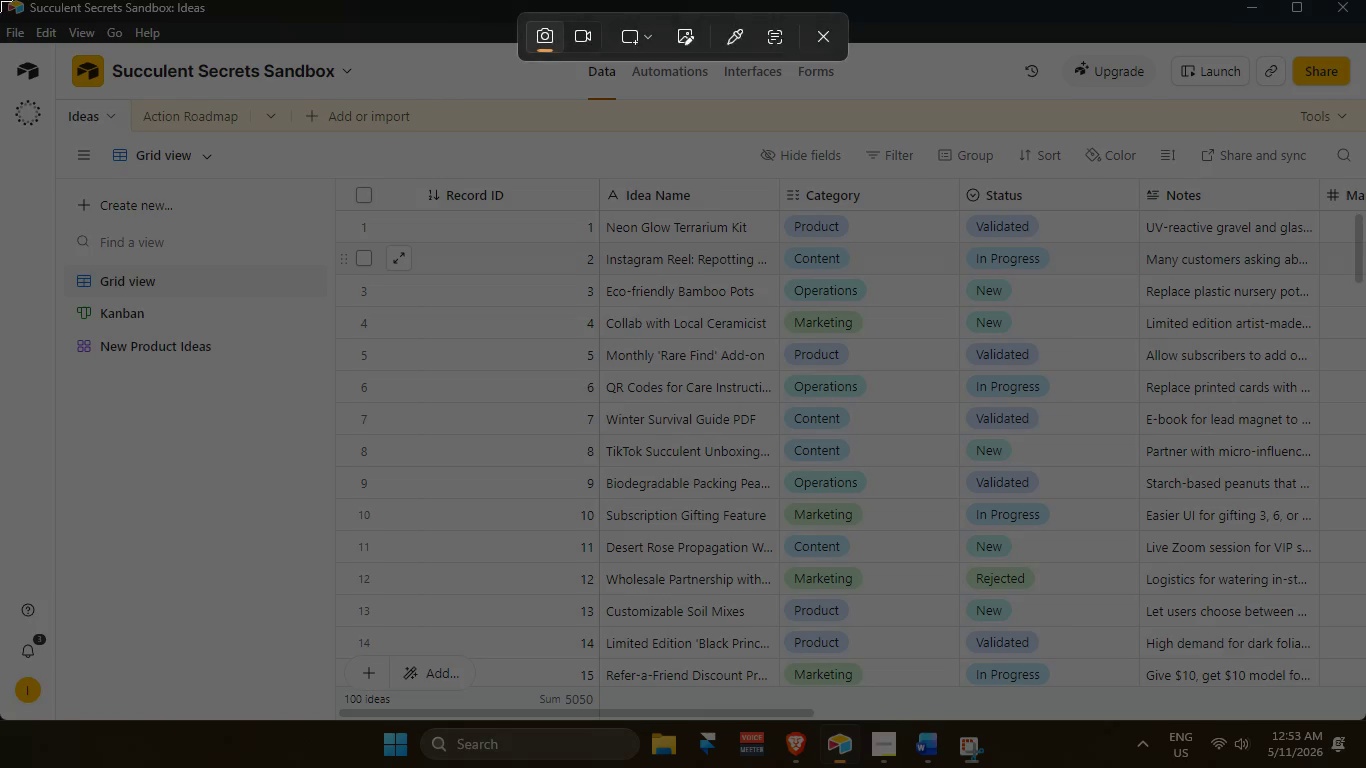 
left_click_drag(start_coordinate=[0, 0], to_coordinate=[1365, 719])
 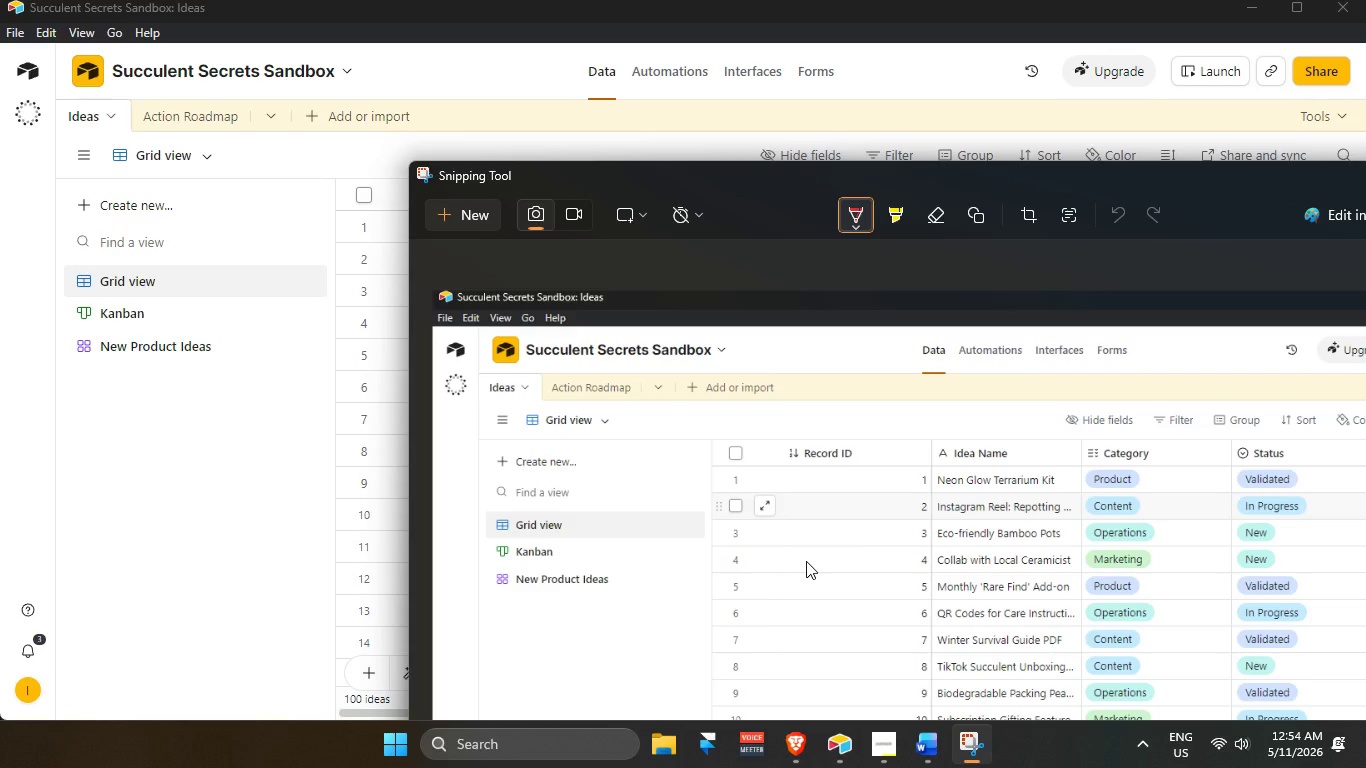 
wait(15.09)
 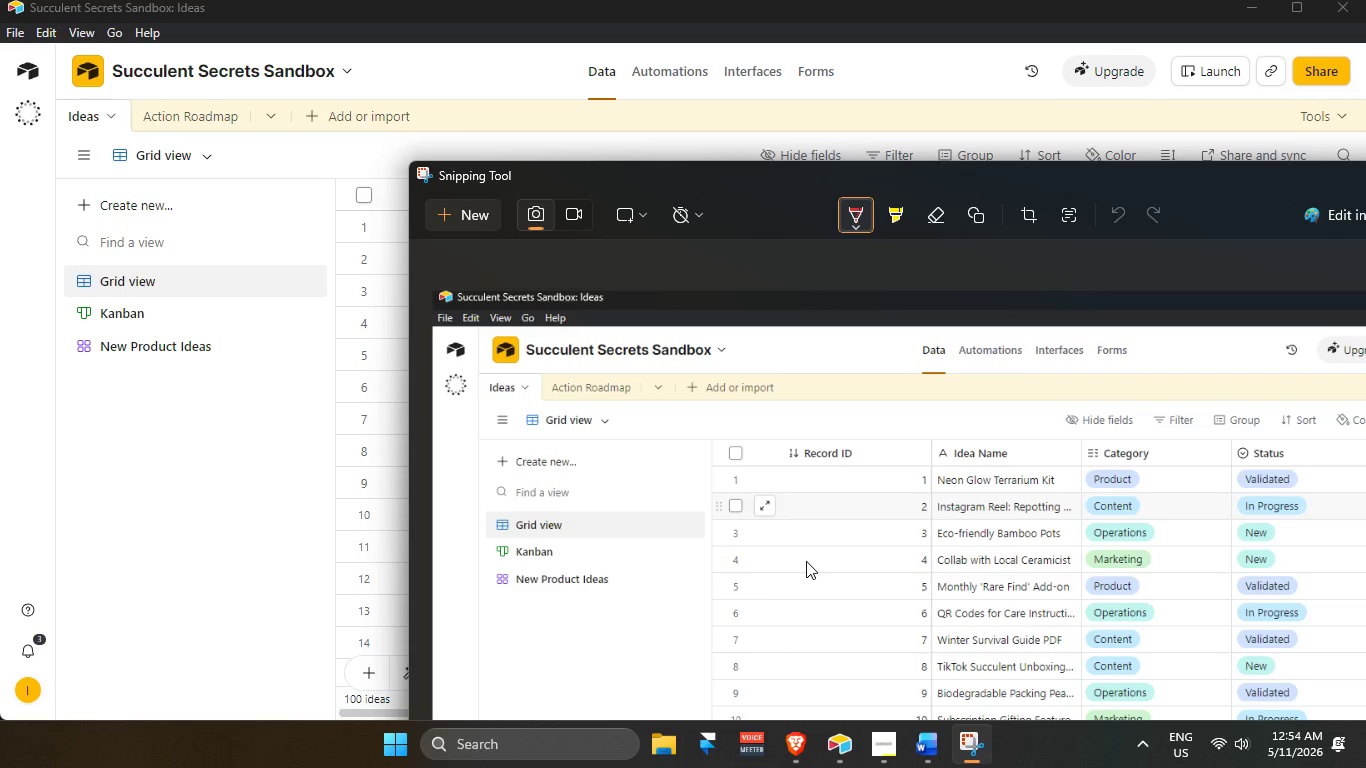 
left_click([193, 312])
 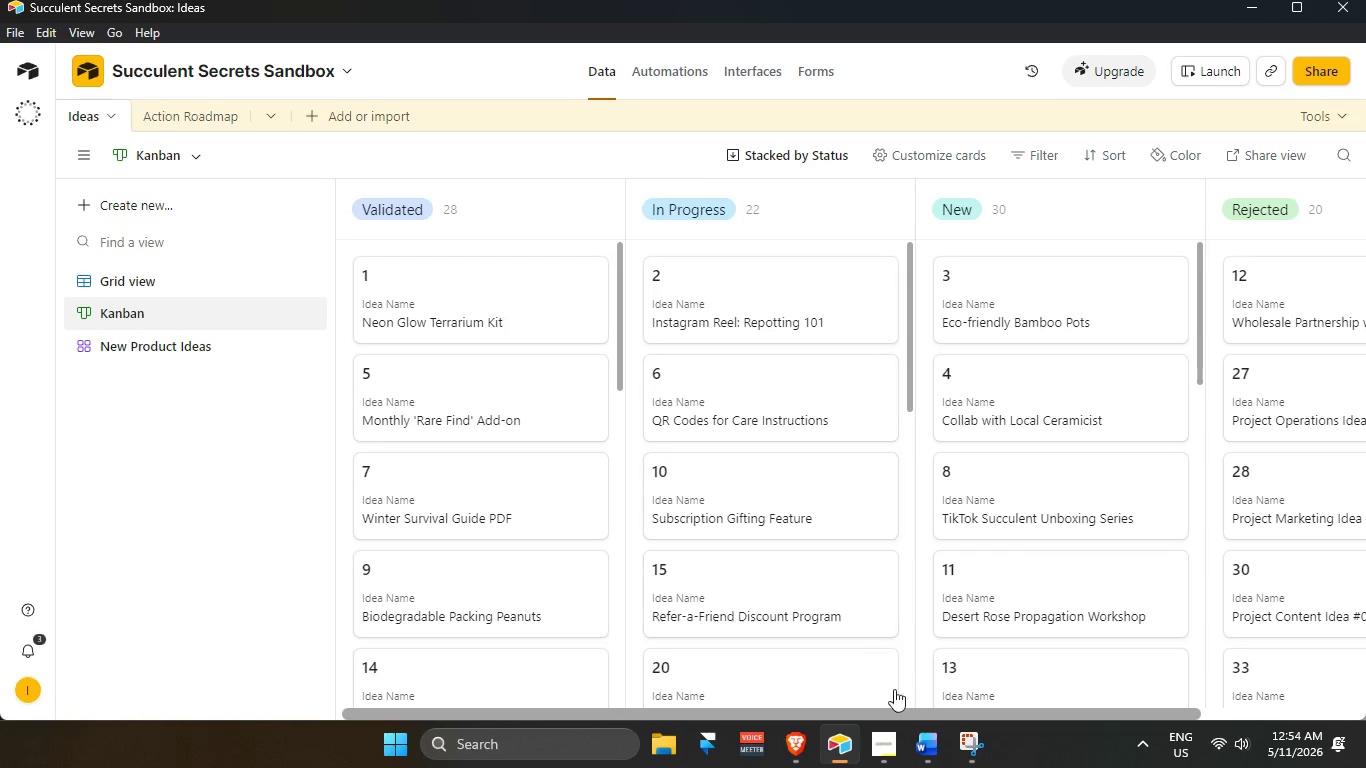 
left_click([965, 748])
 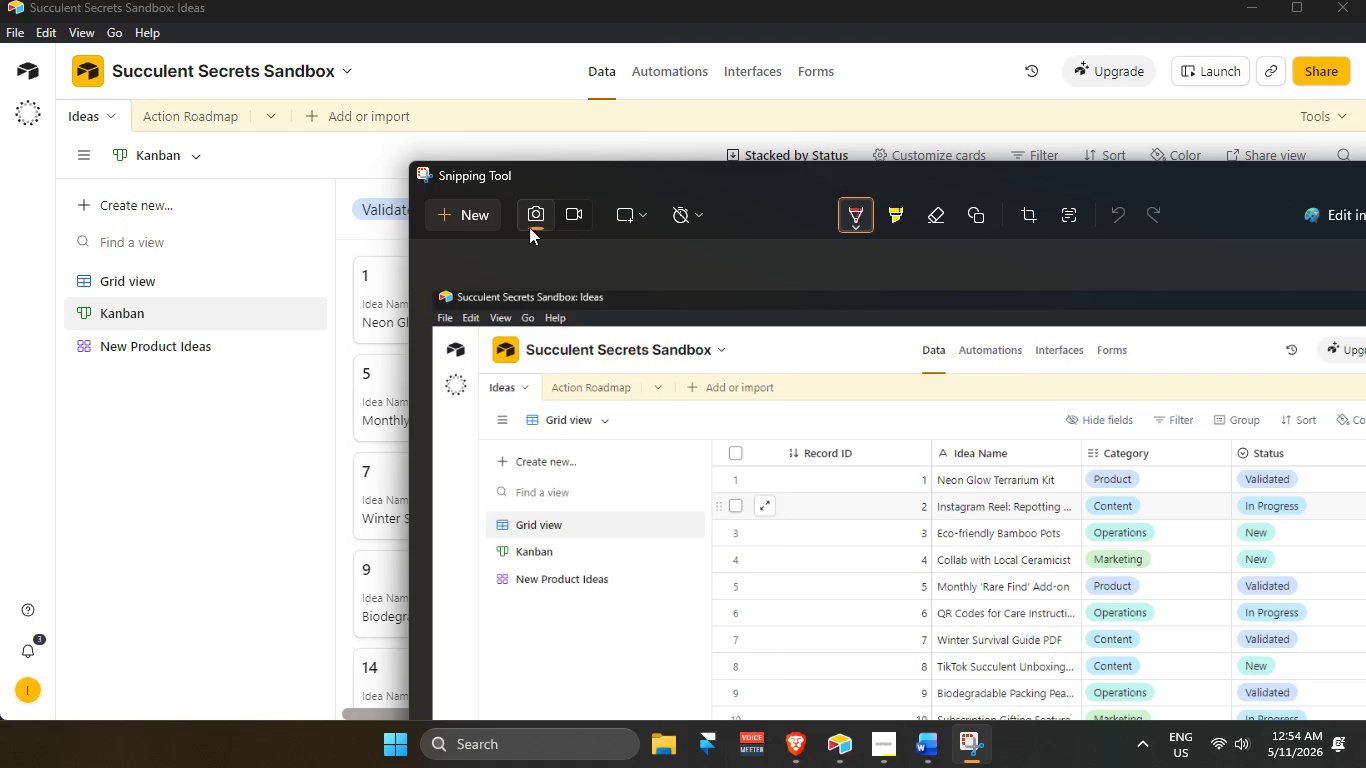 
left_click([455, 221])
 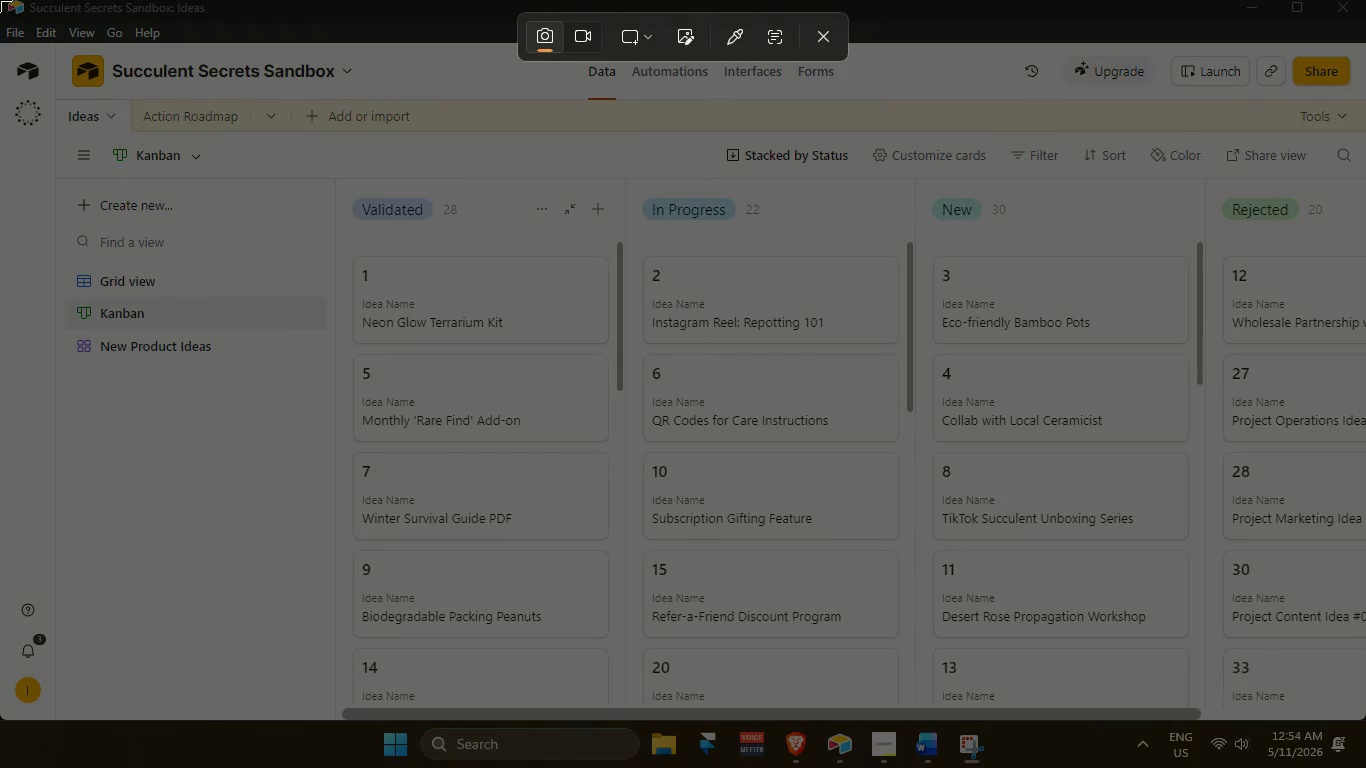 
left_click_drag(start_coordinate=[0, 0], to_coordinate=[1365, 718])
 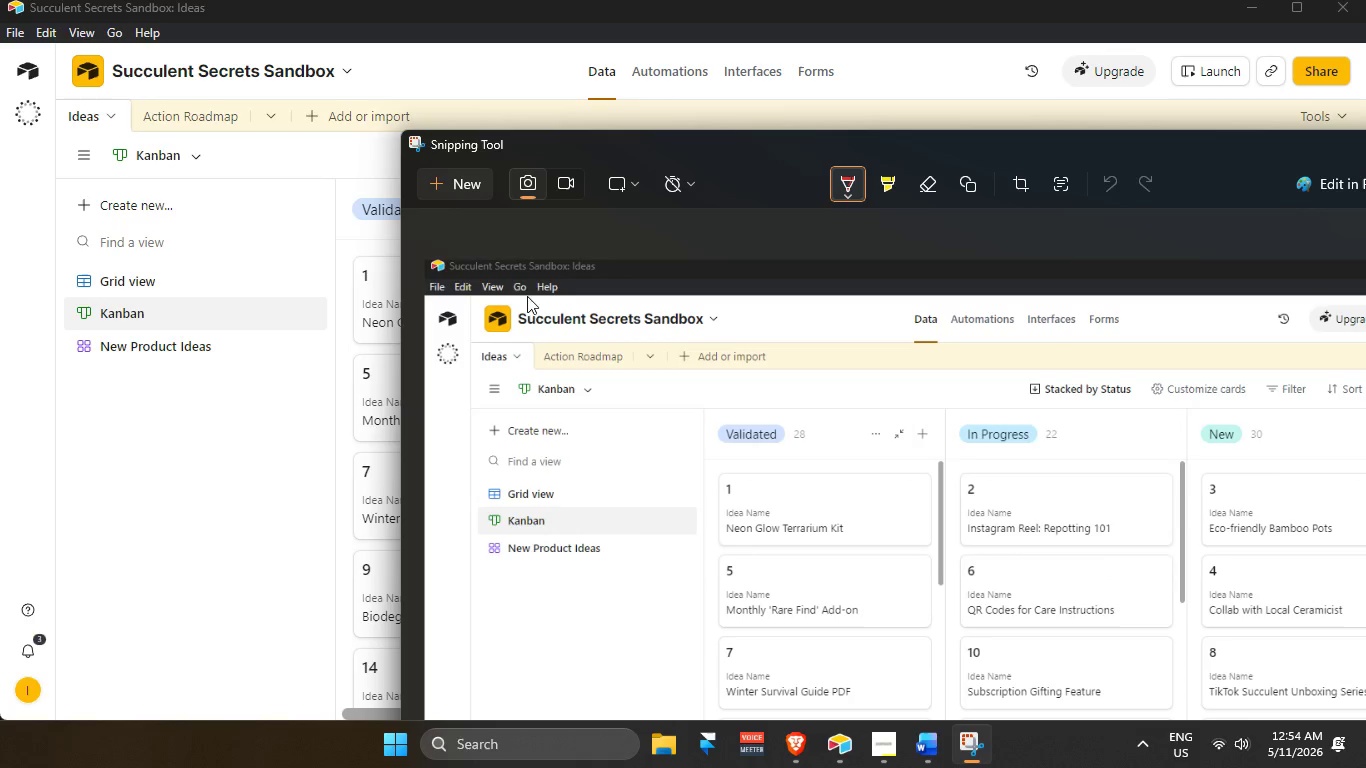 
left_click([235, 512])
 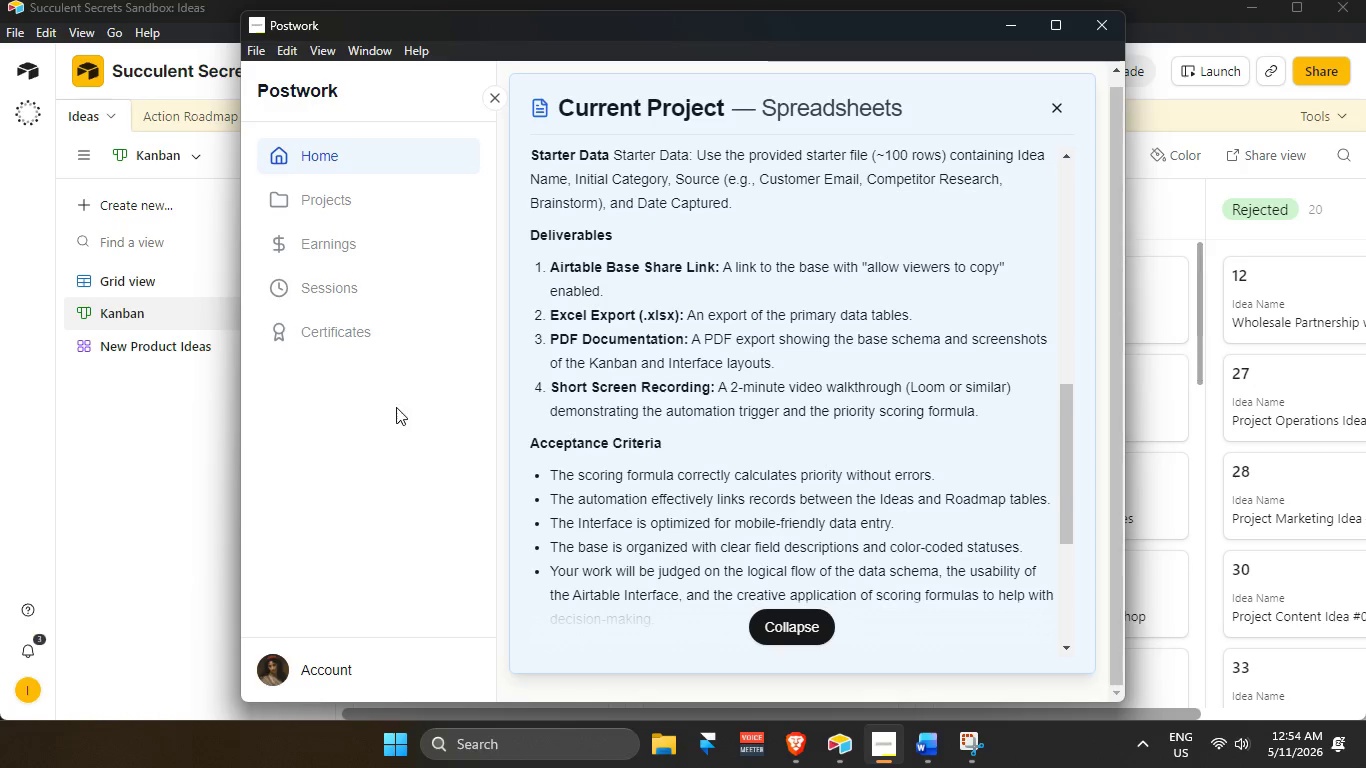 
wait(5.72)
 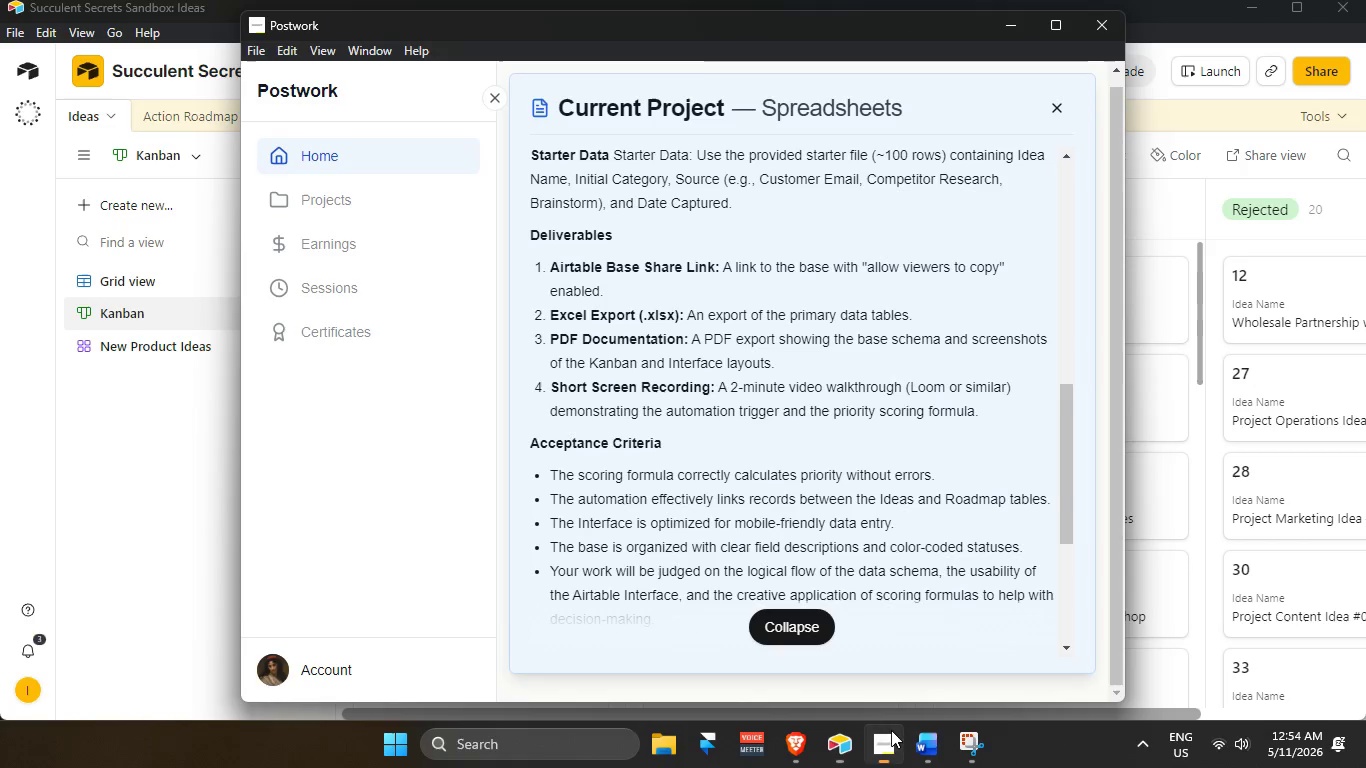 
left_click([767, 74])
 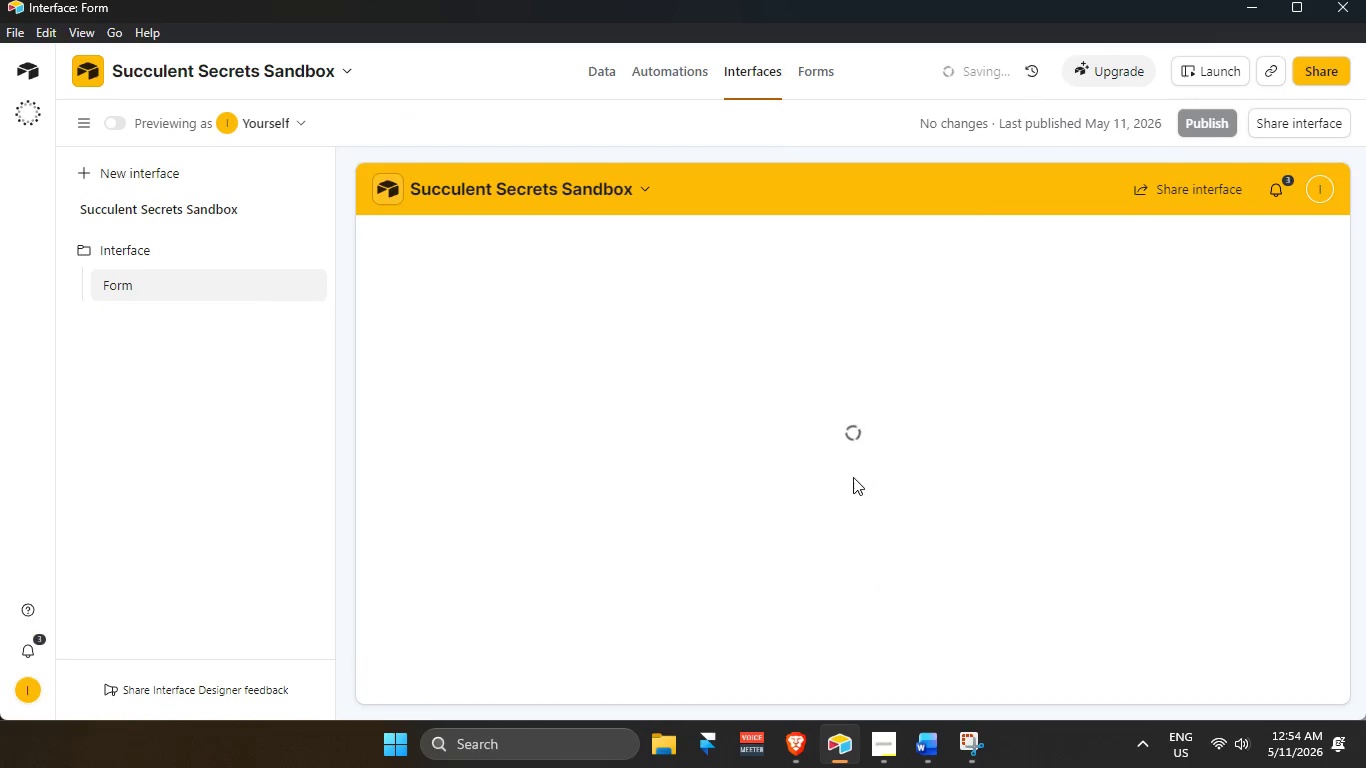 
scroll: coordinate [833, 479], scroll_direction: up, amount: 3.0
 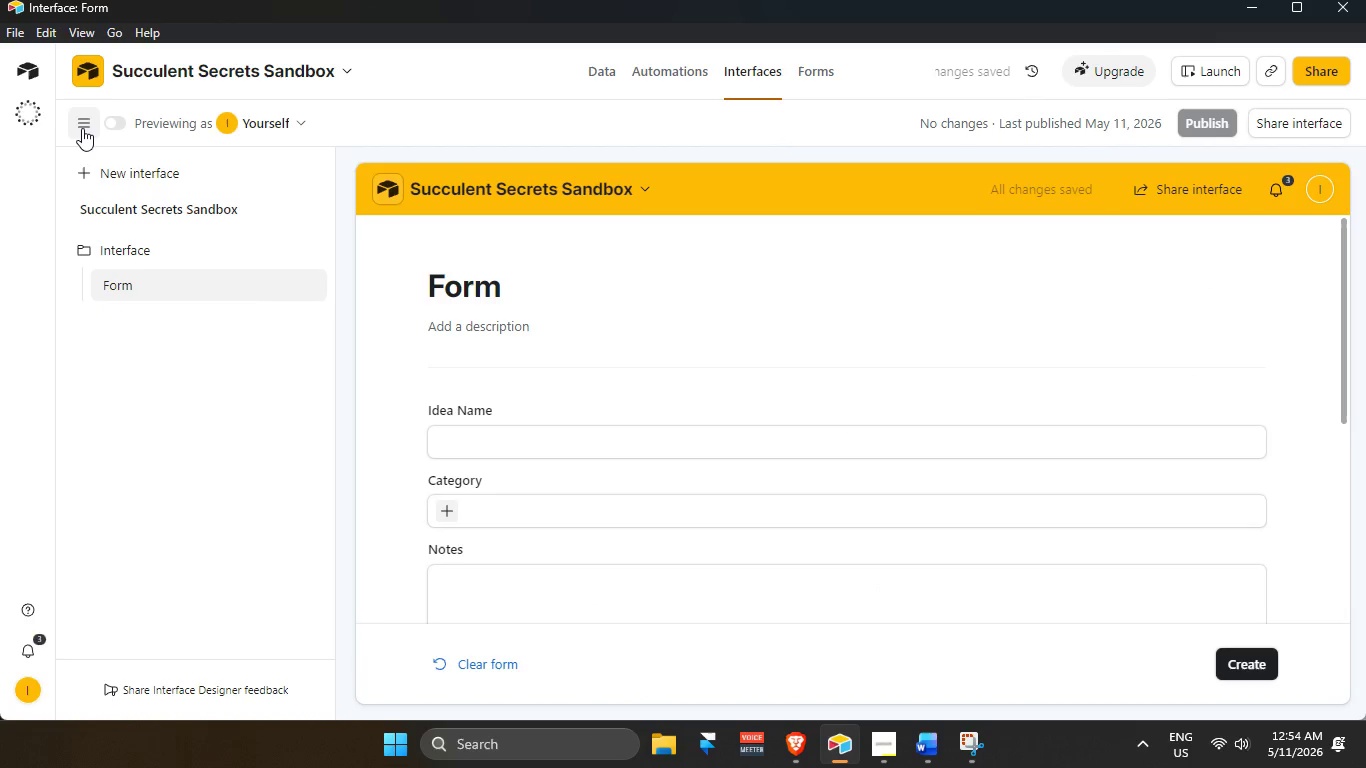 
left_click([115, 123])
 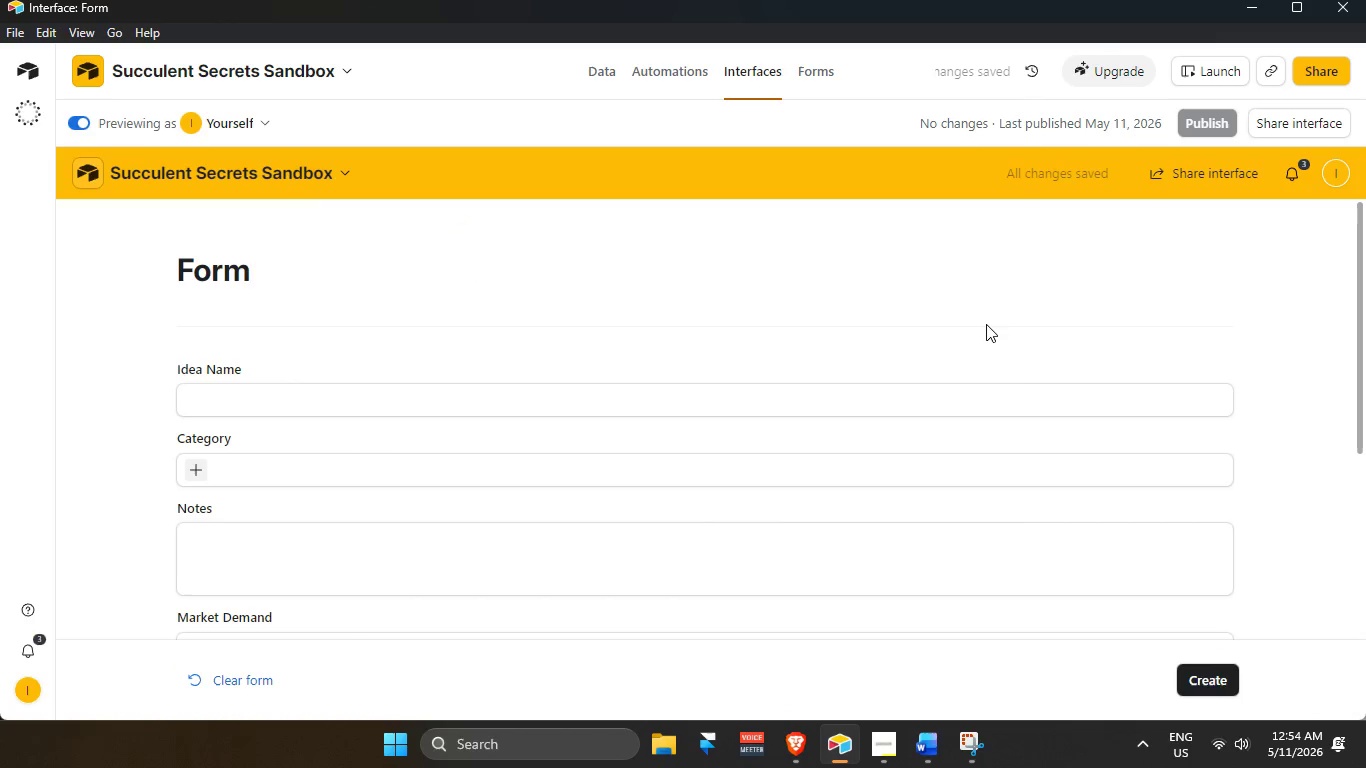 
scroll: coordinate [987, 335], scroll_direction: up, amount: 5.0
 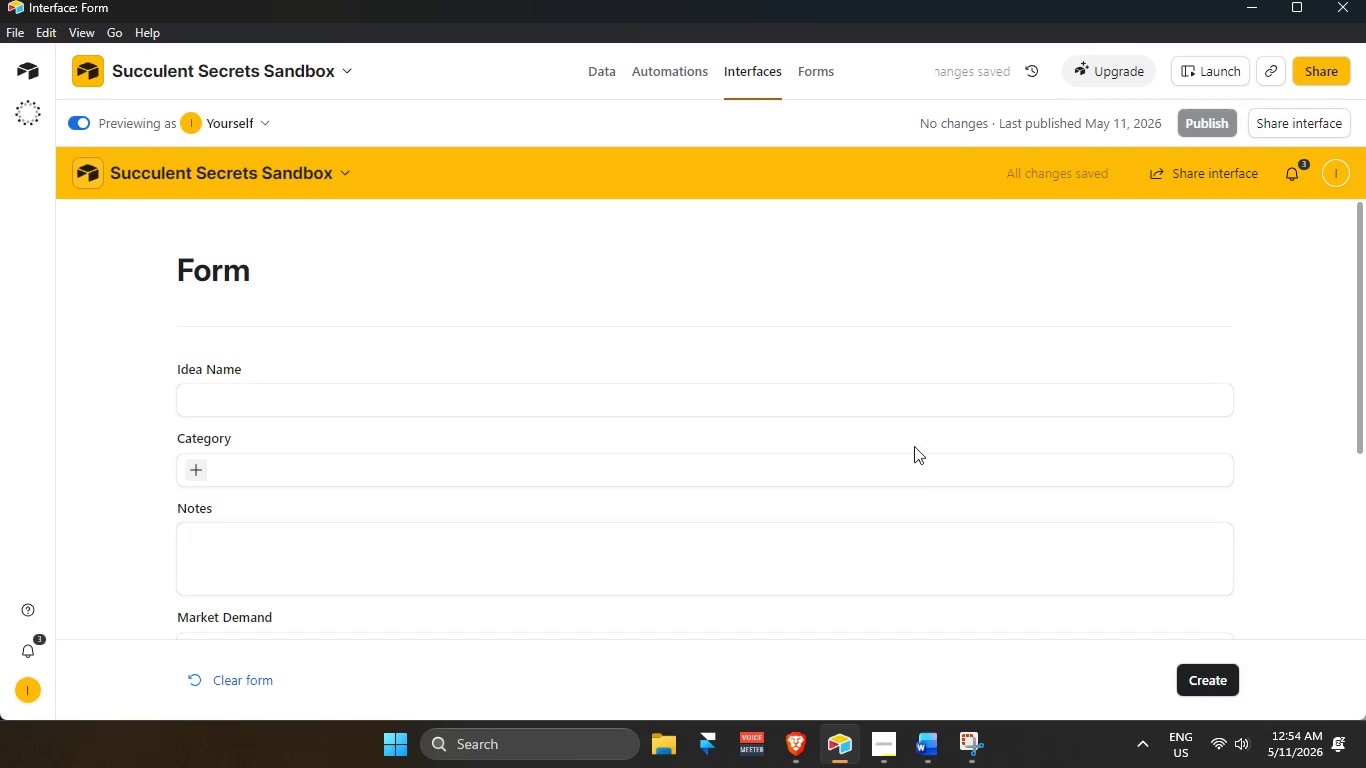 
scroll: coordinate [913, 435], scroll_direction: down, amount: 1.0
 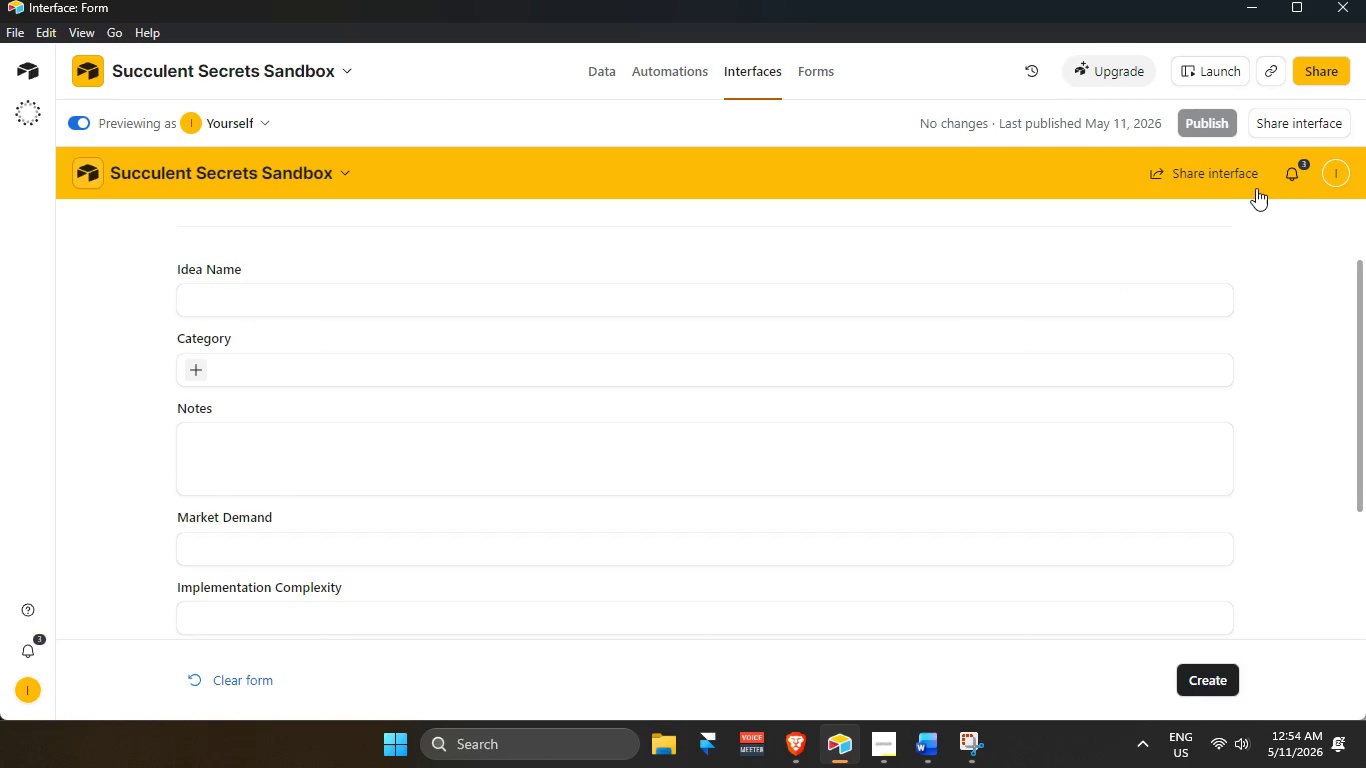 
scroll: coordinate [622, 370], scroll_direction: up, amount: 8.0
 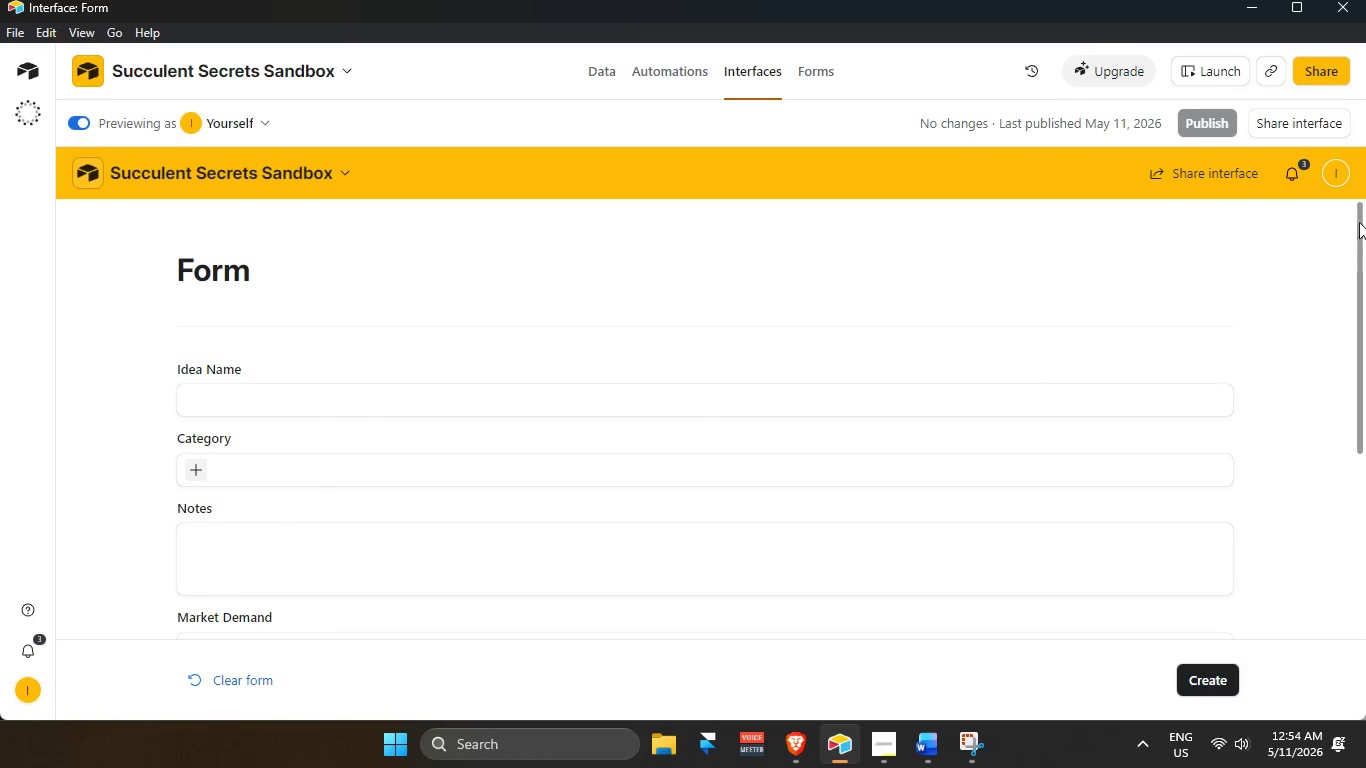 
left_click_drag(start_coordinate=[1360, 220], to_coordinate=[1363, 189])
 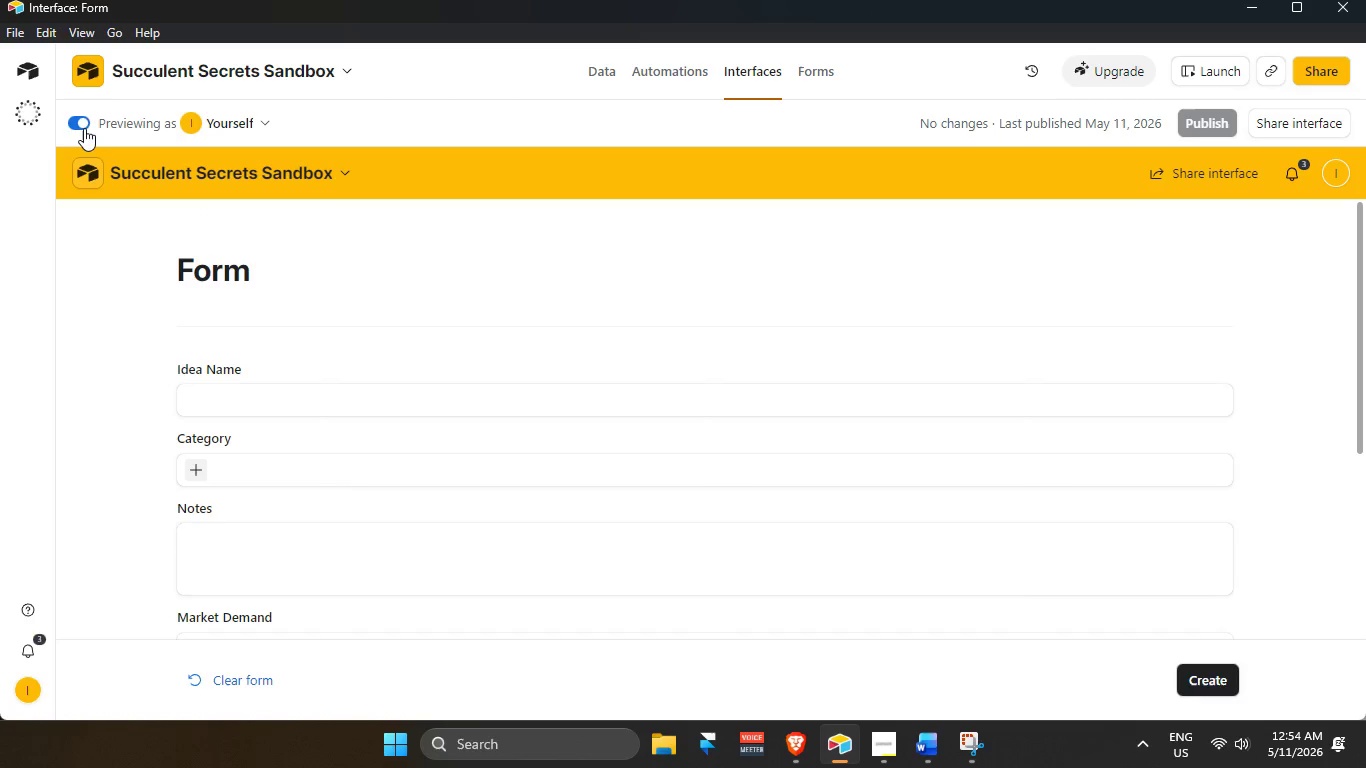 
left_click([82, 125])
 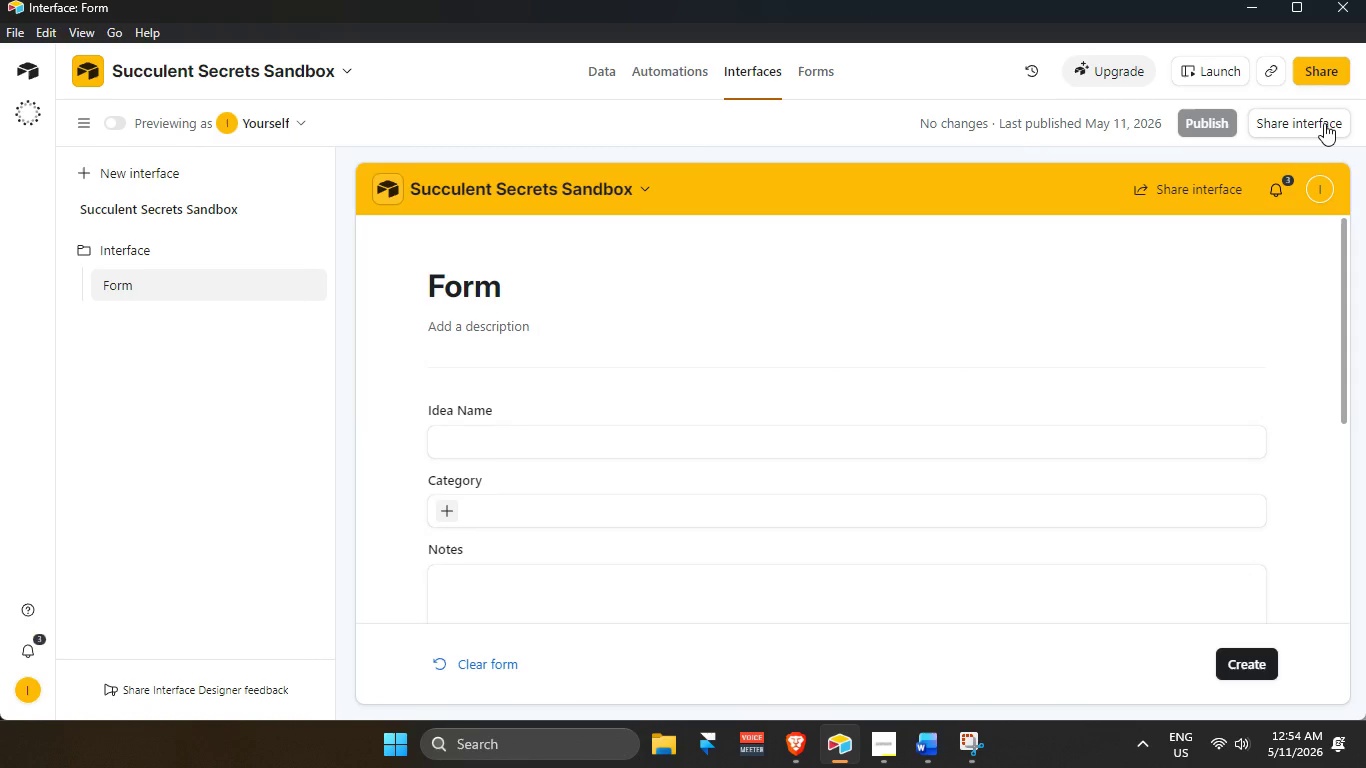 
left_click([1324, 123])
 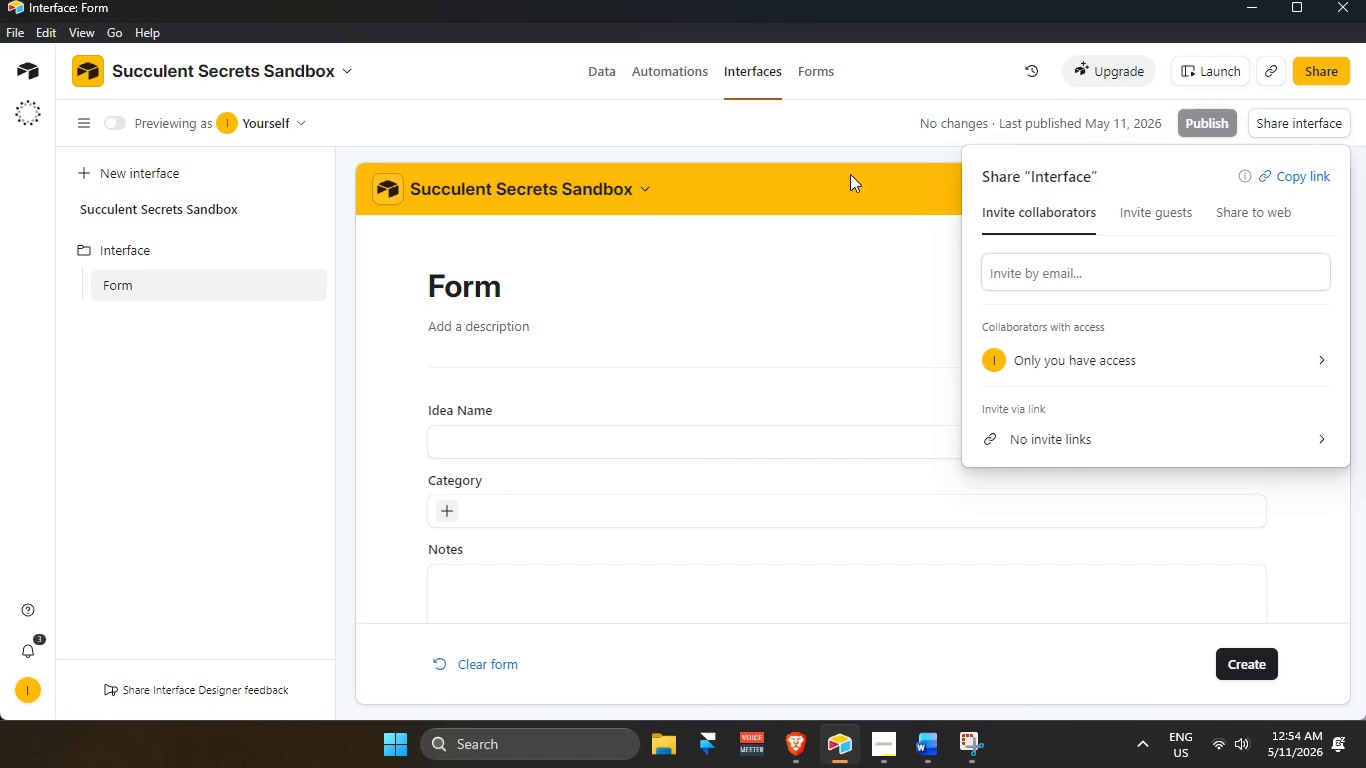 
left_click([833, 152])
 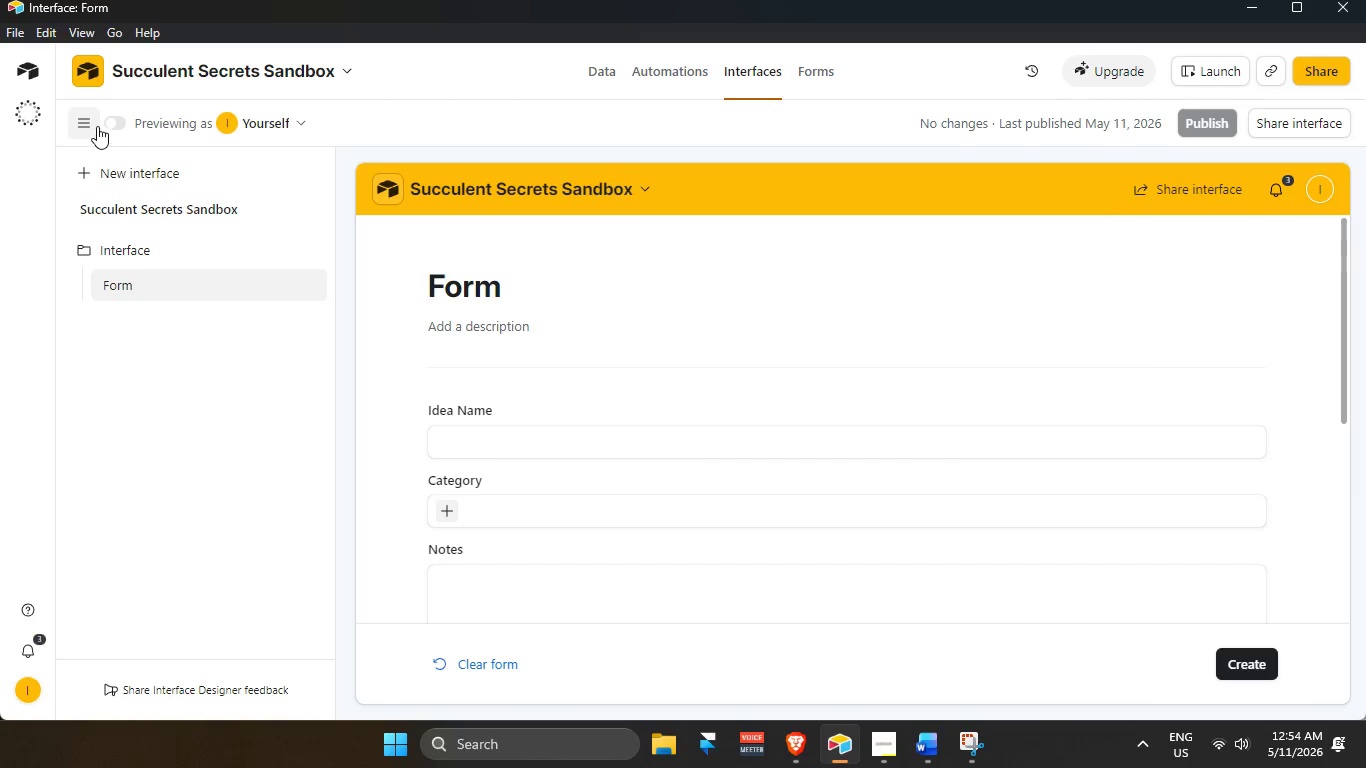 
left_click([118, 122])
 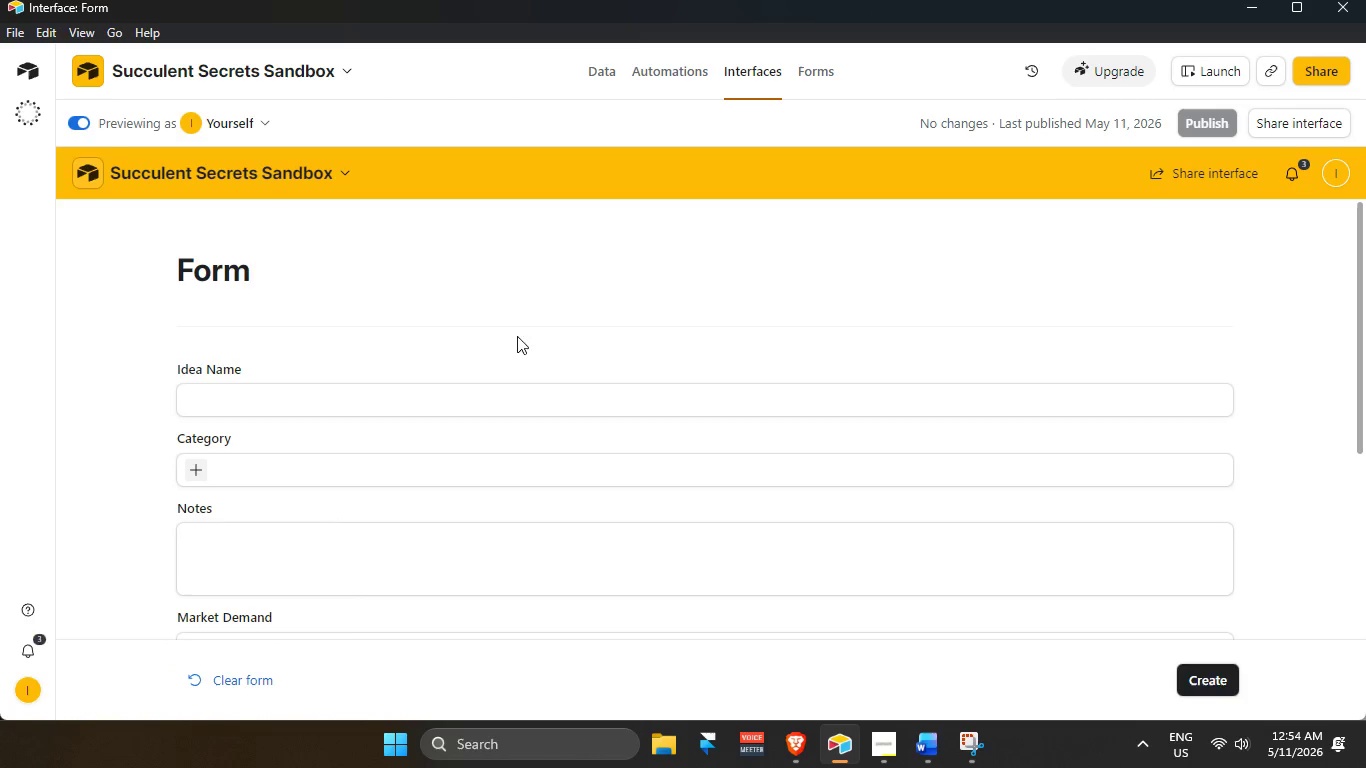 
scroll: coordinate [1101, 357], scroll_direction: up, amount: 5.0
 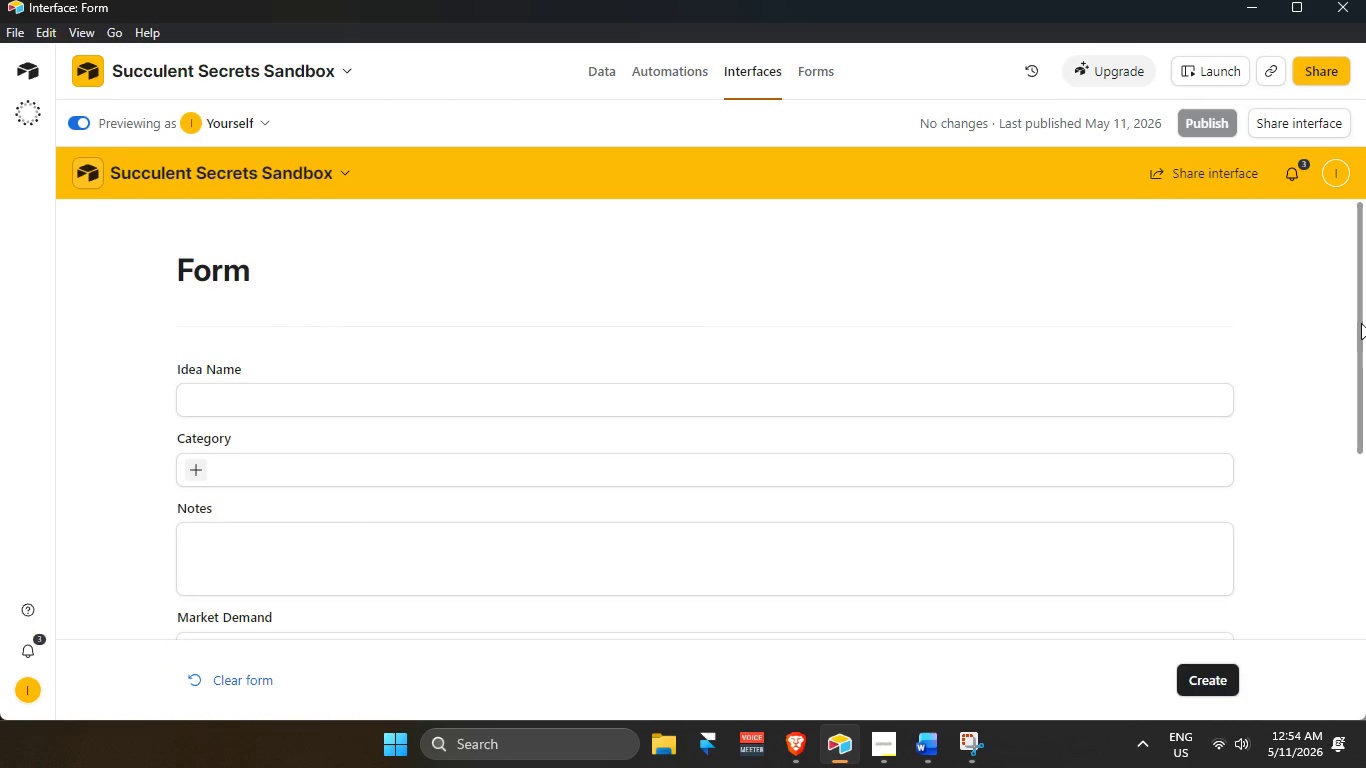 
left_click_drag(start_coordinate=[1361, 322], to_coordinate=[1365, 410])
 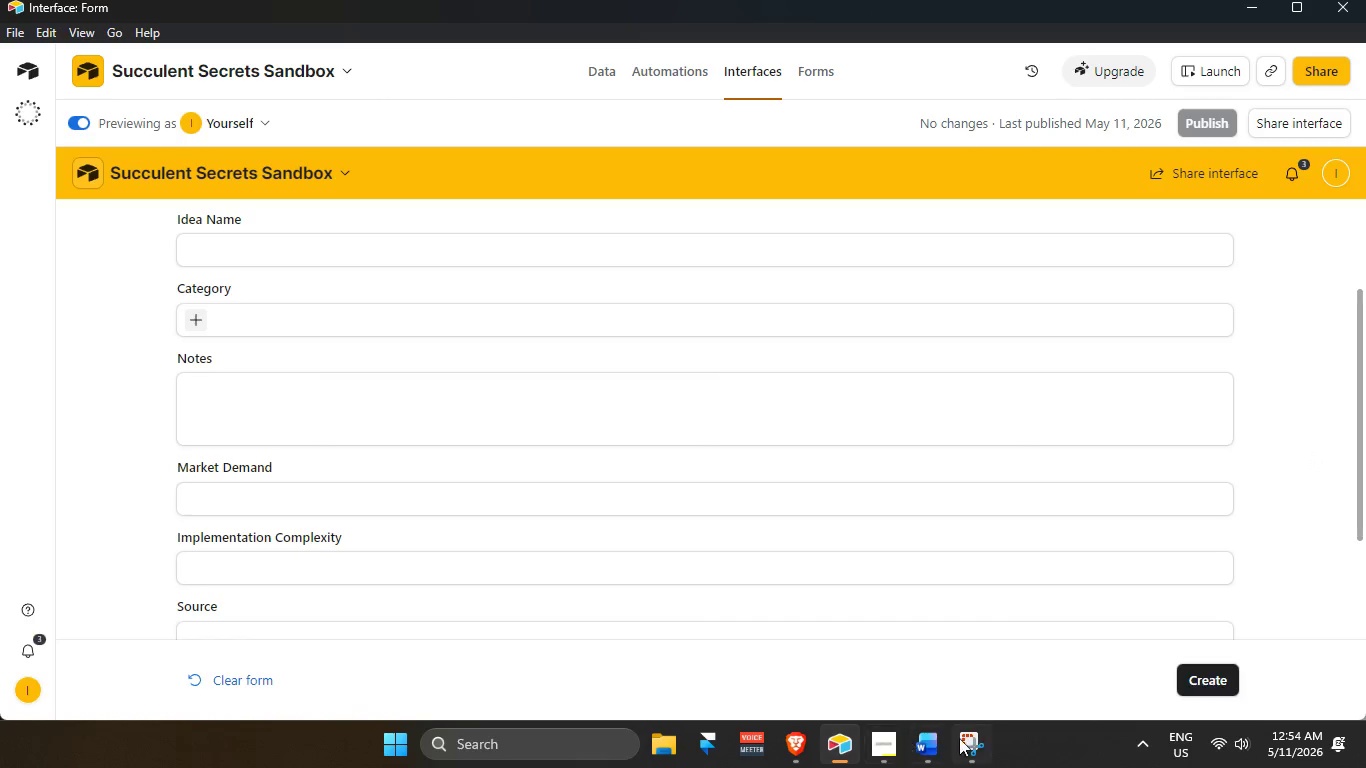 
left_click([981, 752])
 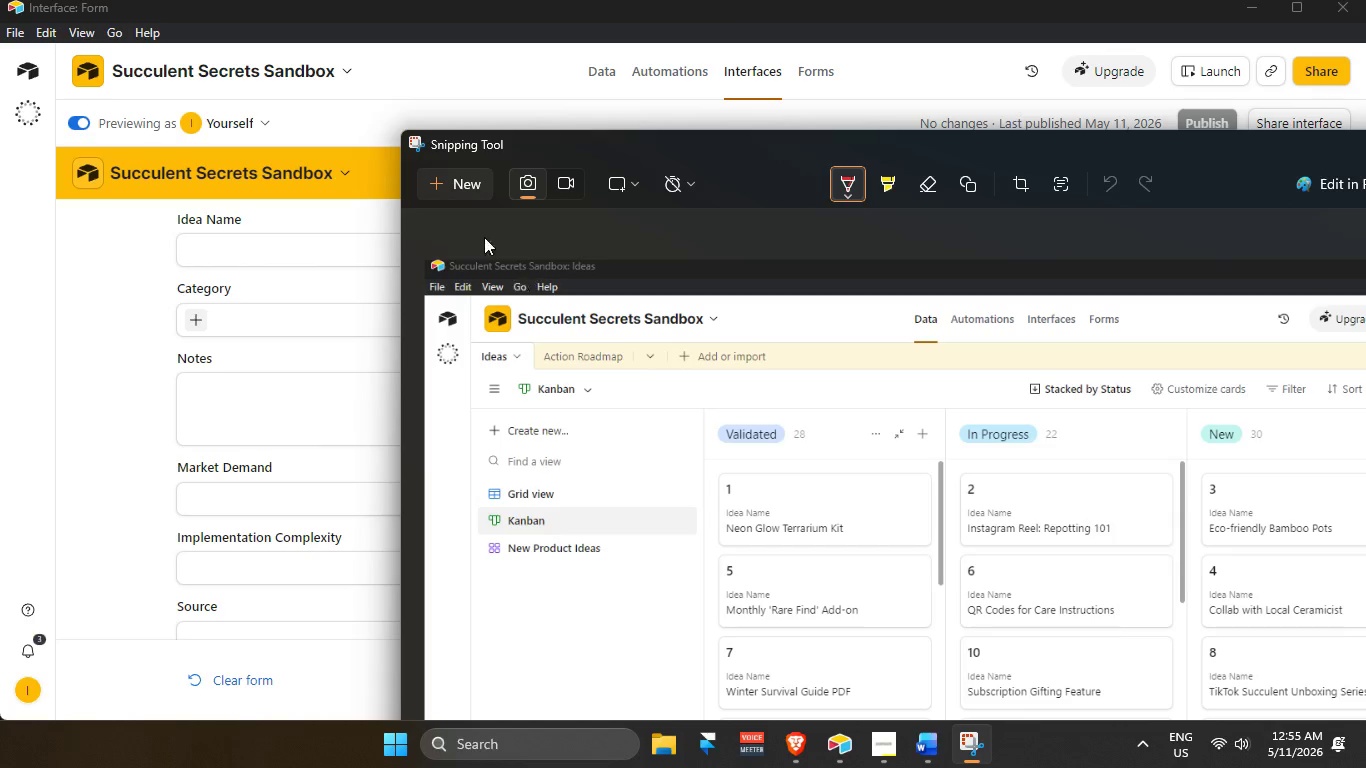 
left_click([473, 185])
 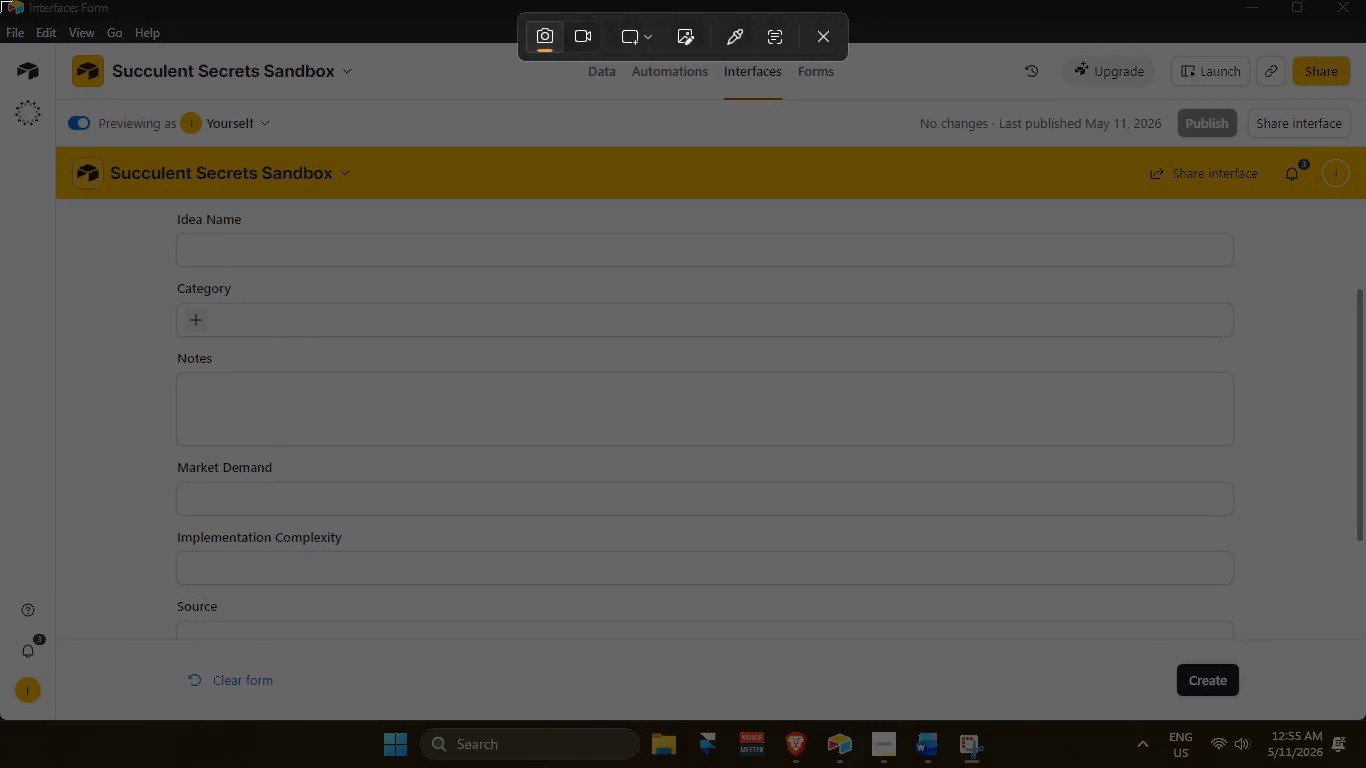 
left_click_drag(start_coordinate=[0, 0], to_coordinate=[1365, 717])
 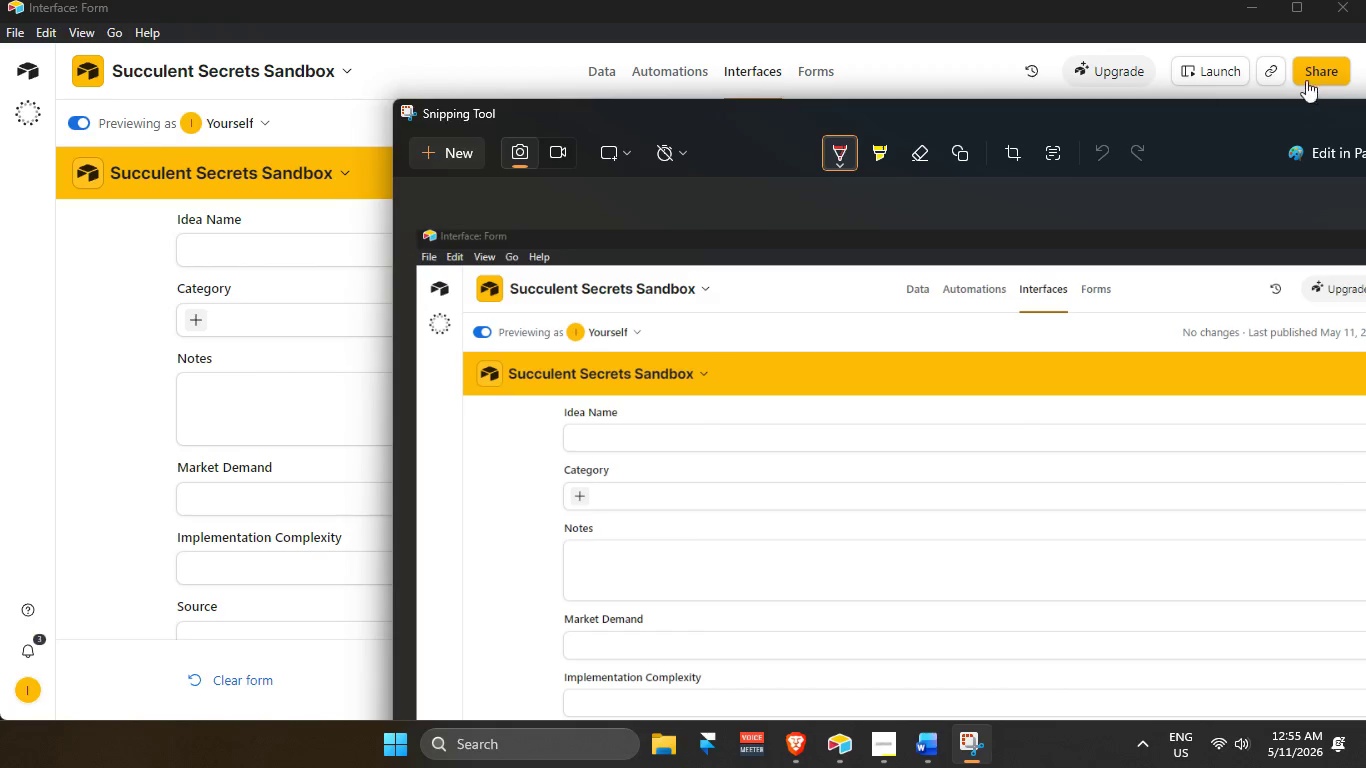 
left_click_drag(start_coordinate=[1307, 116], to_coordinate=[920, 130])
 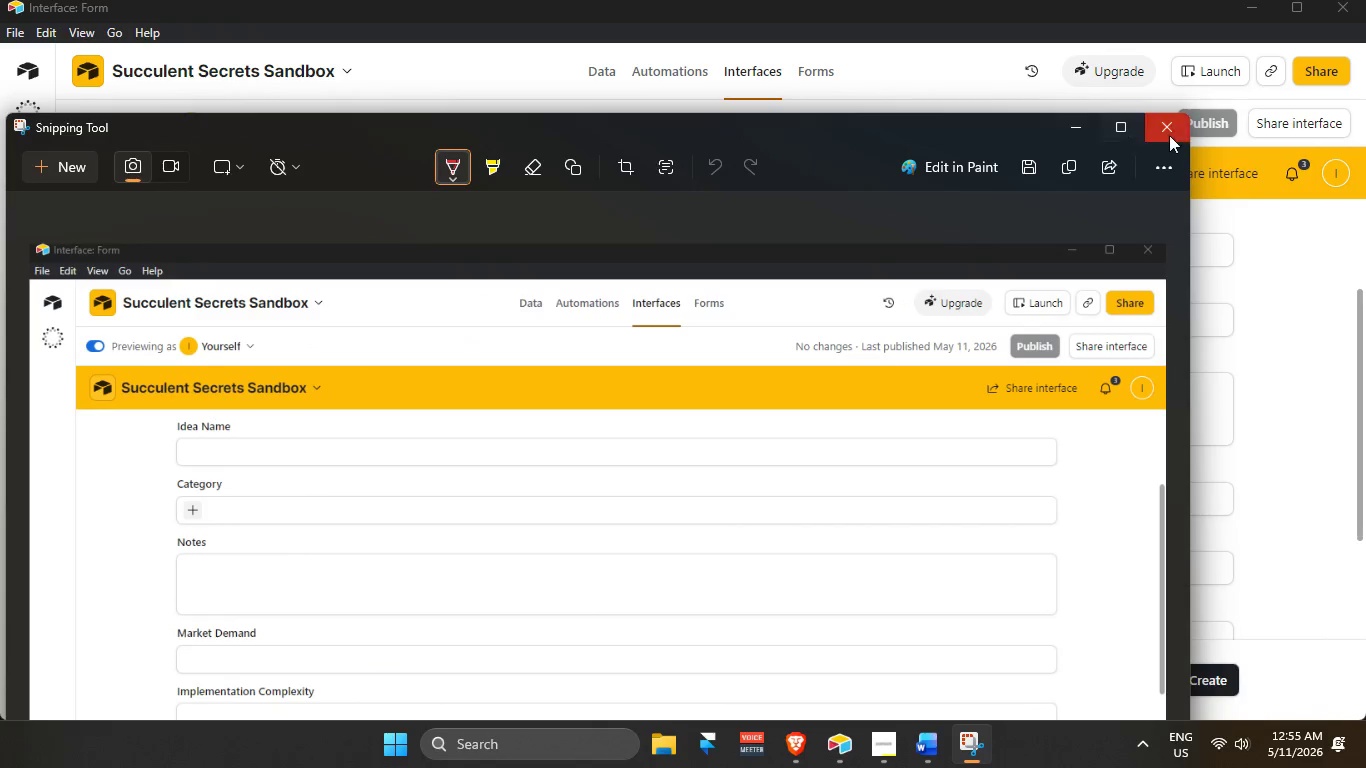 
left_click([1169, 135])
 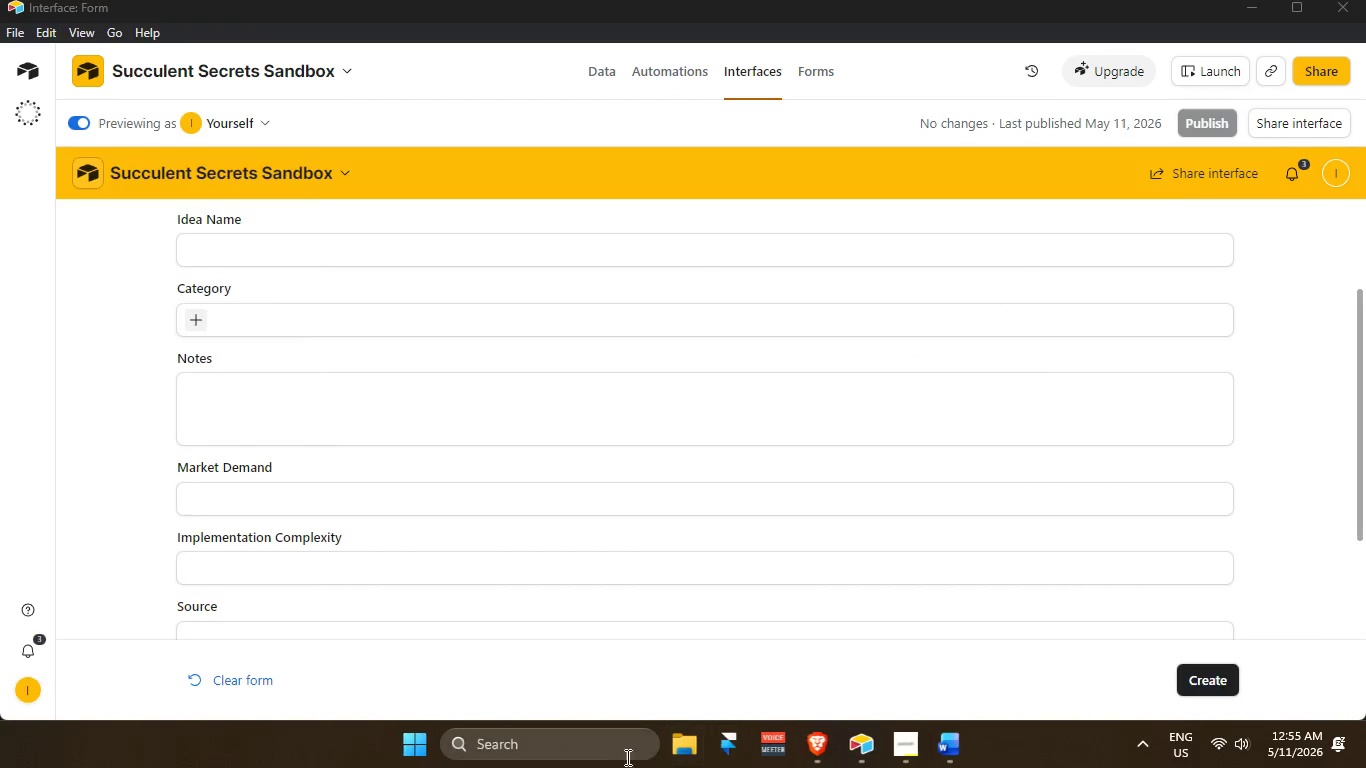 
left_click([583, 747])
 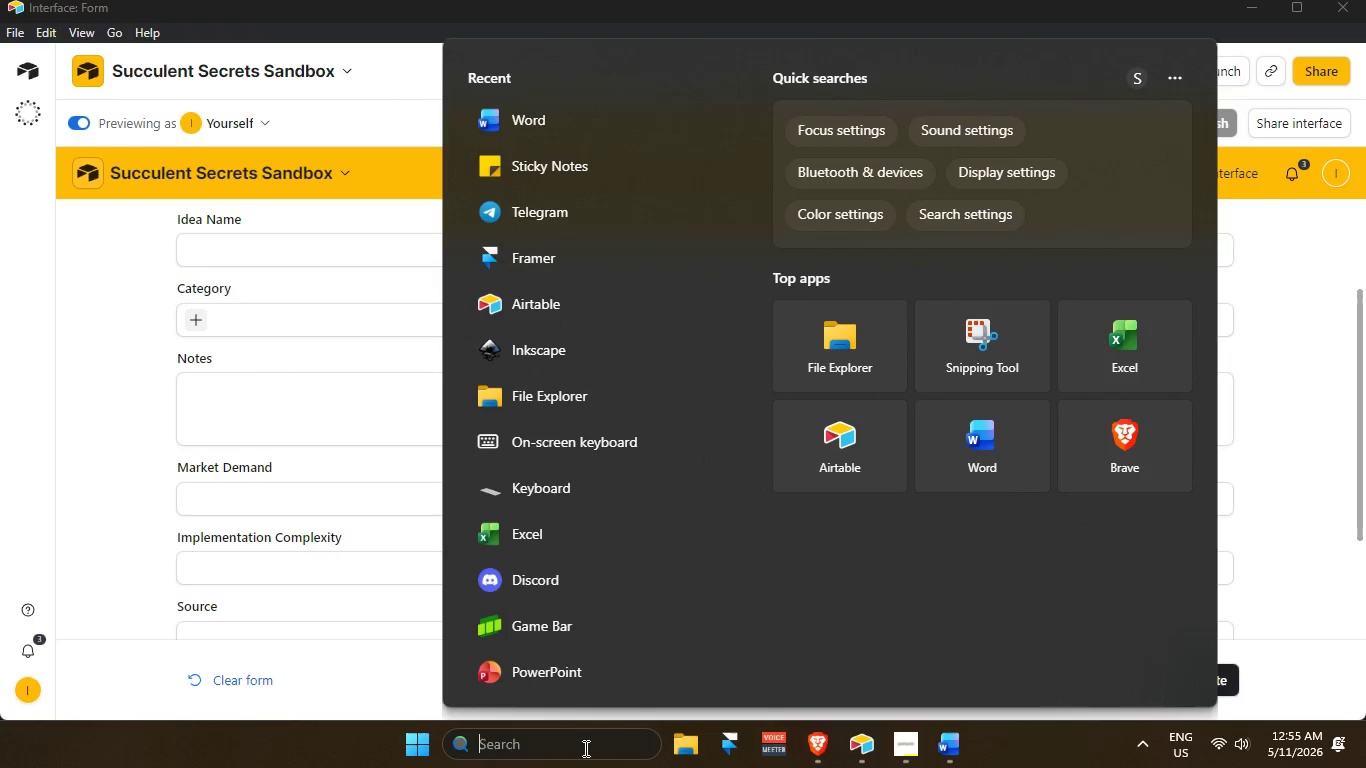 
type(word)
 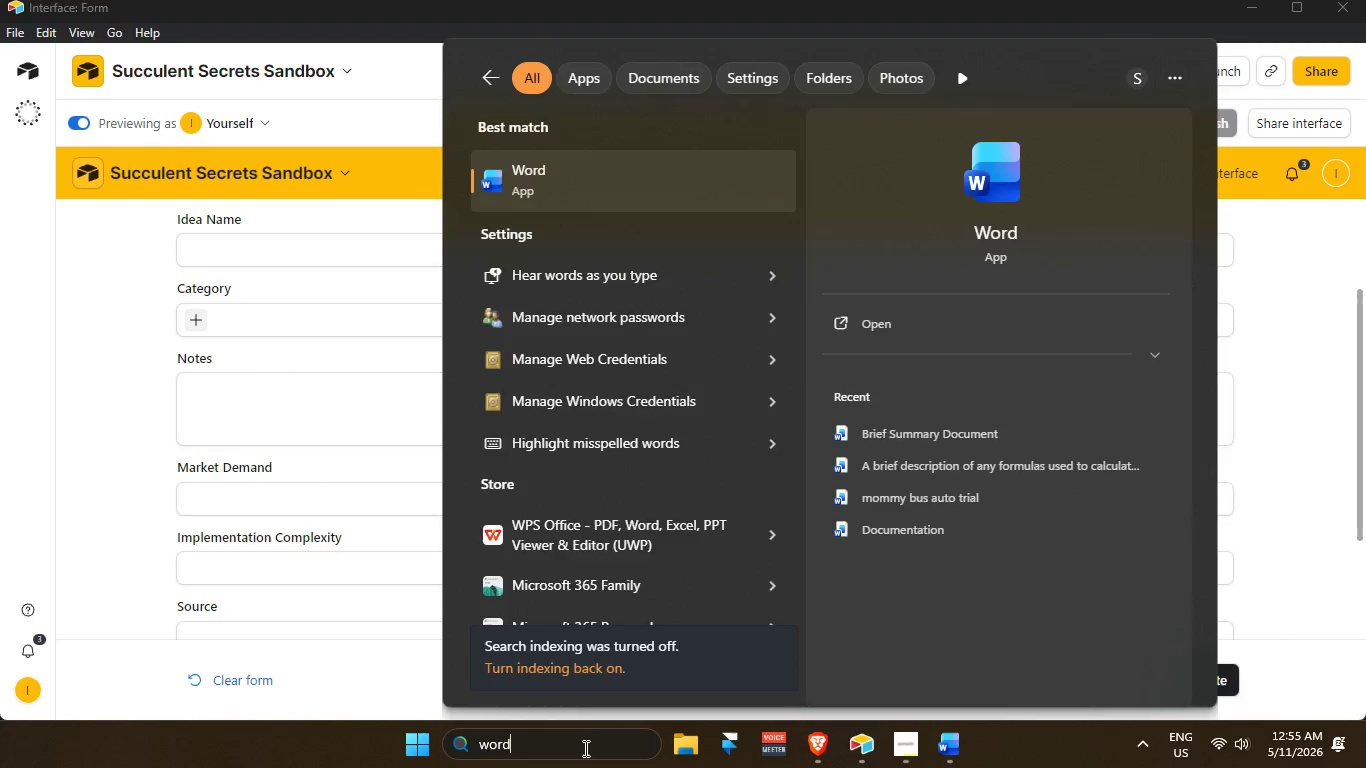 
key(Enter)
 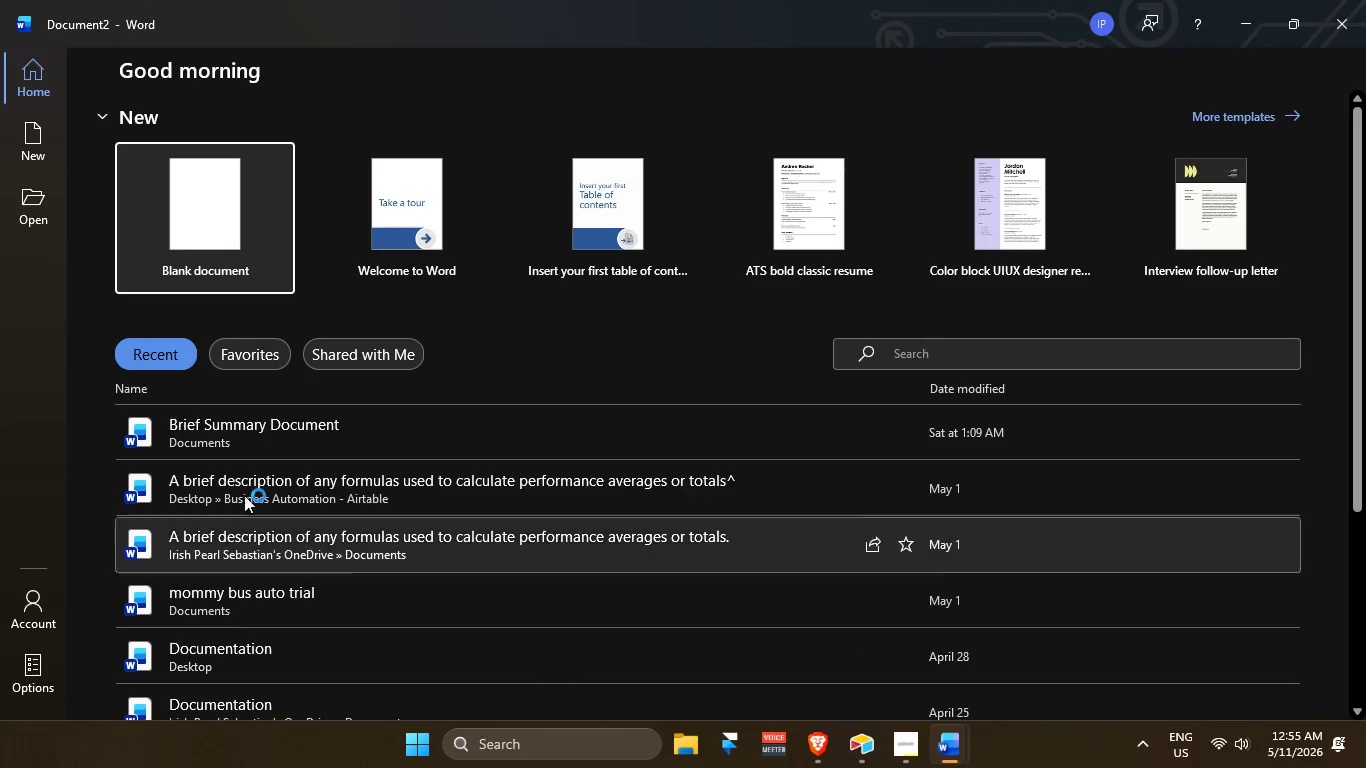 
left_click([210, 235])
 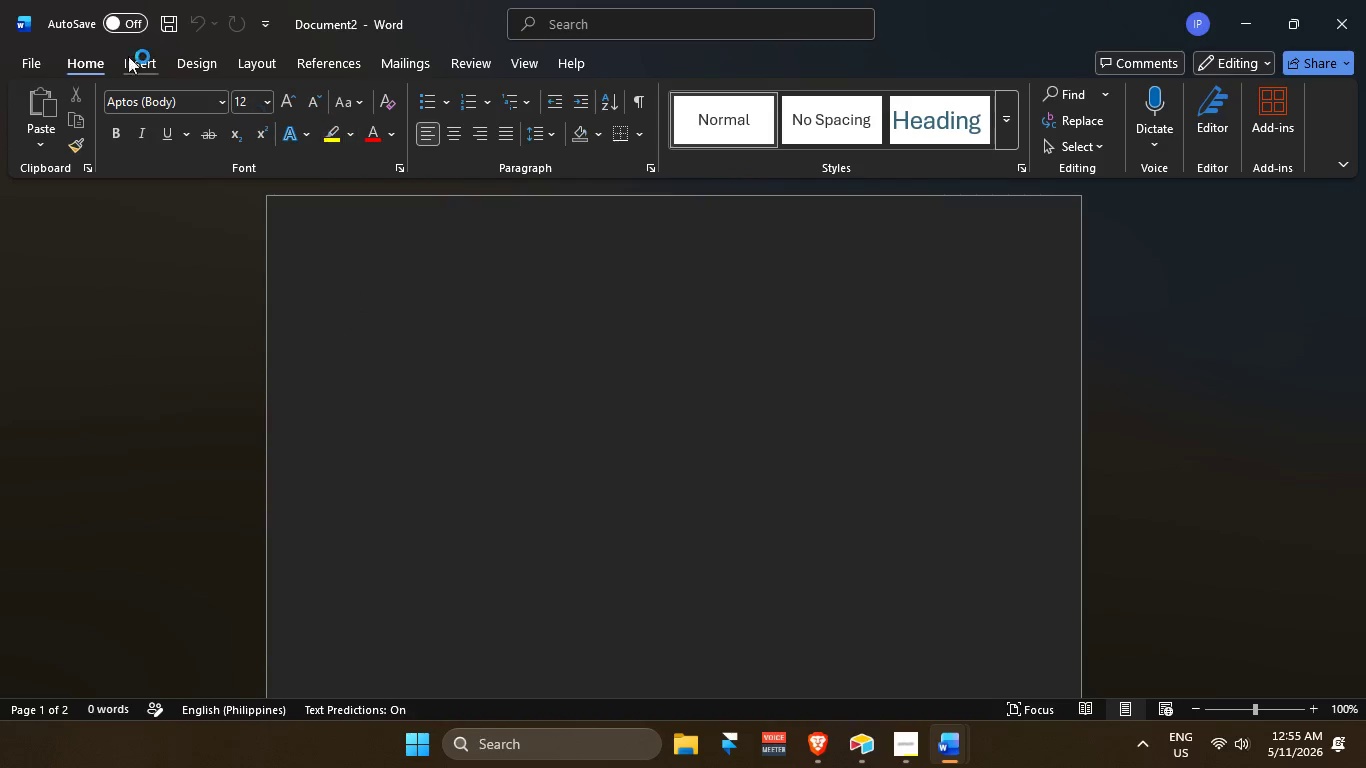 
left_click([130, 58])
 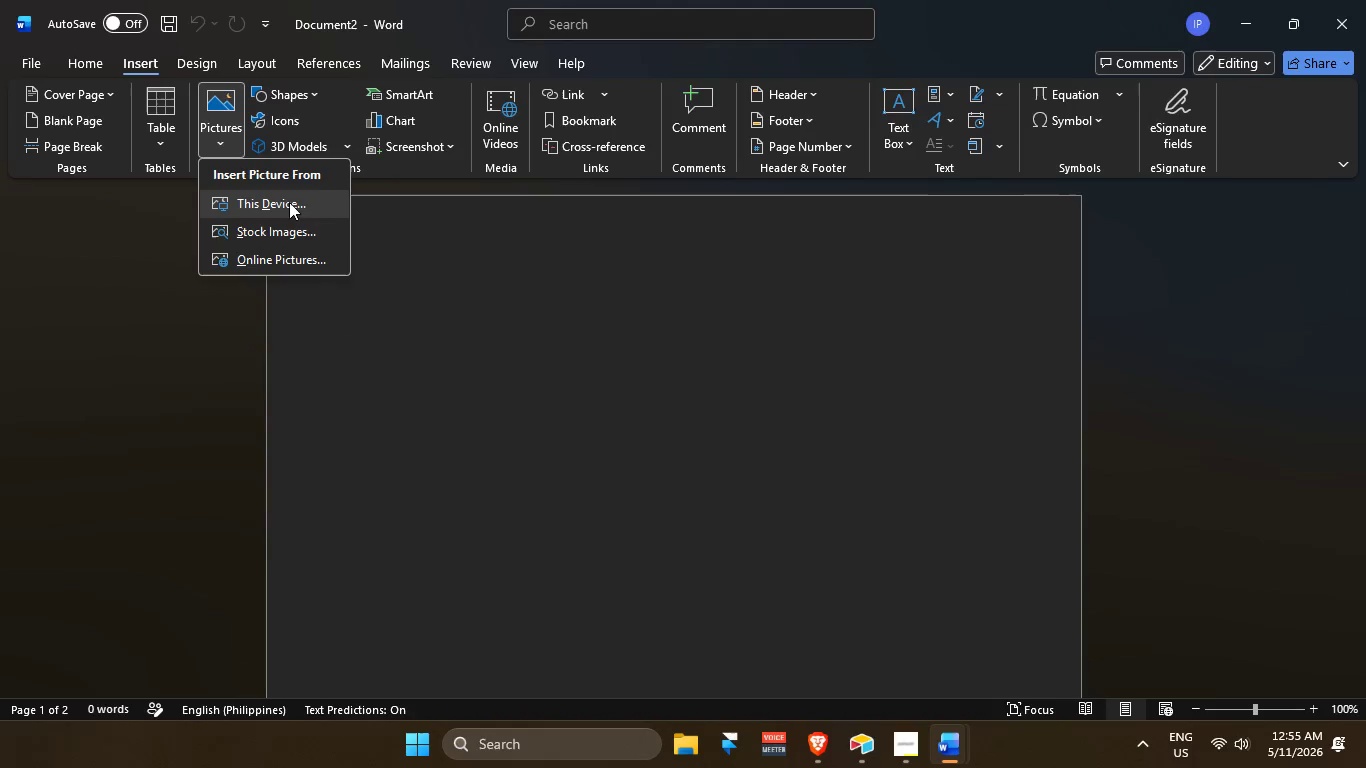 
left_click([286, 203])
 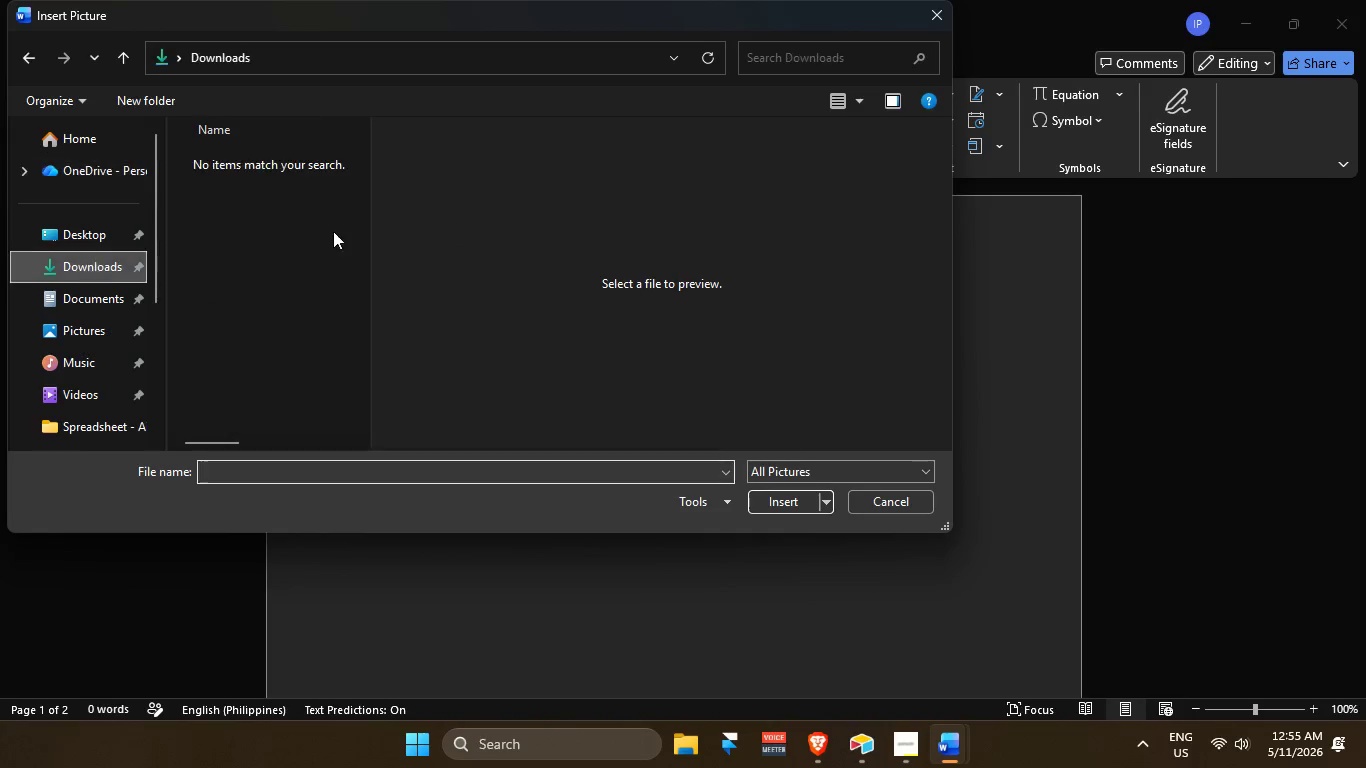 
double_click([87, 269])
 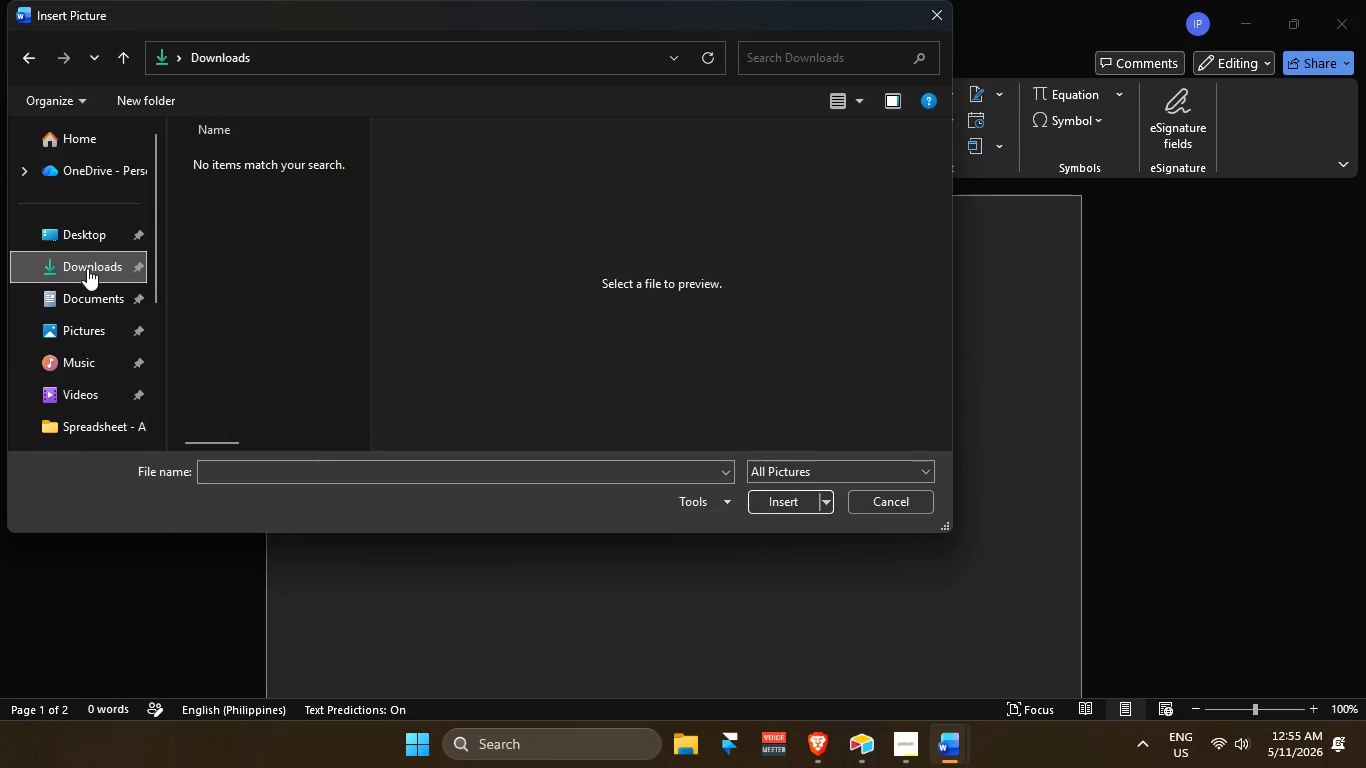 
triple_click([87, 268])
 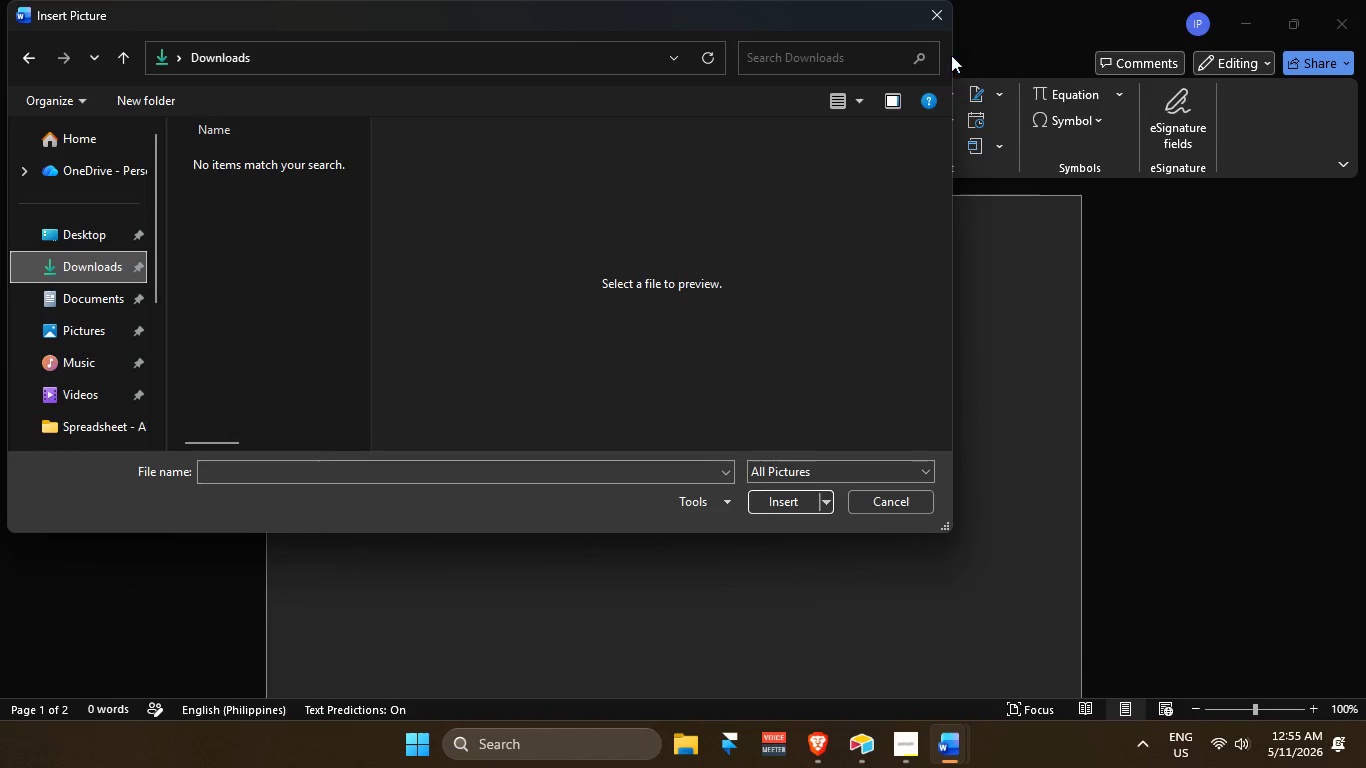 
left_click([937, 21])
 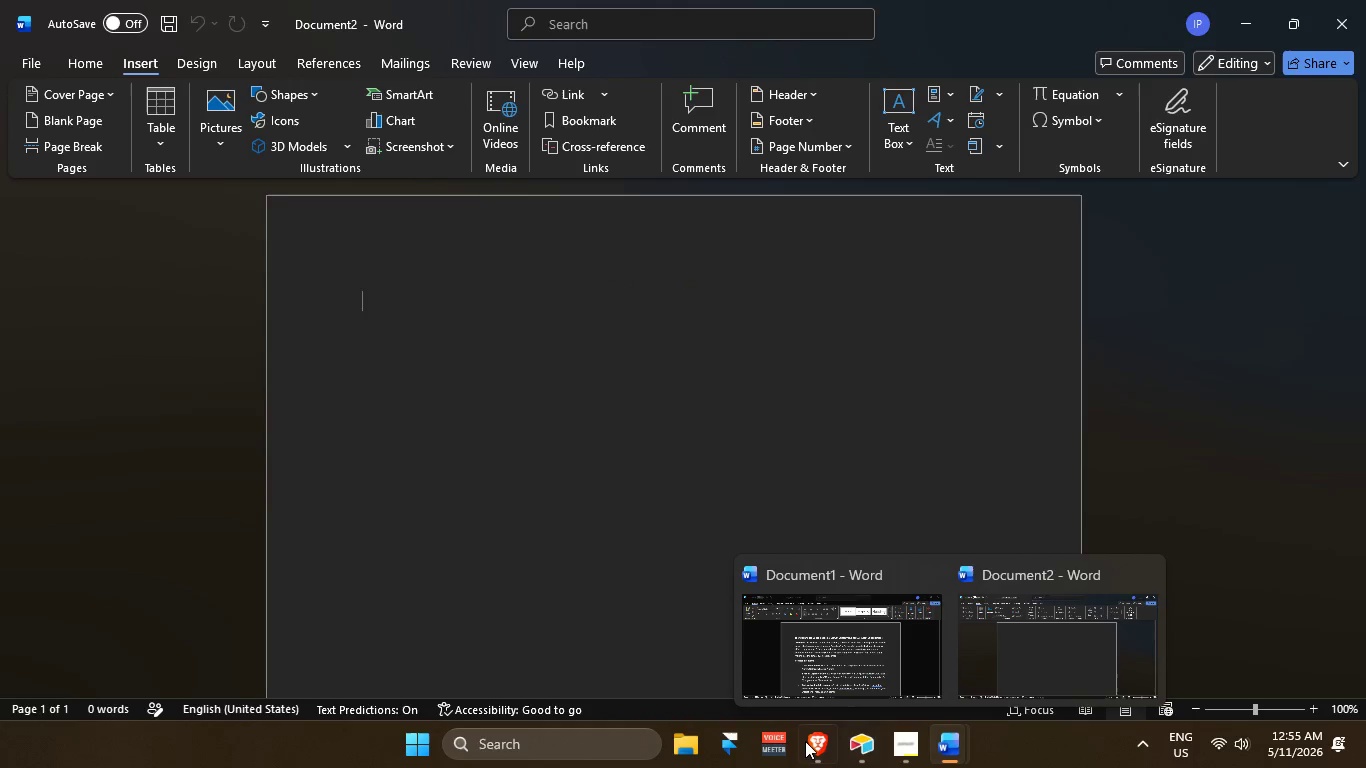 
left_click([587, 748])
 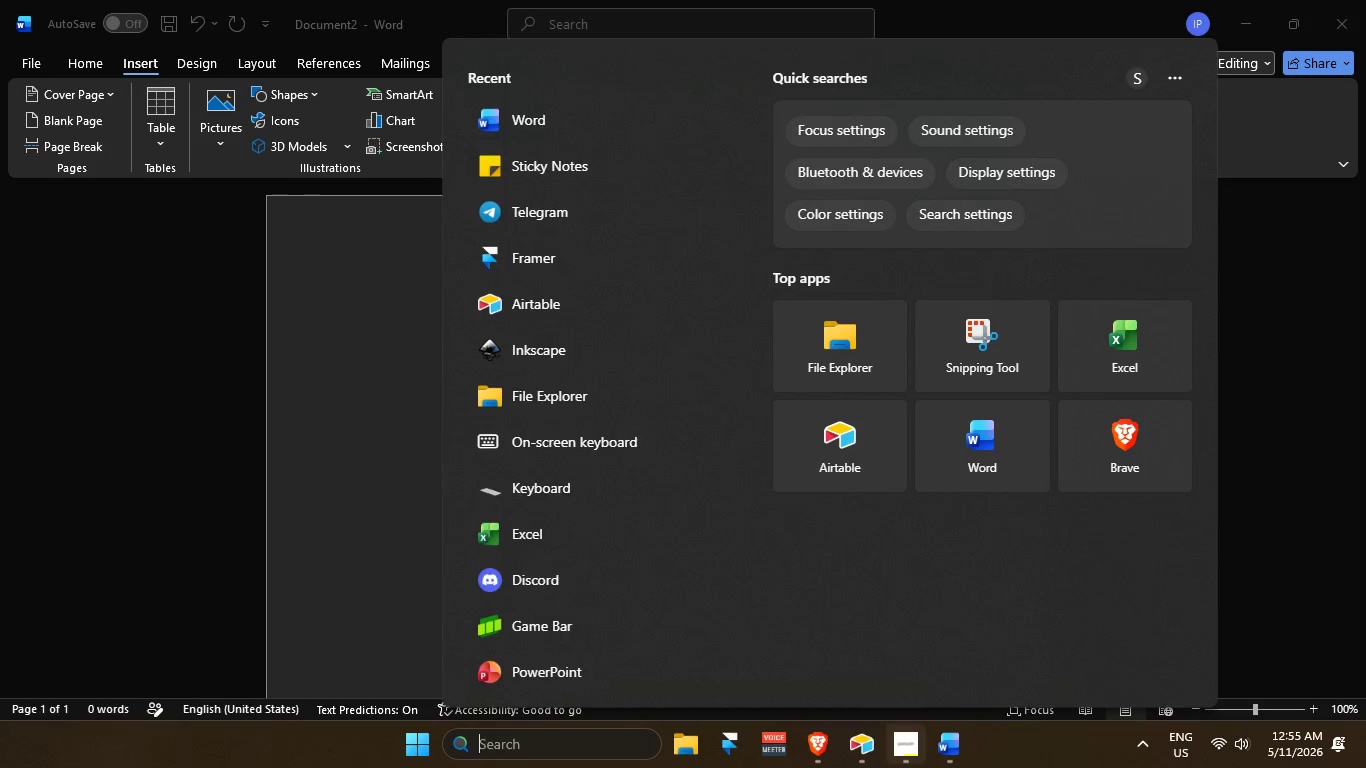 
mouse_move([924, 753])
 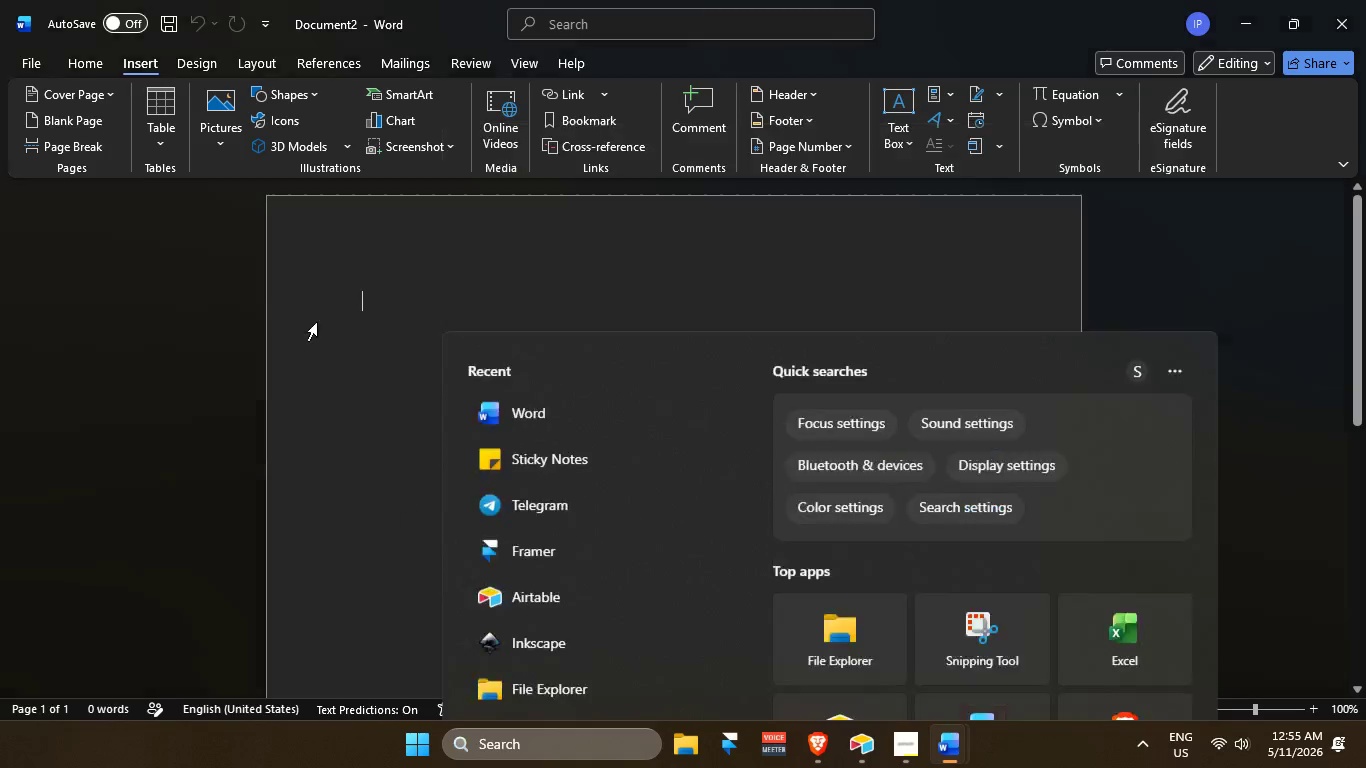 
left_click([212, 126])
 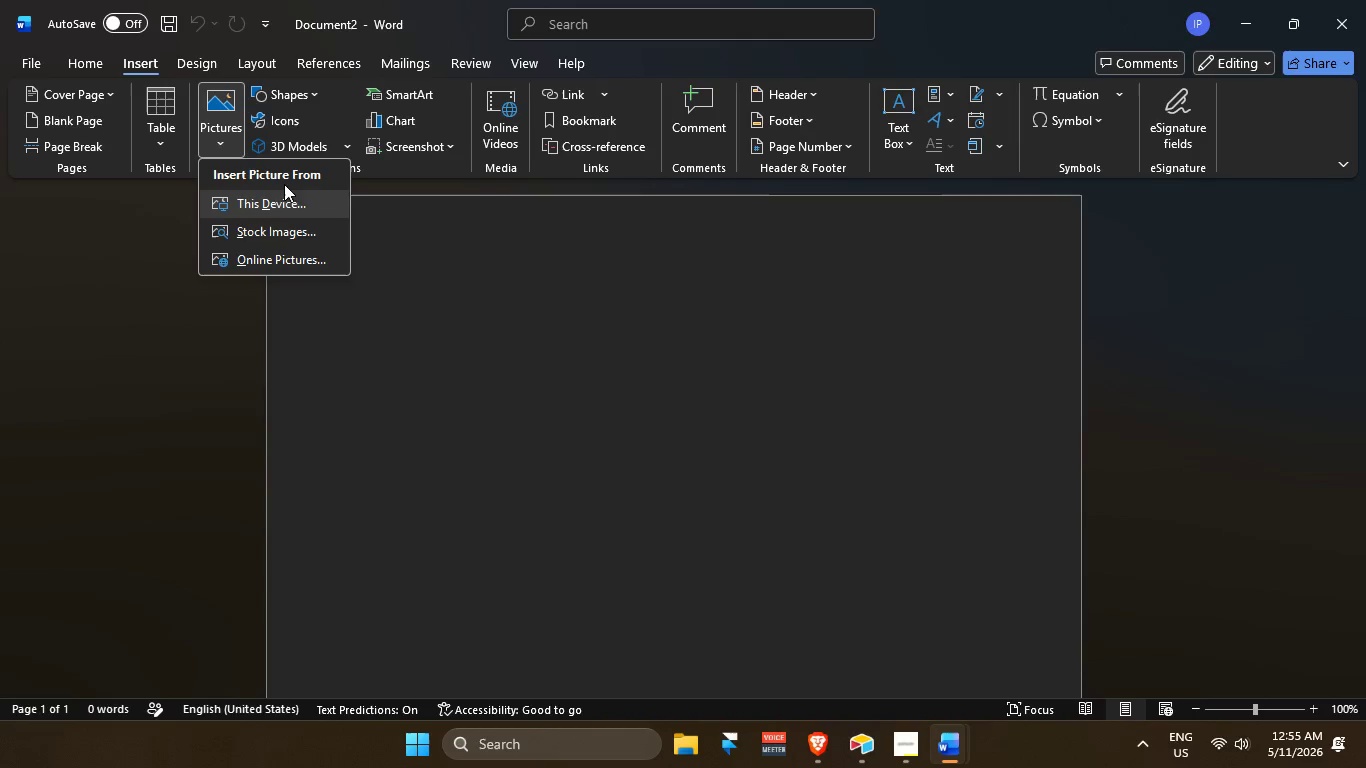 
left_click([285, 196])
 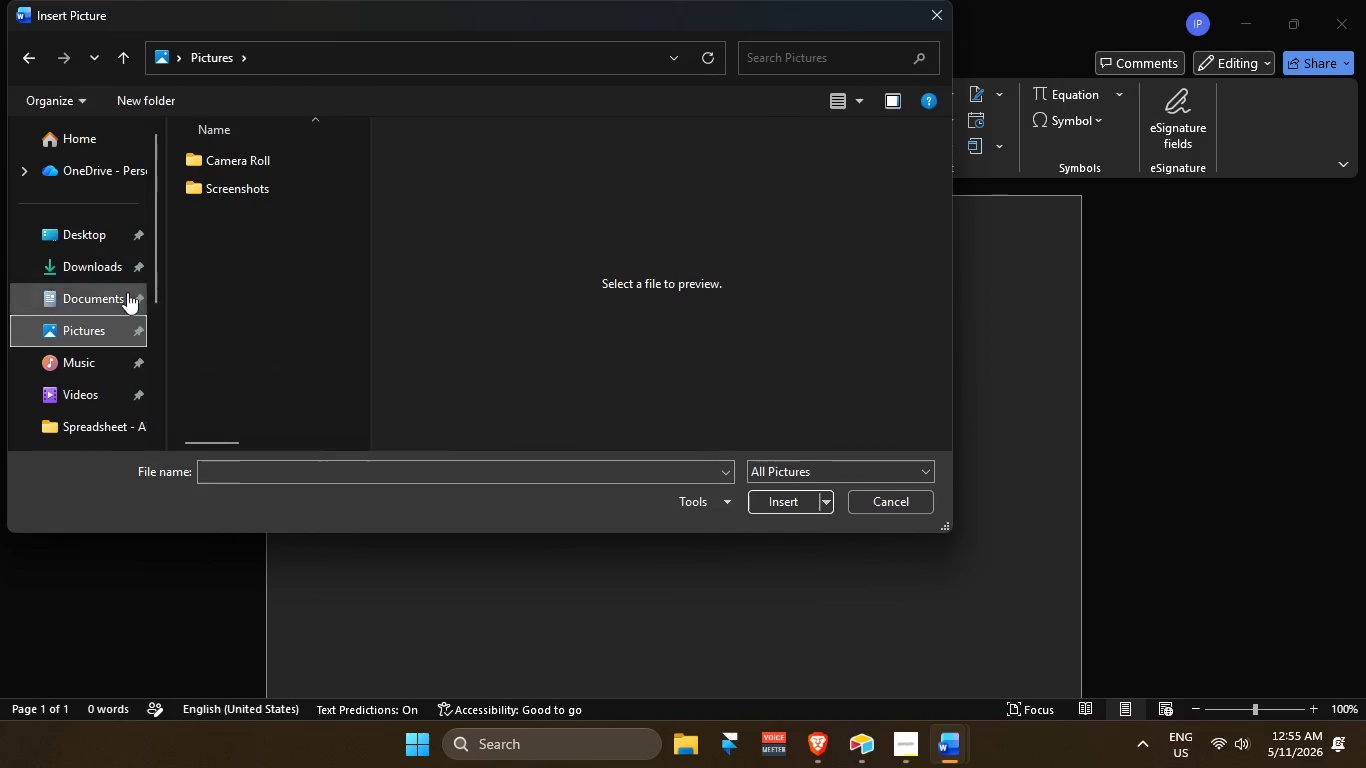 
double_click([220, 182])
 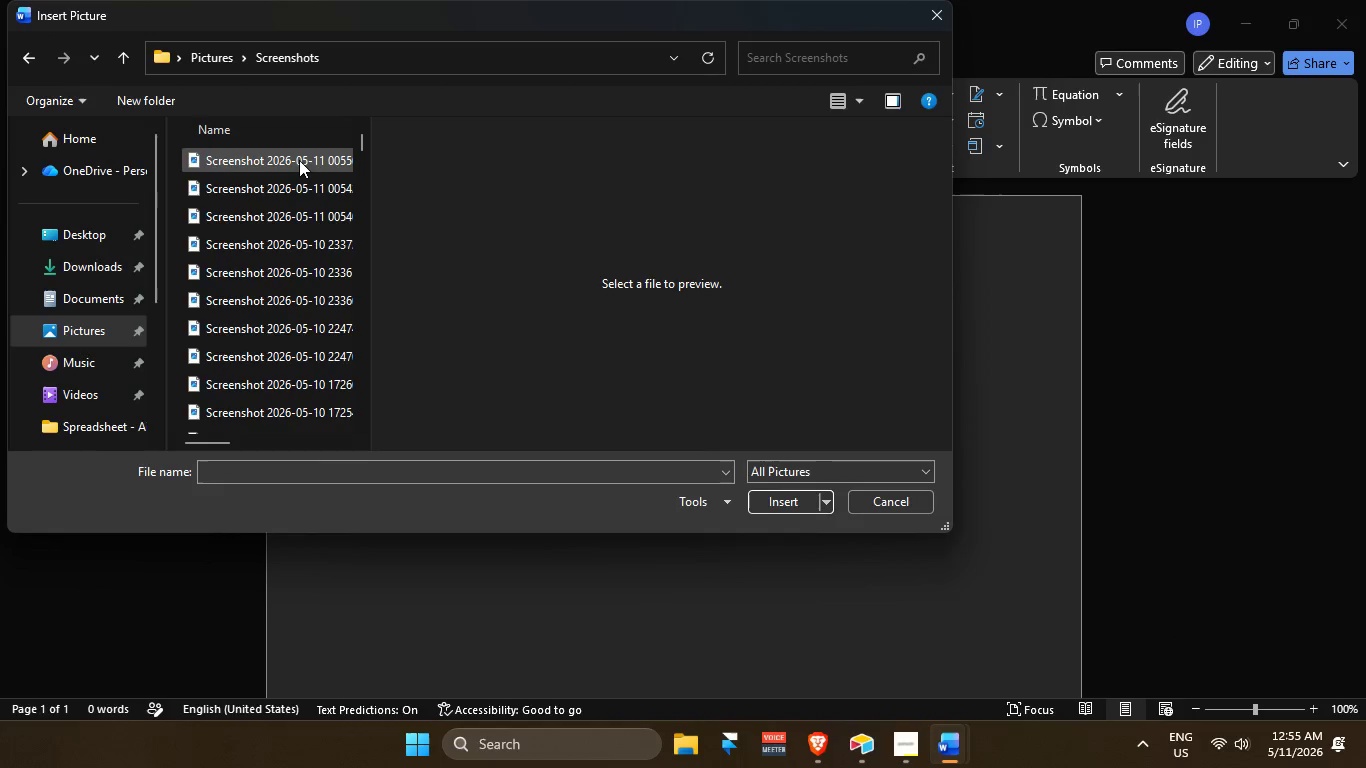 
scroll: coordinate [300, 172], scroll_direction: up, amount: 3.0
 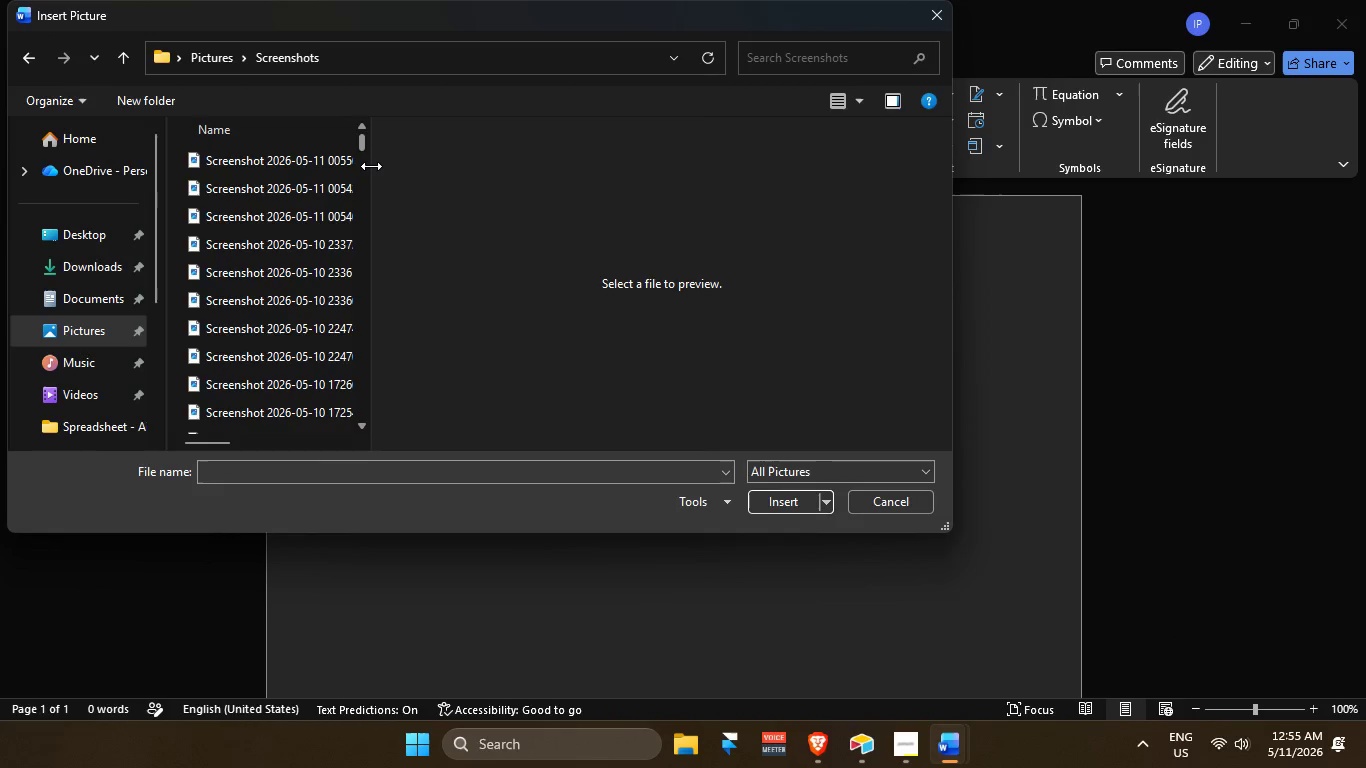 
left_click_drag(start_coordinate=[373, 166], to_coordinate=[419, 170])
 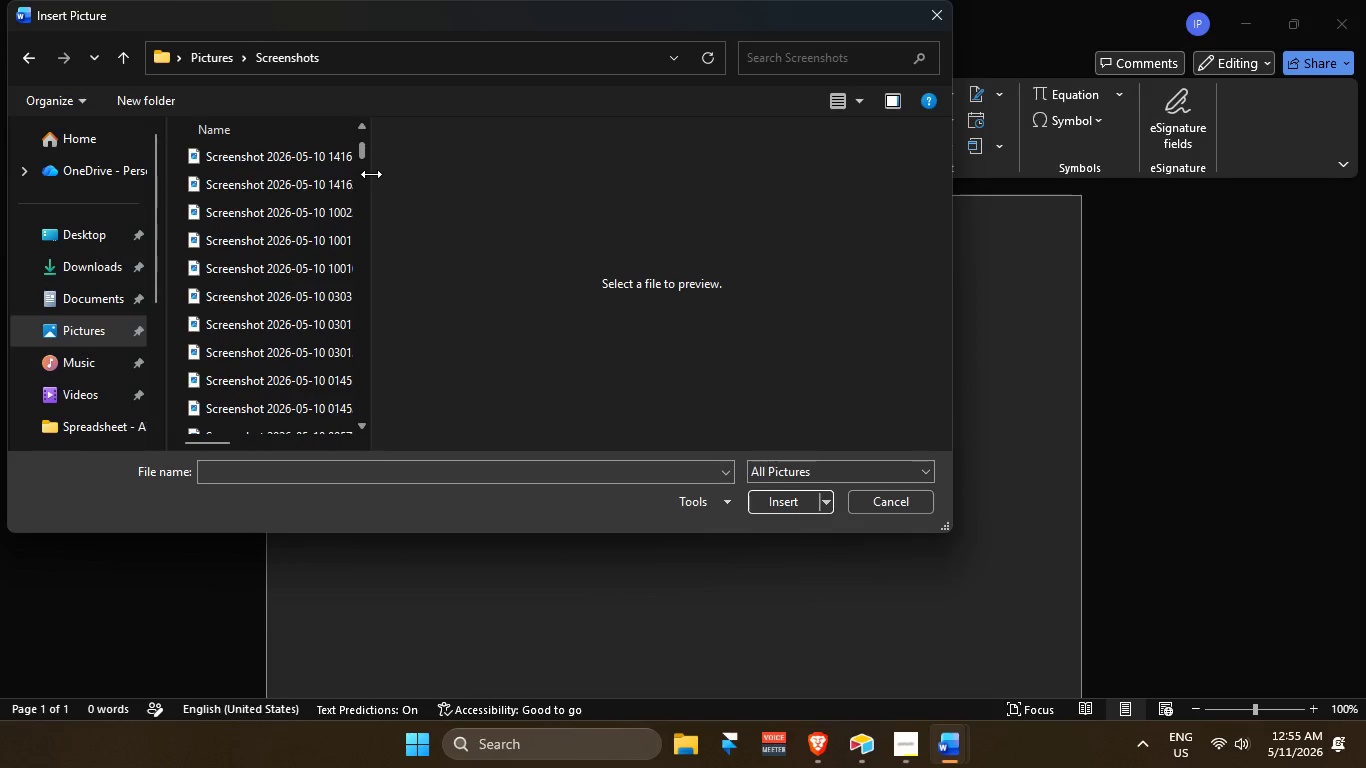 
left_click_drag(start_coordinate=[371, 174], to_coordinate=[567, 195])
 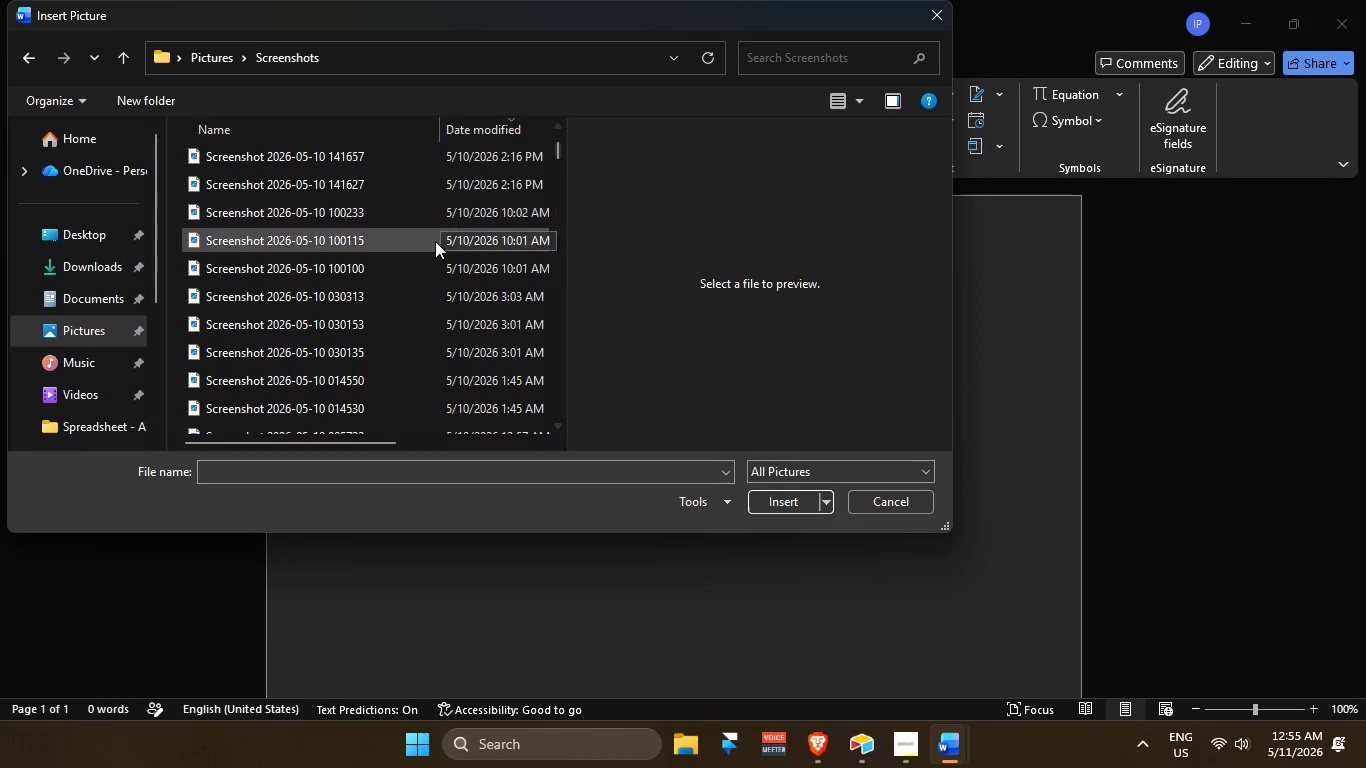 
scroll: coordinate [454, 405], scroll_direction: down, amount: 21.0
 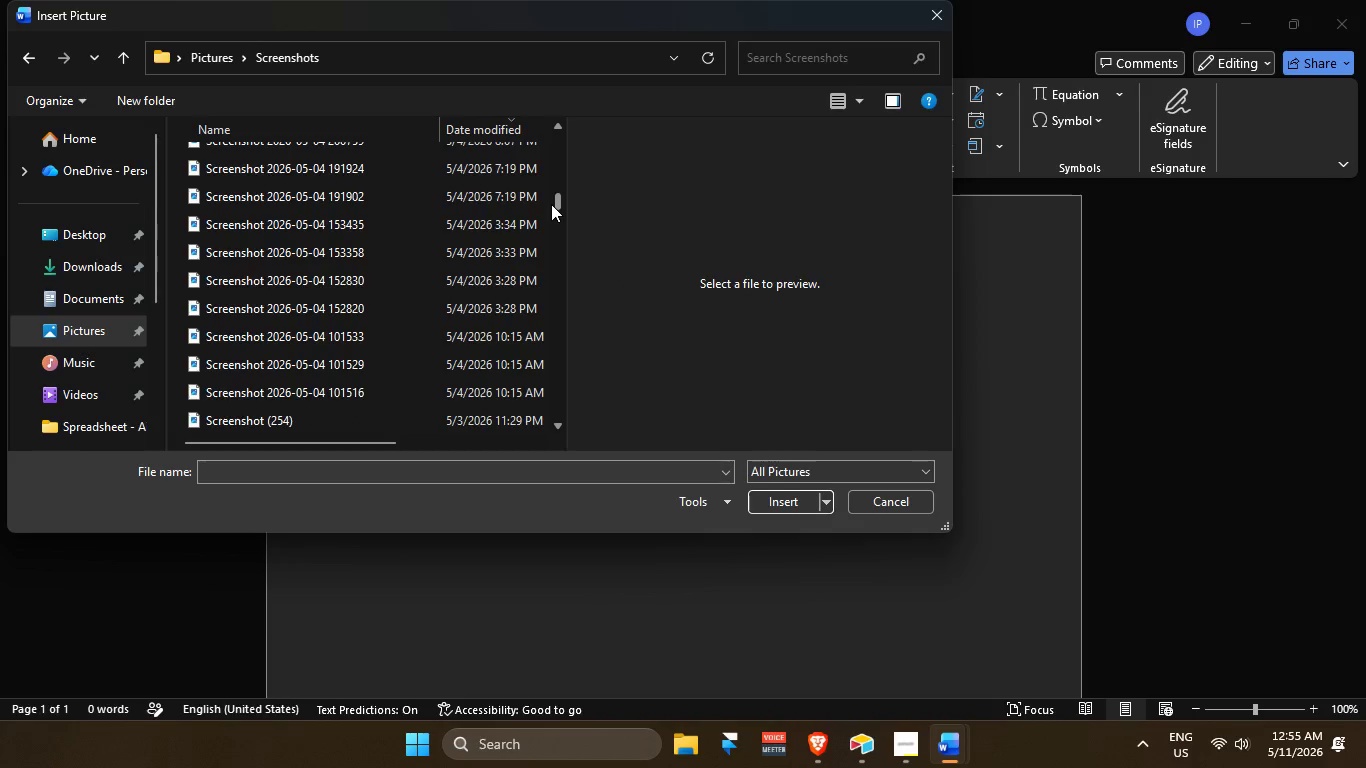 
left_click_drag(start_coordinate=[559, 205], to_coordinate=[576, 463])
 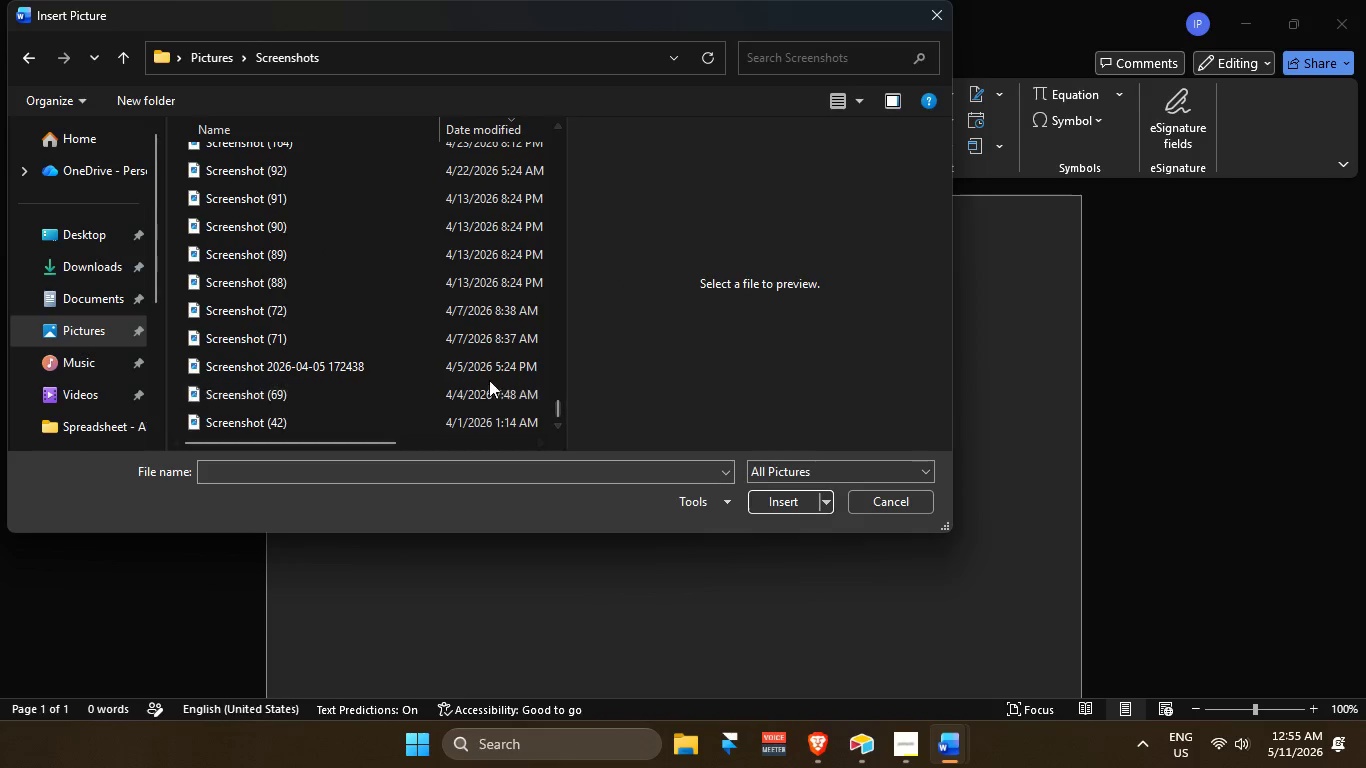 
scroll: coordinate [492, 372], scroll_direction: up, amount: 5.0
 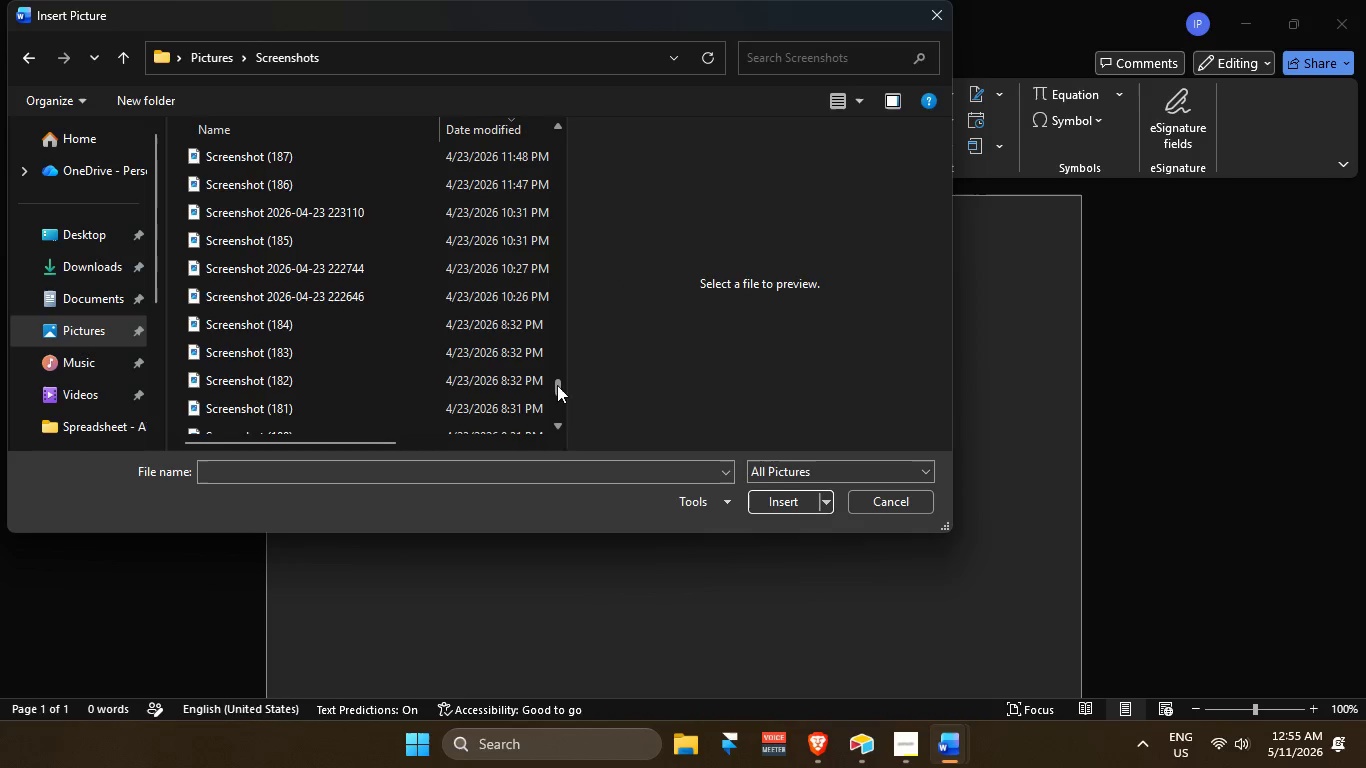 
left_click_drag(start_coordinate=[559, 386], to_coordinate=[581, 127])
 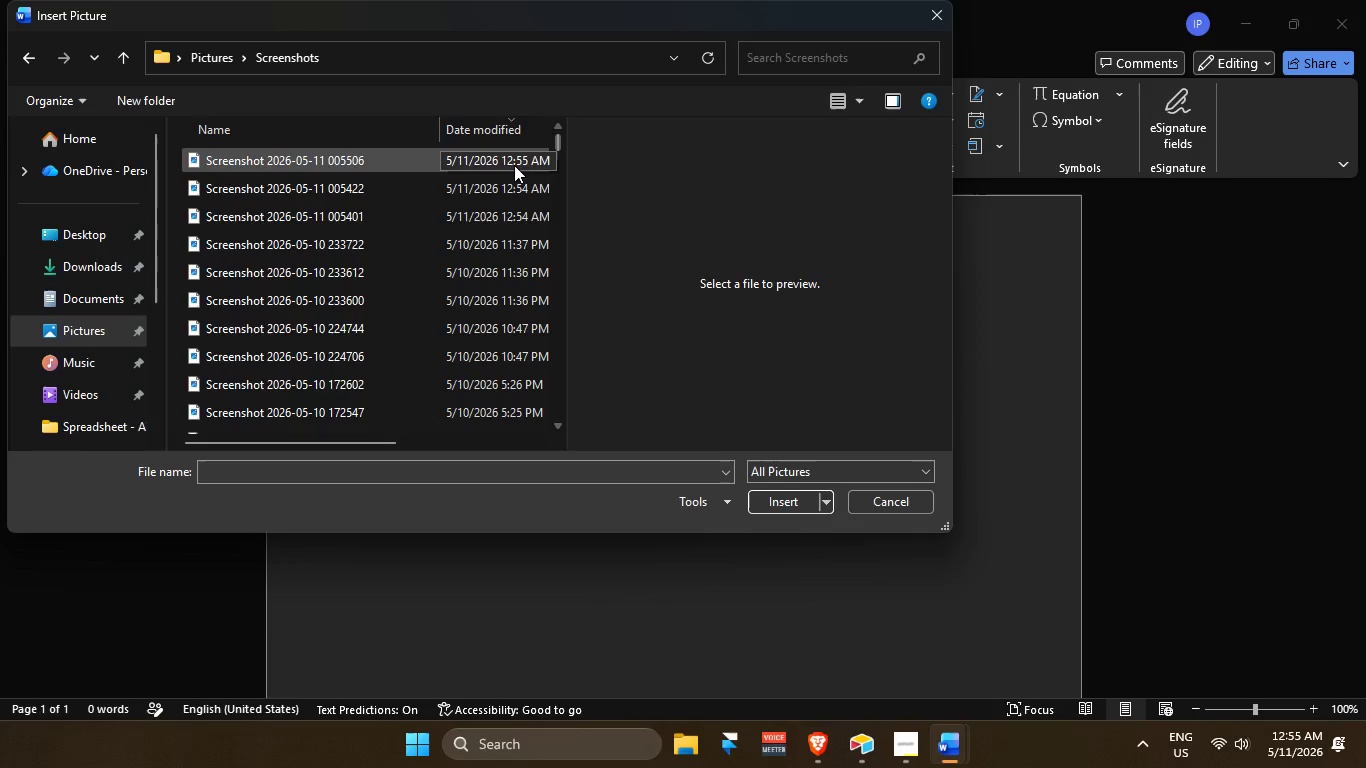 
scroll: coordinate [514, 165], scroll_direction: up, amount: 3.0
 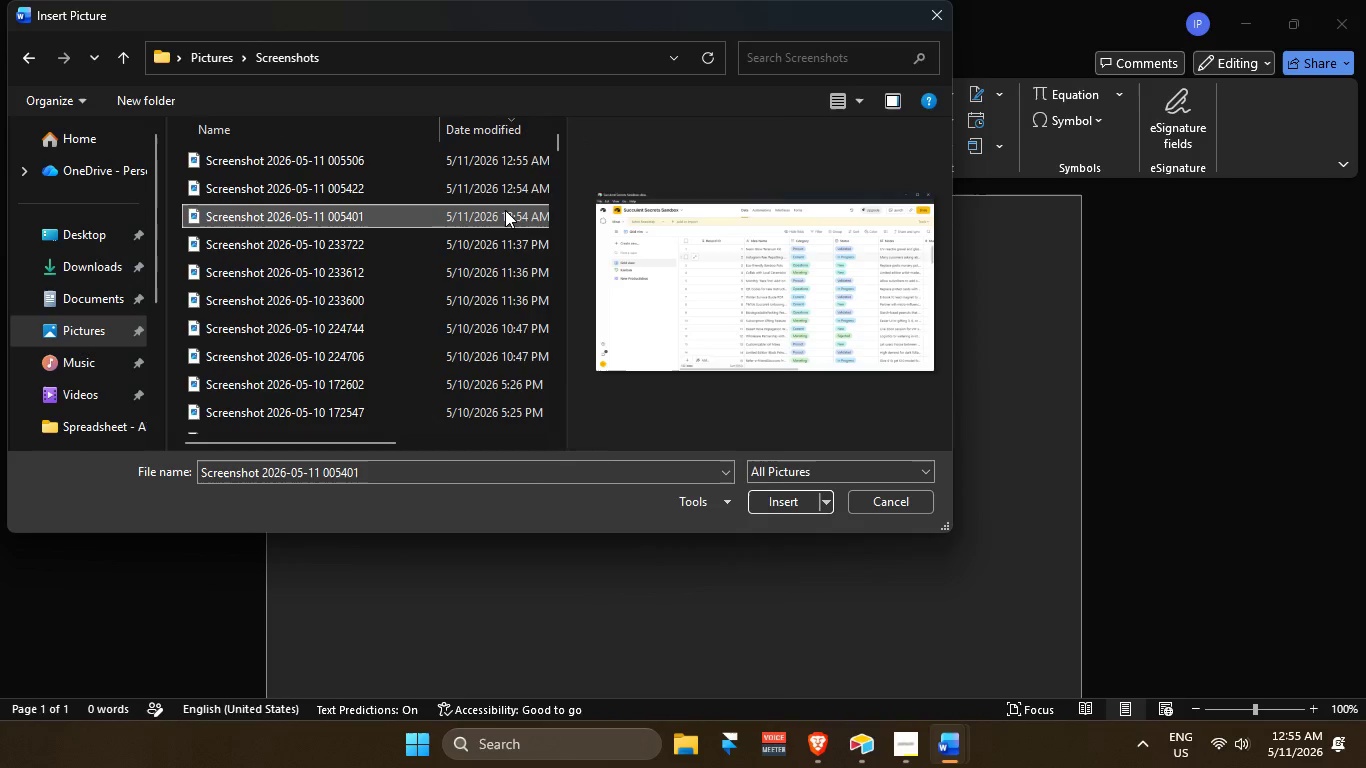 
hold_key(key=ControlLeft, duration=0.42)
 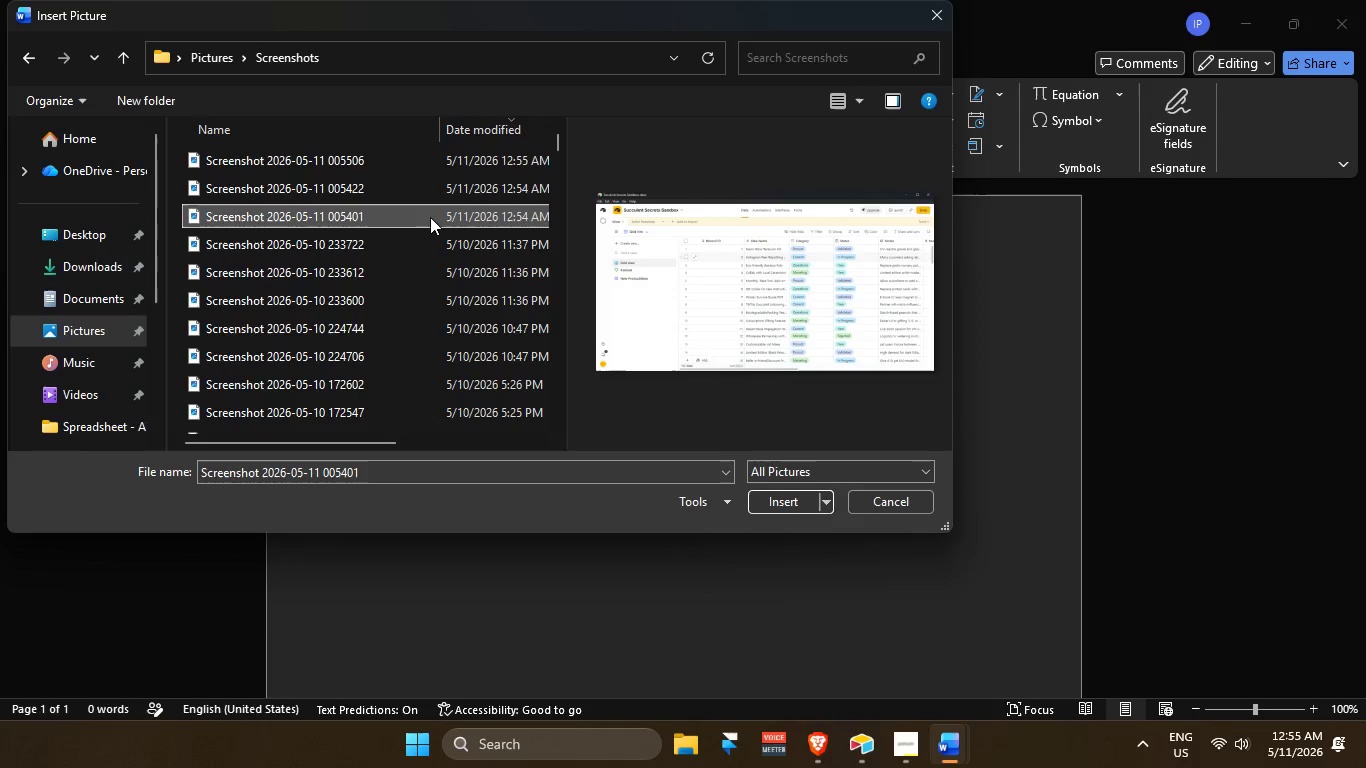 
left_click([430, 217])
 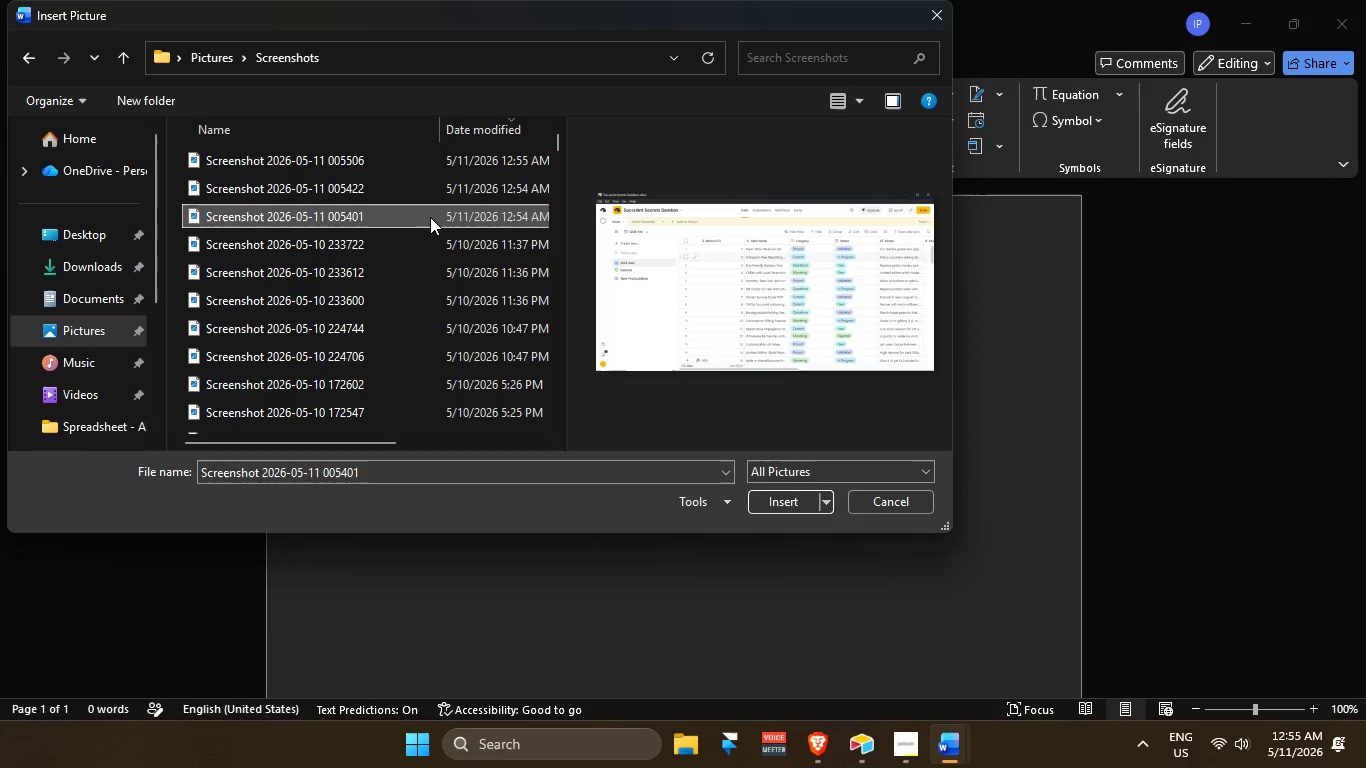 
hold_key(key=ControlLeft, duration=2.55)
left_click([438, 191])
 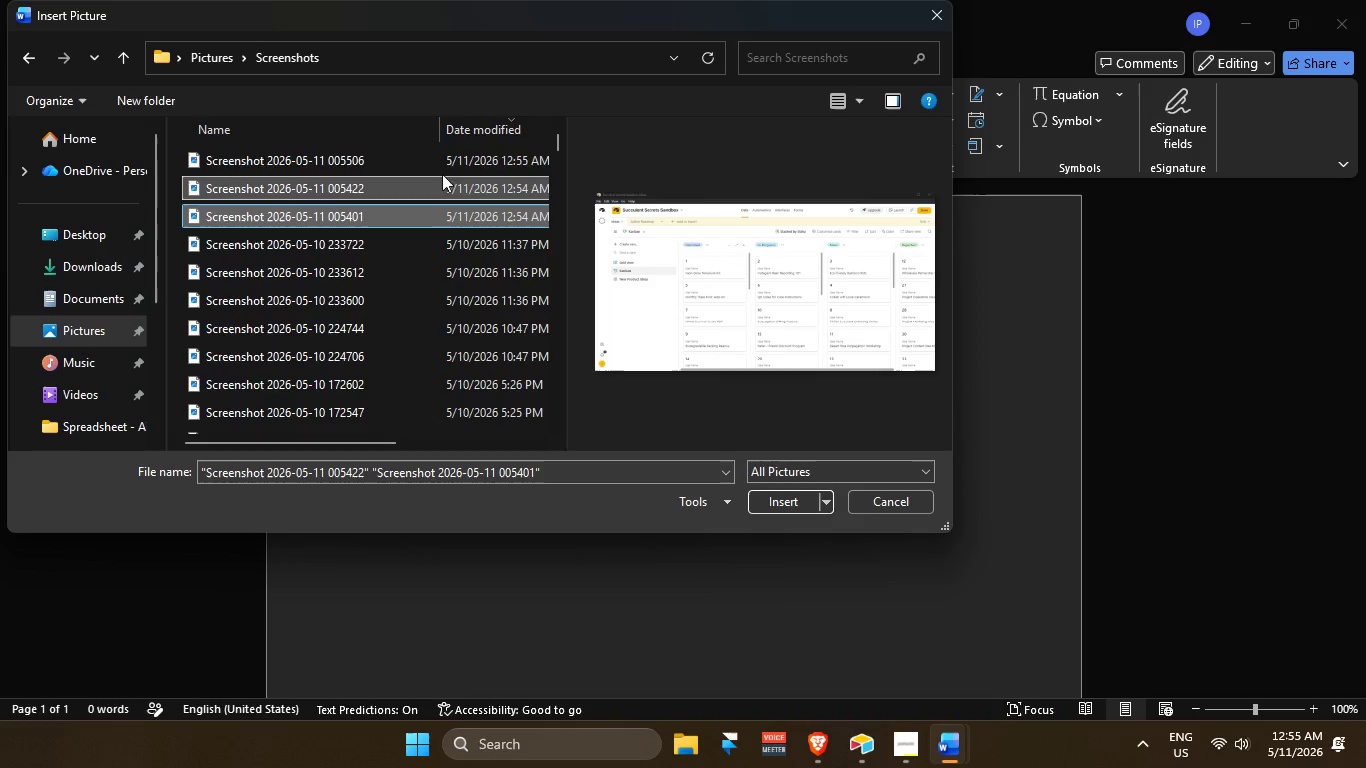 
left_click([447, 161])
 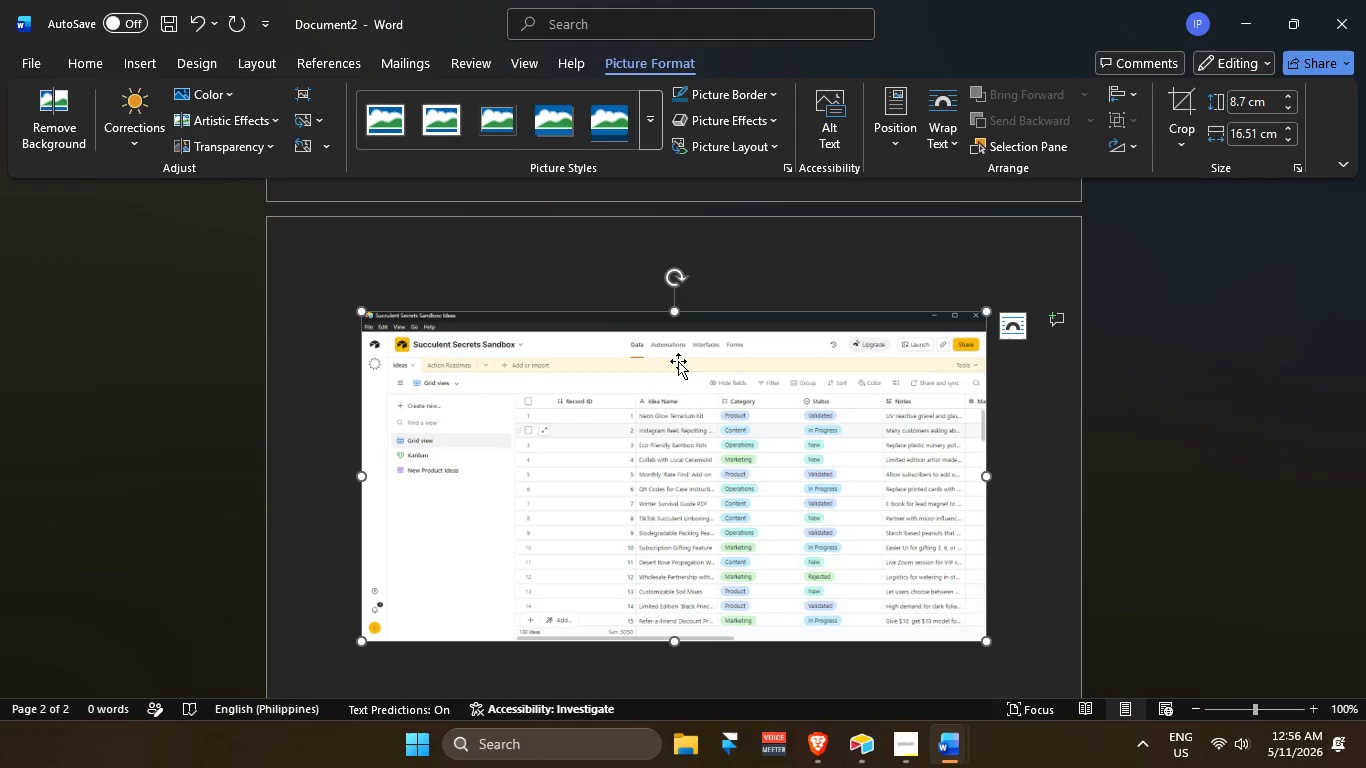 
wait(27.62)
 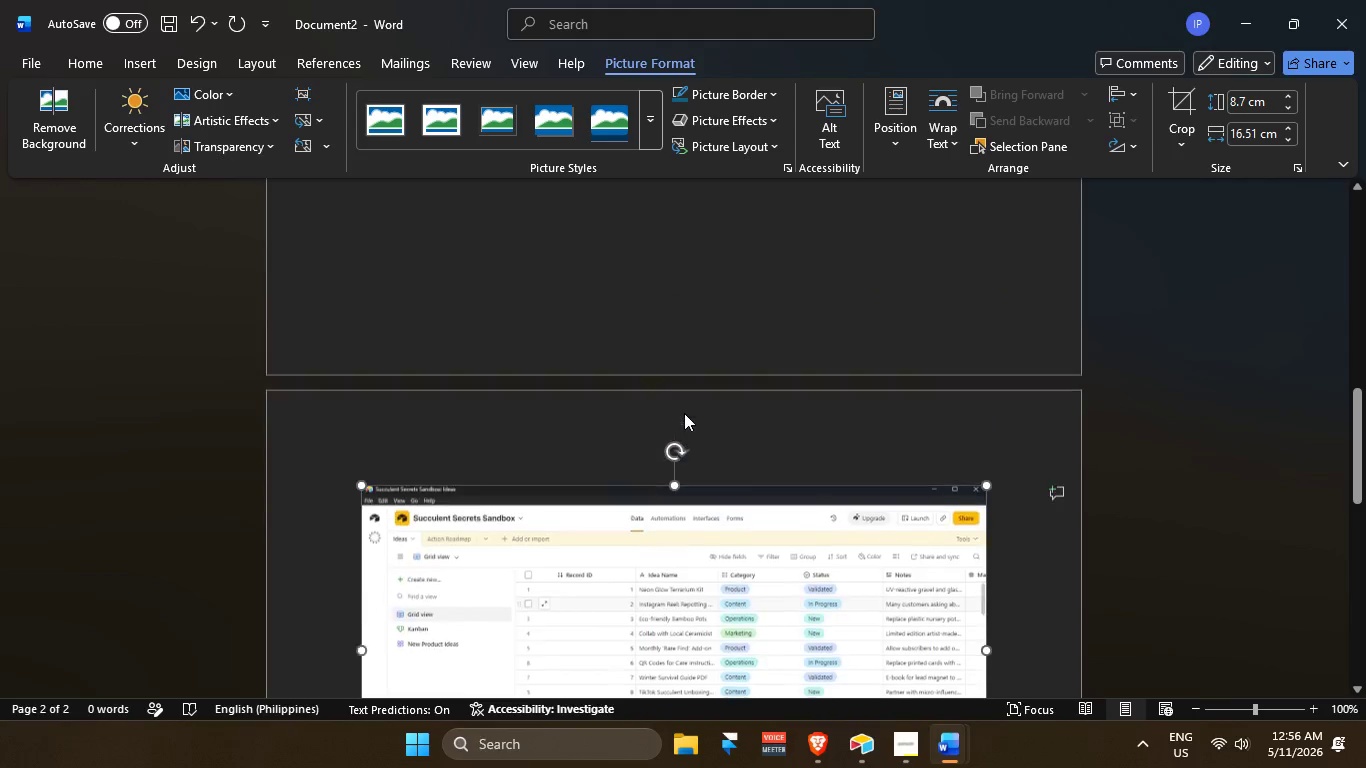 
hold_key(key=ControlLeft, duration=1.53)
 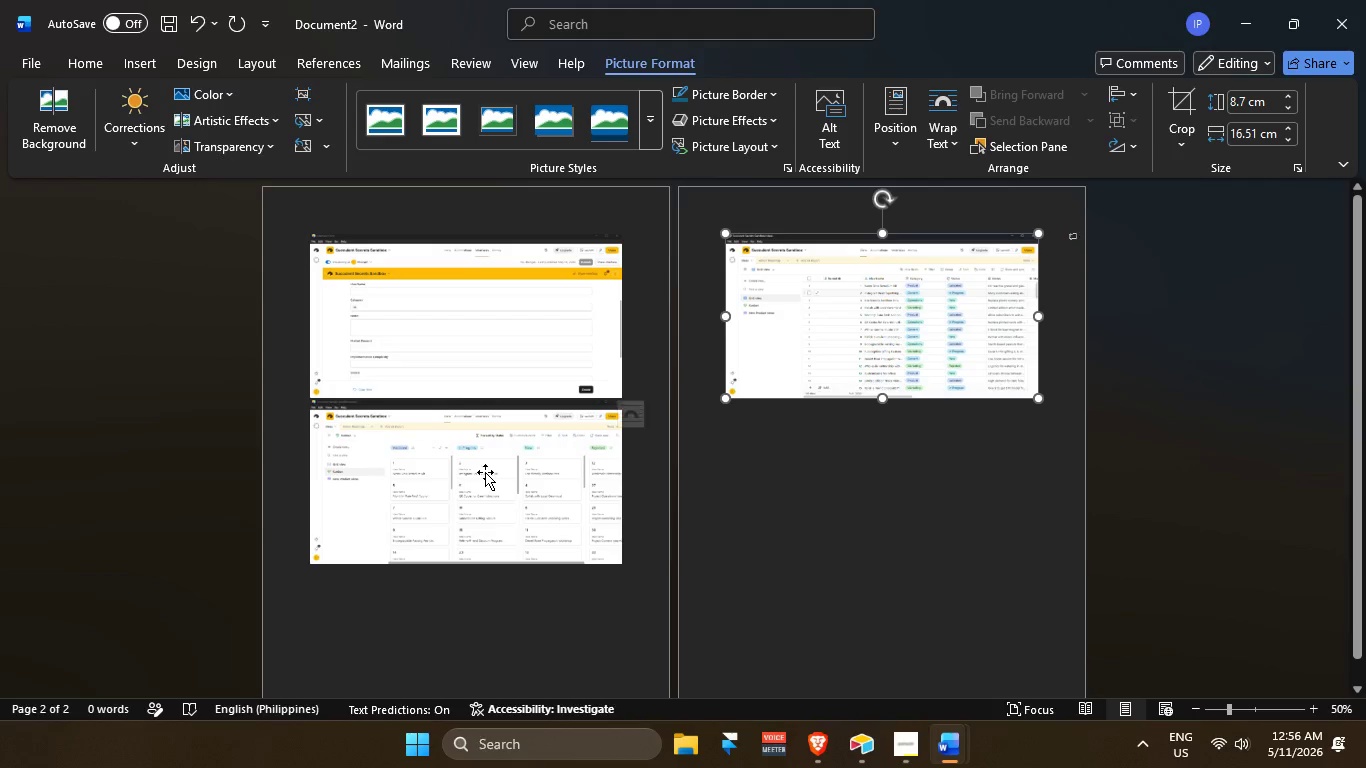 
scroll: coordinate [684, 413], scroll_direction: up, amount: 4.0
 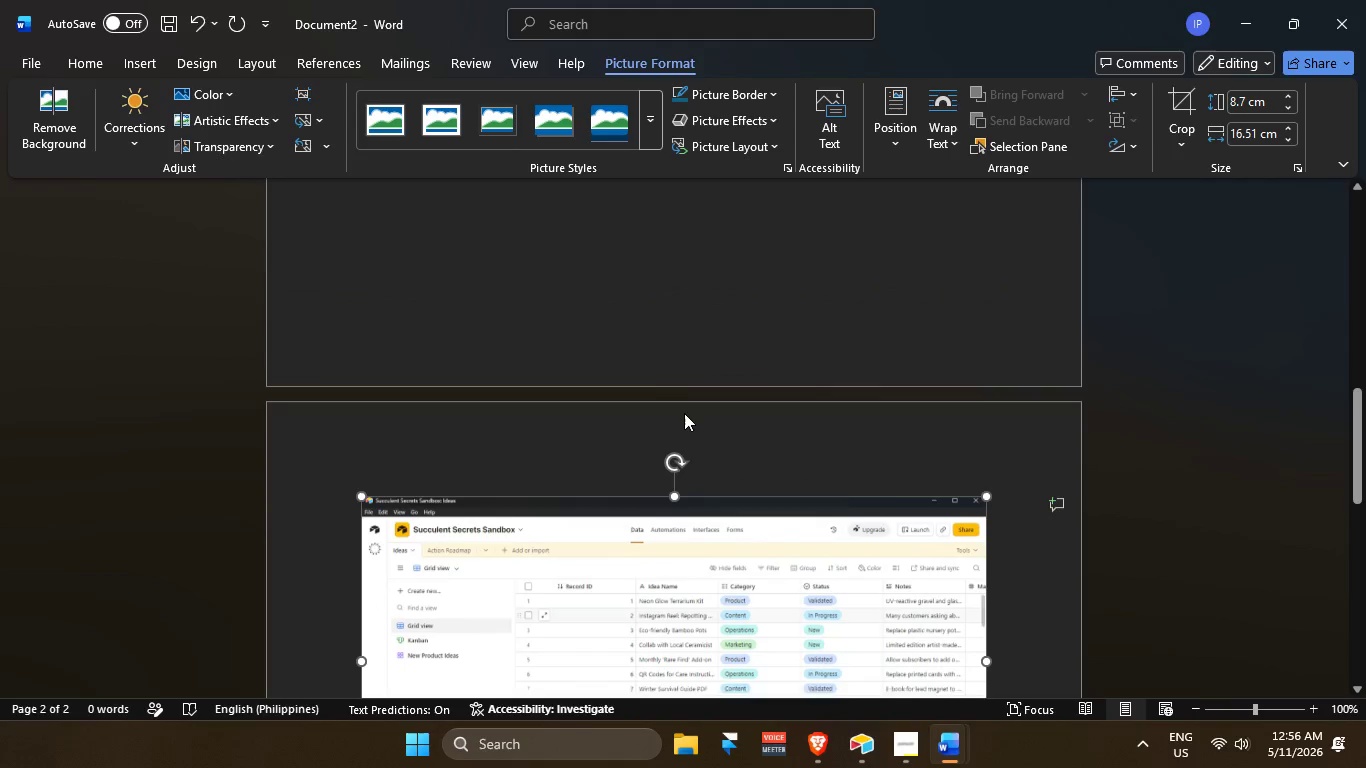 
scroll: coordinate [684, 413], scroll_direction: down, amount: 5.0
 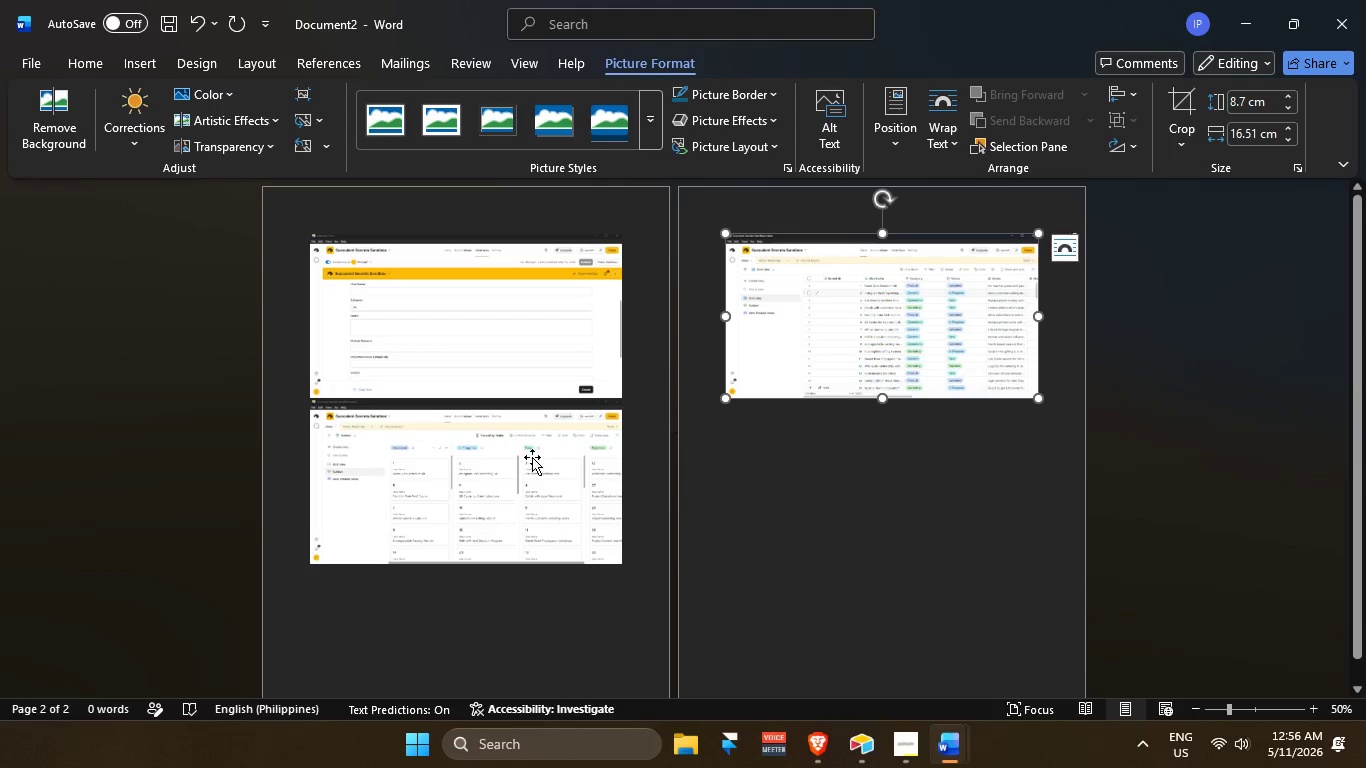 
left_click([485, 472])
 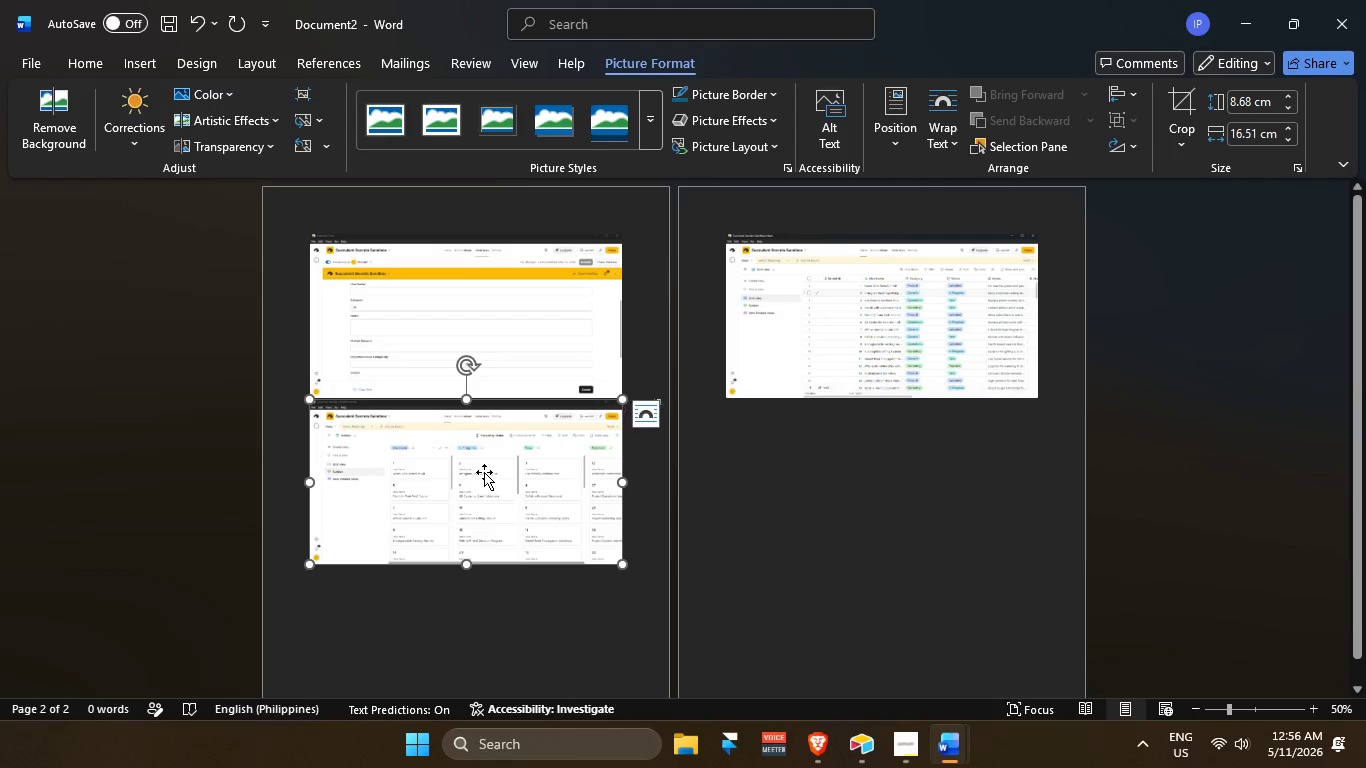 
right_click([484, 472])
 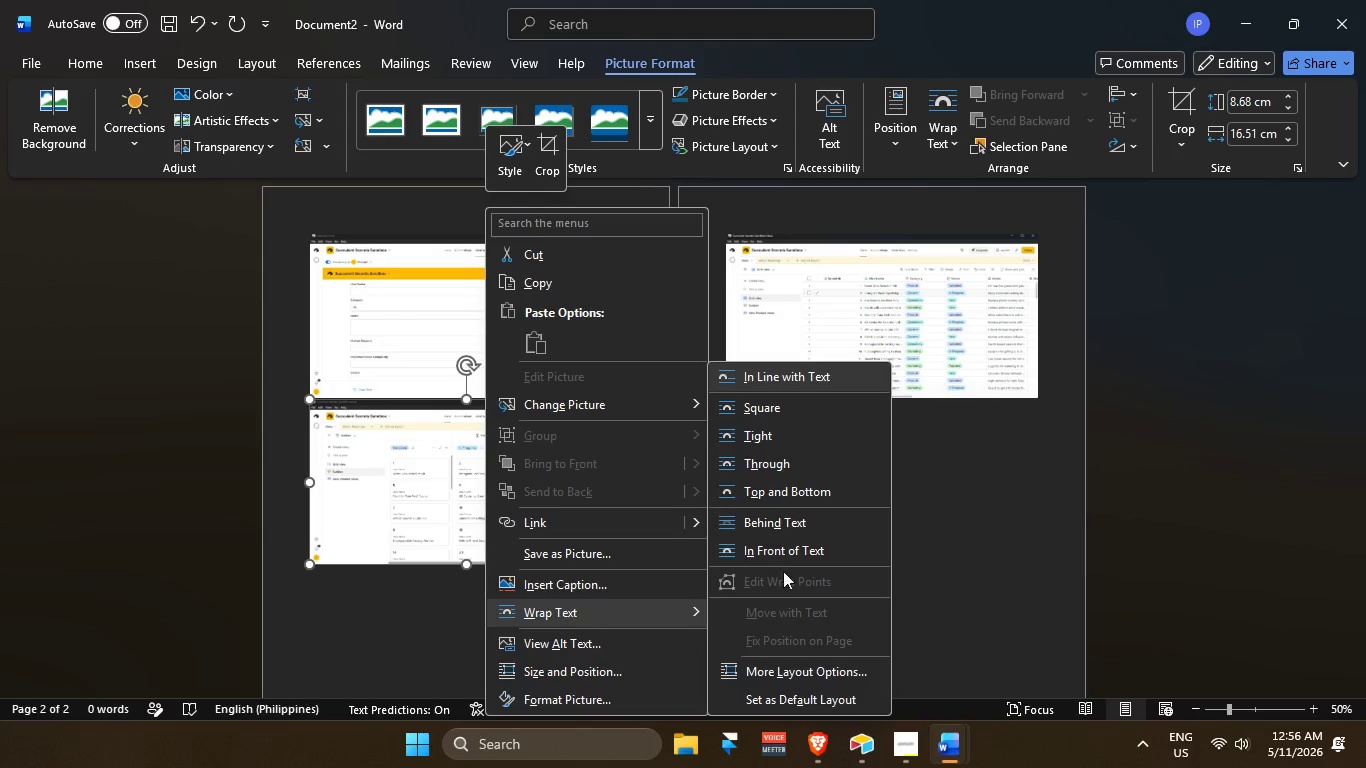 
left_click([783, 521])
 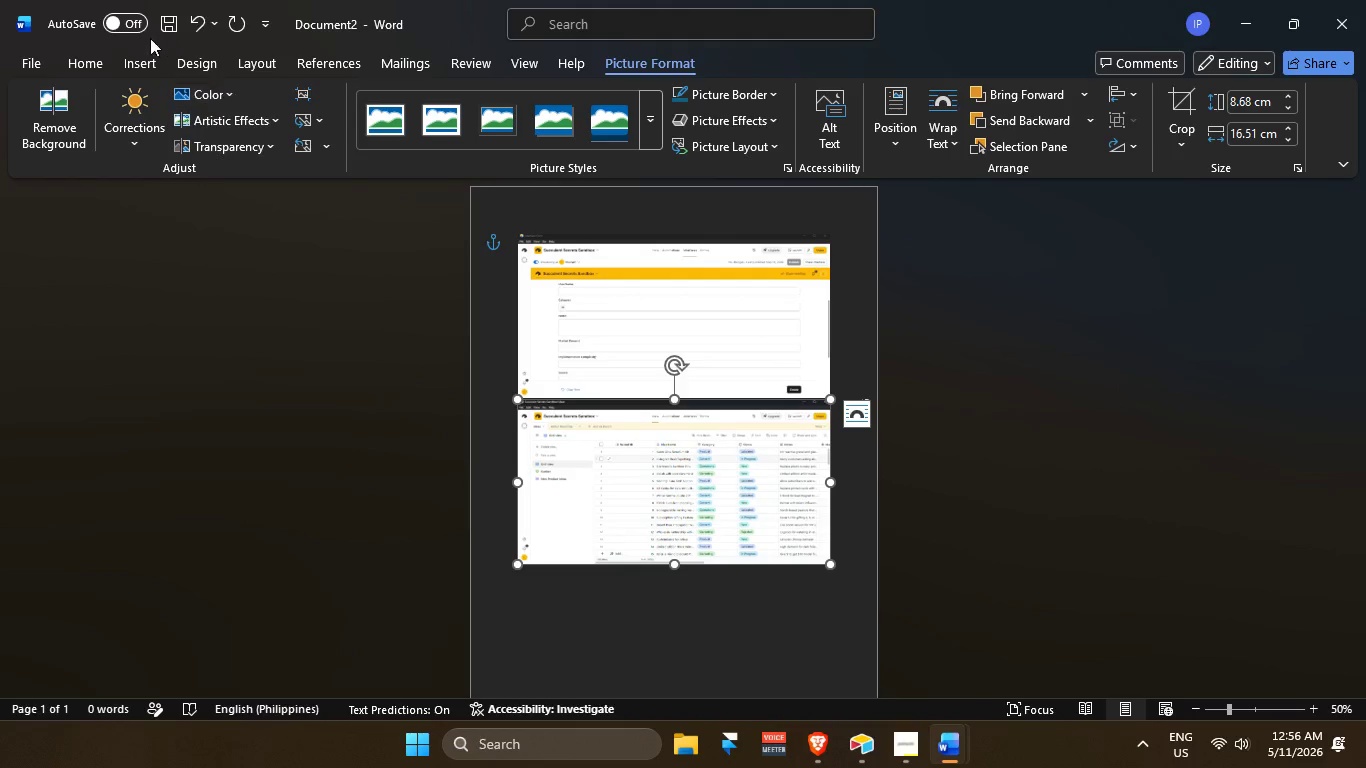 
left_click([130, 65])
 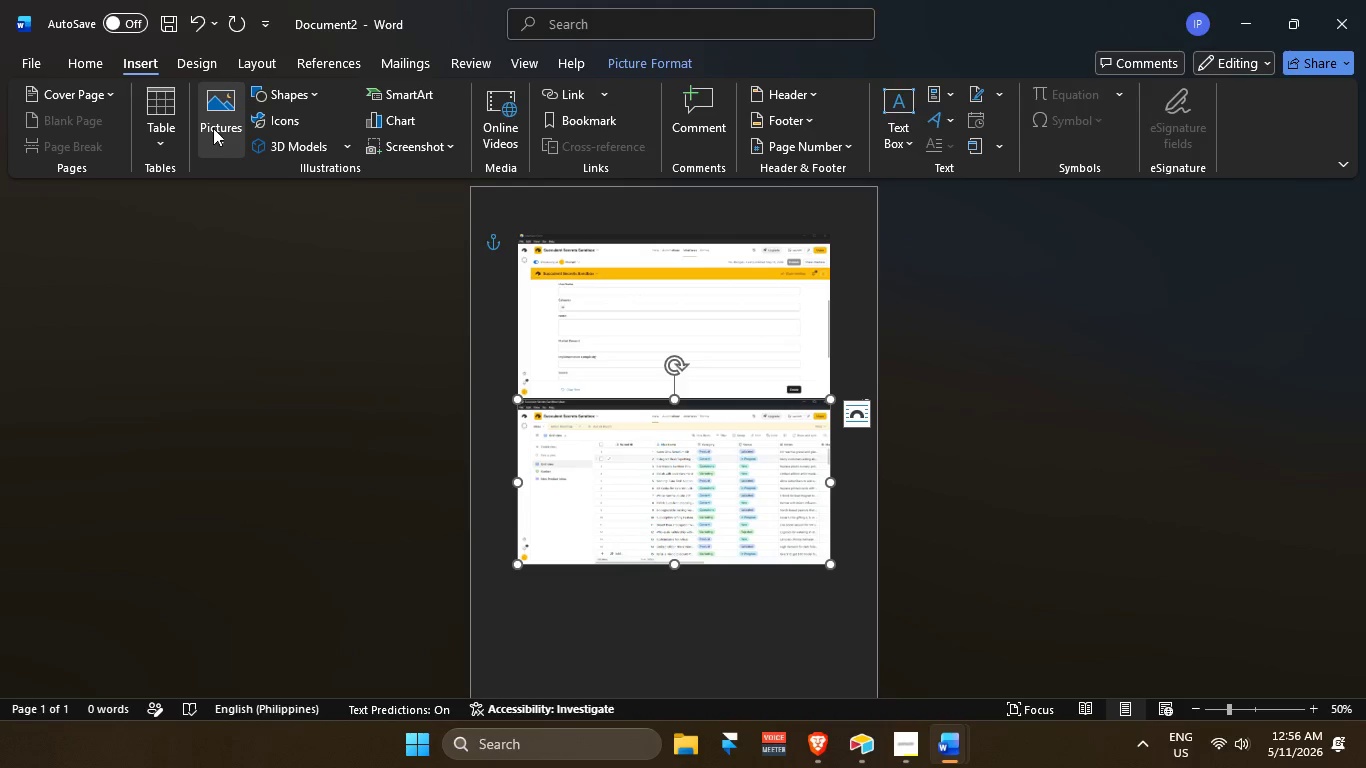 
left_click([213, 128])
 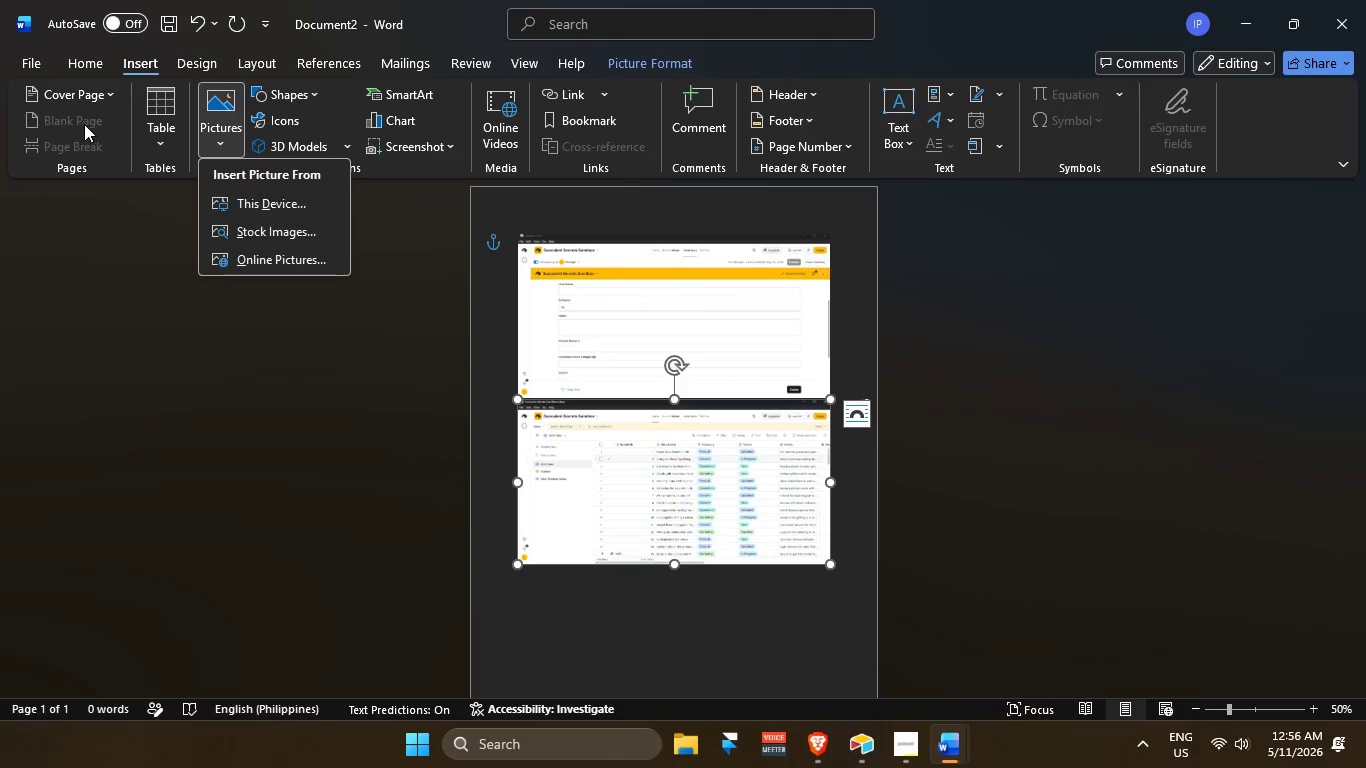 
left_click([81, 121])
 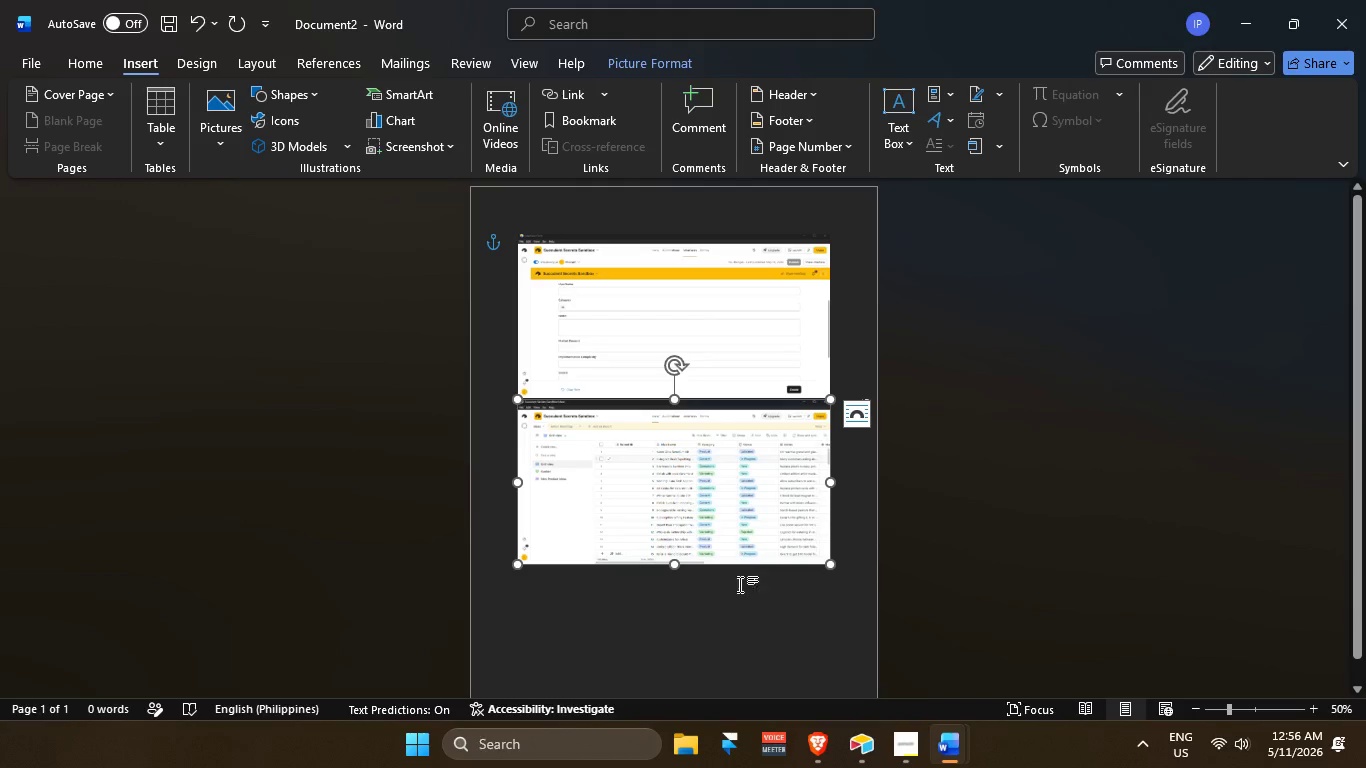 
left_click([744, 634])
 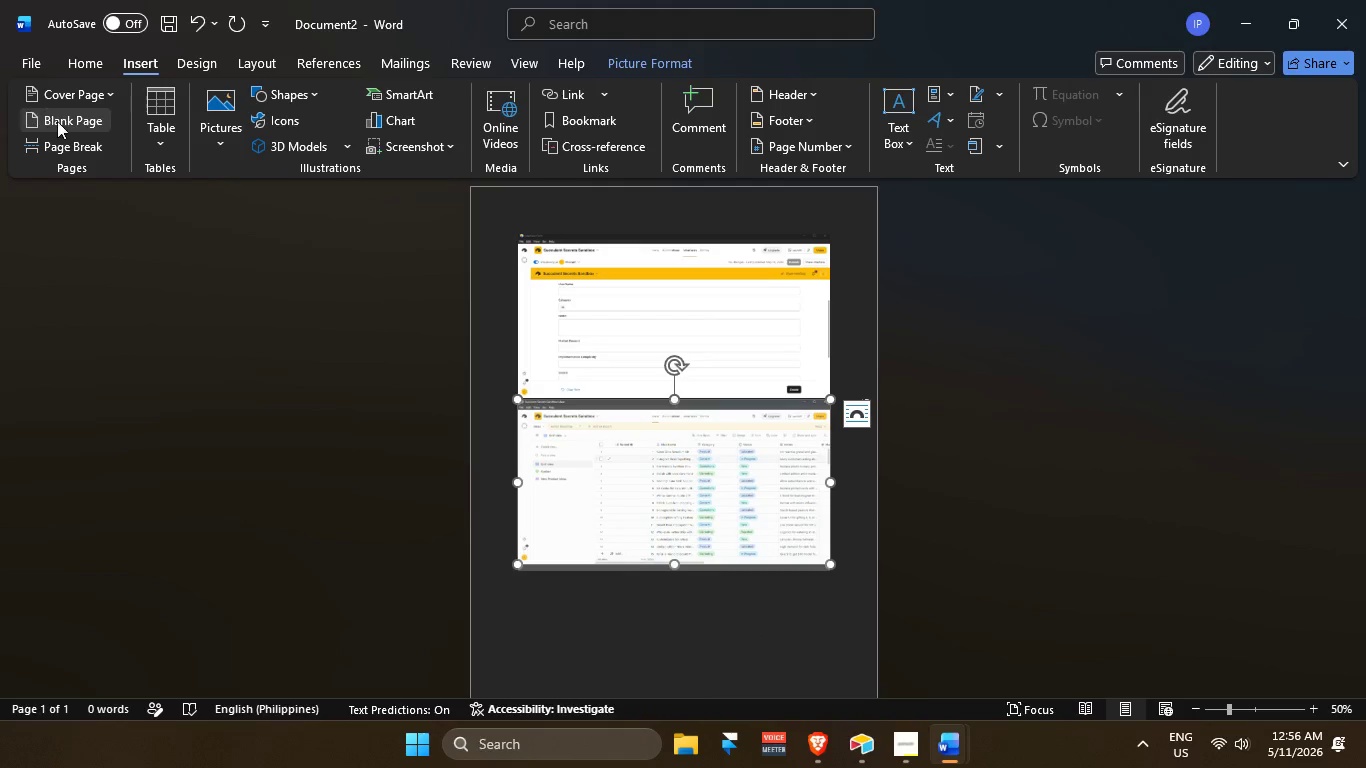 
left_click([60, 119])
 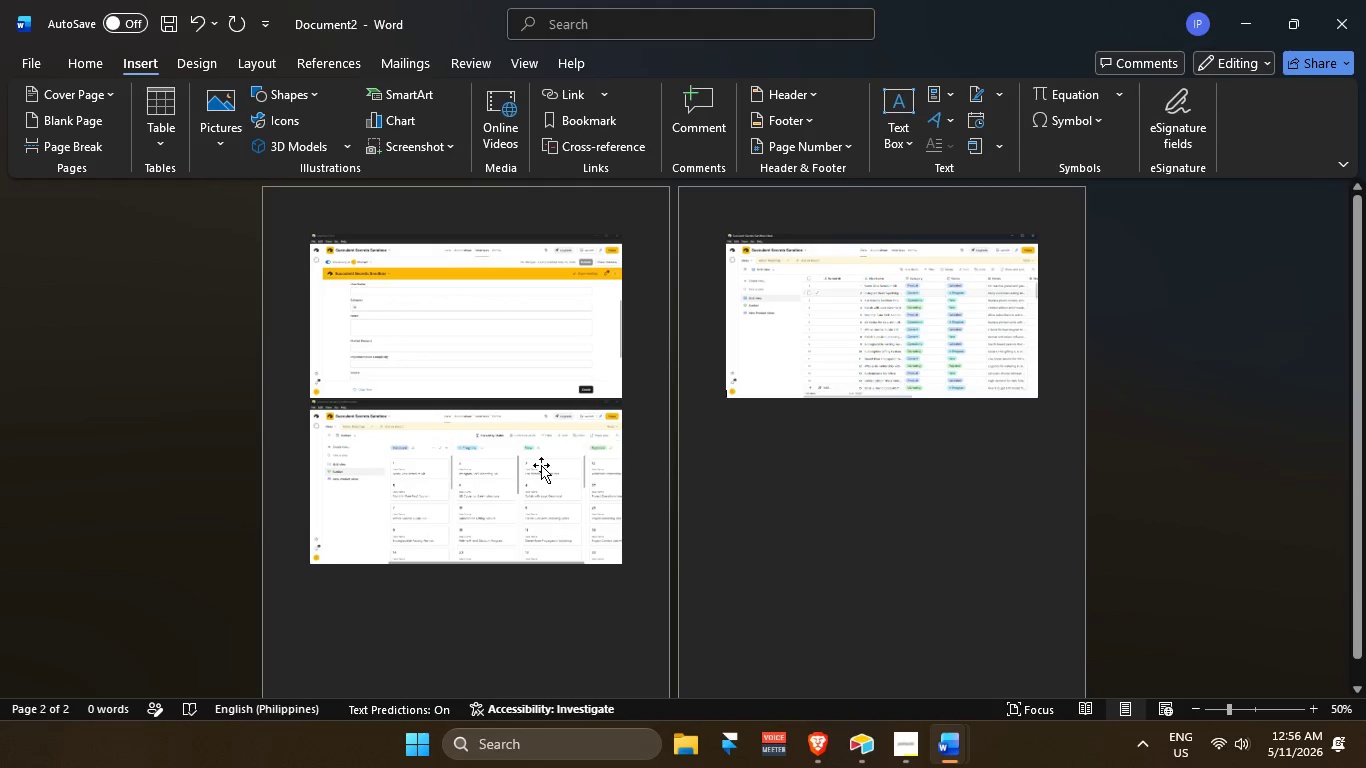 
left_click([524, 461])
 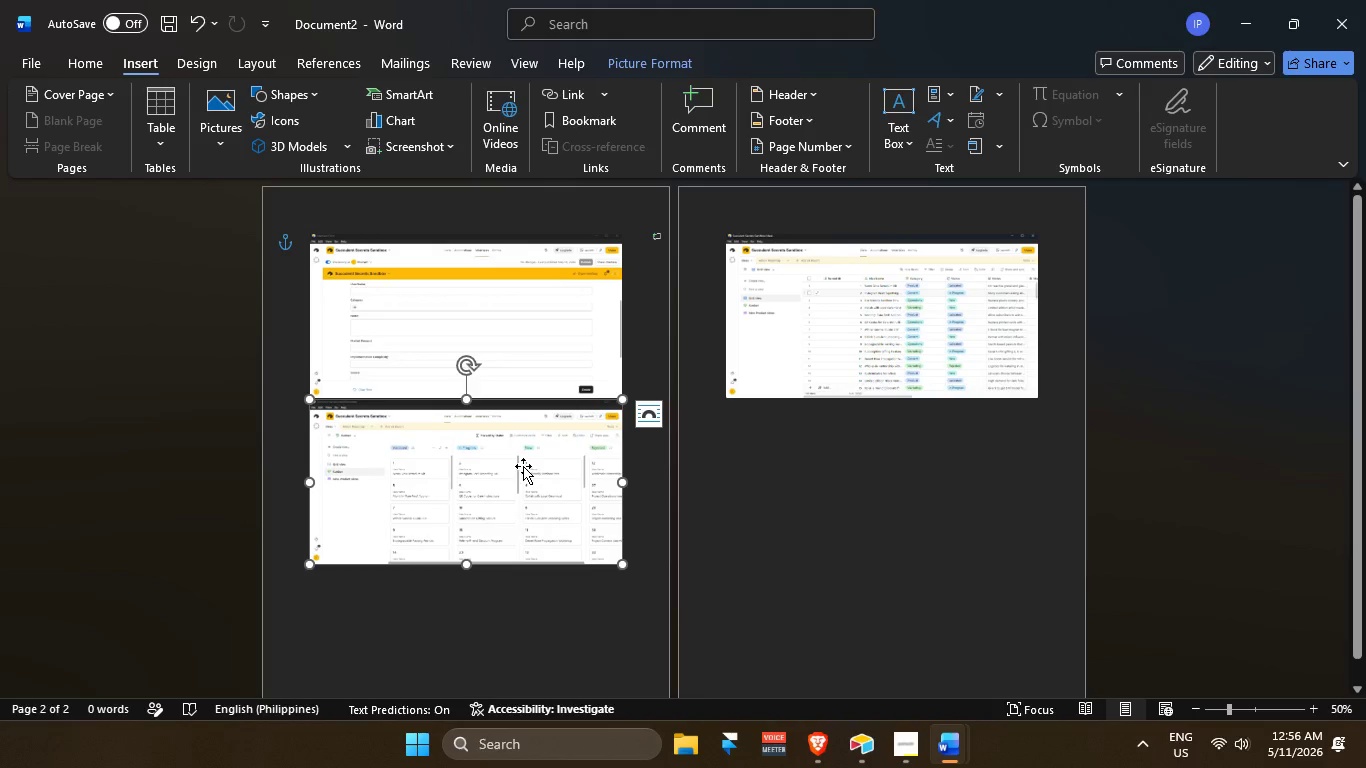 
hold_key(key=ArrowDown, duration=1.11)
 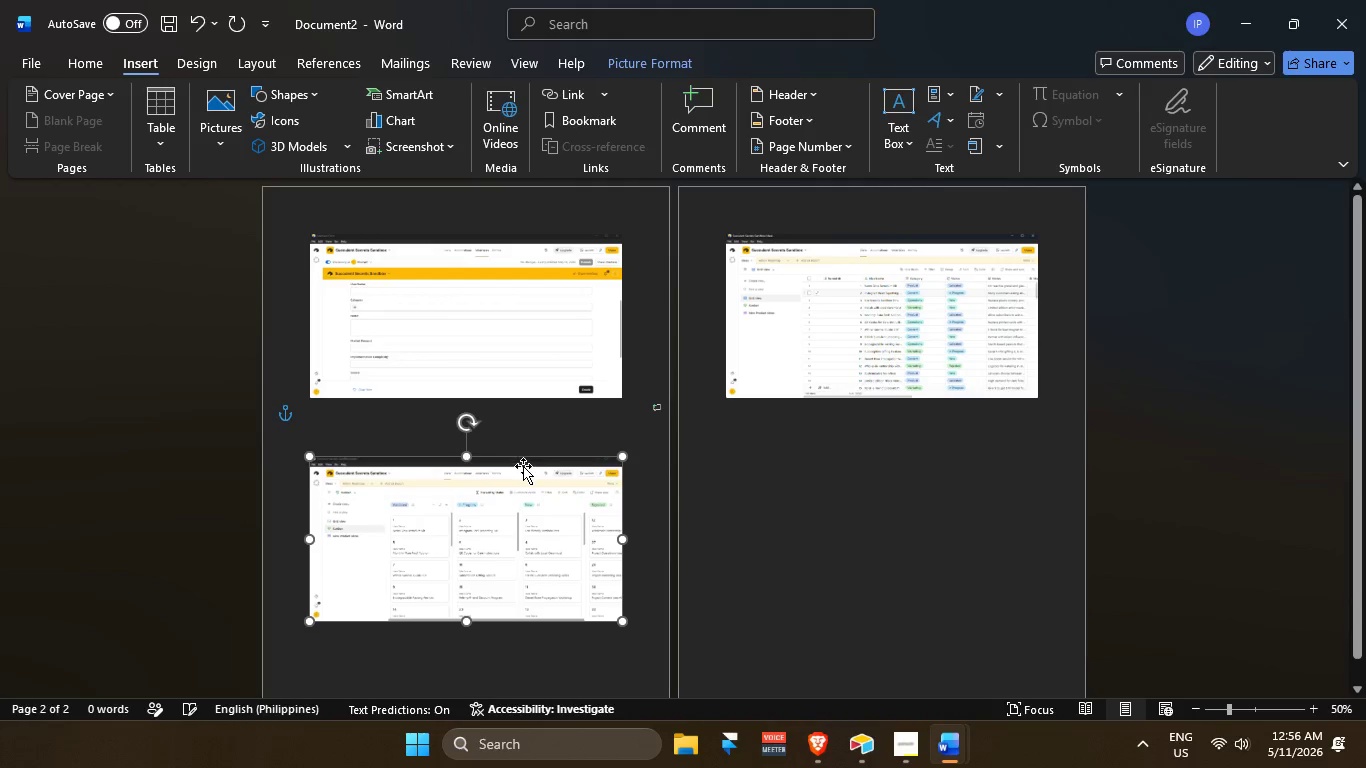 
key(ArrowUp)
 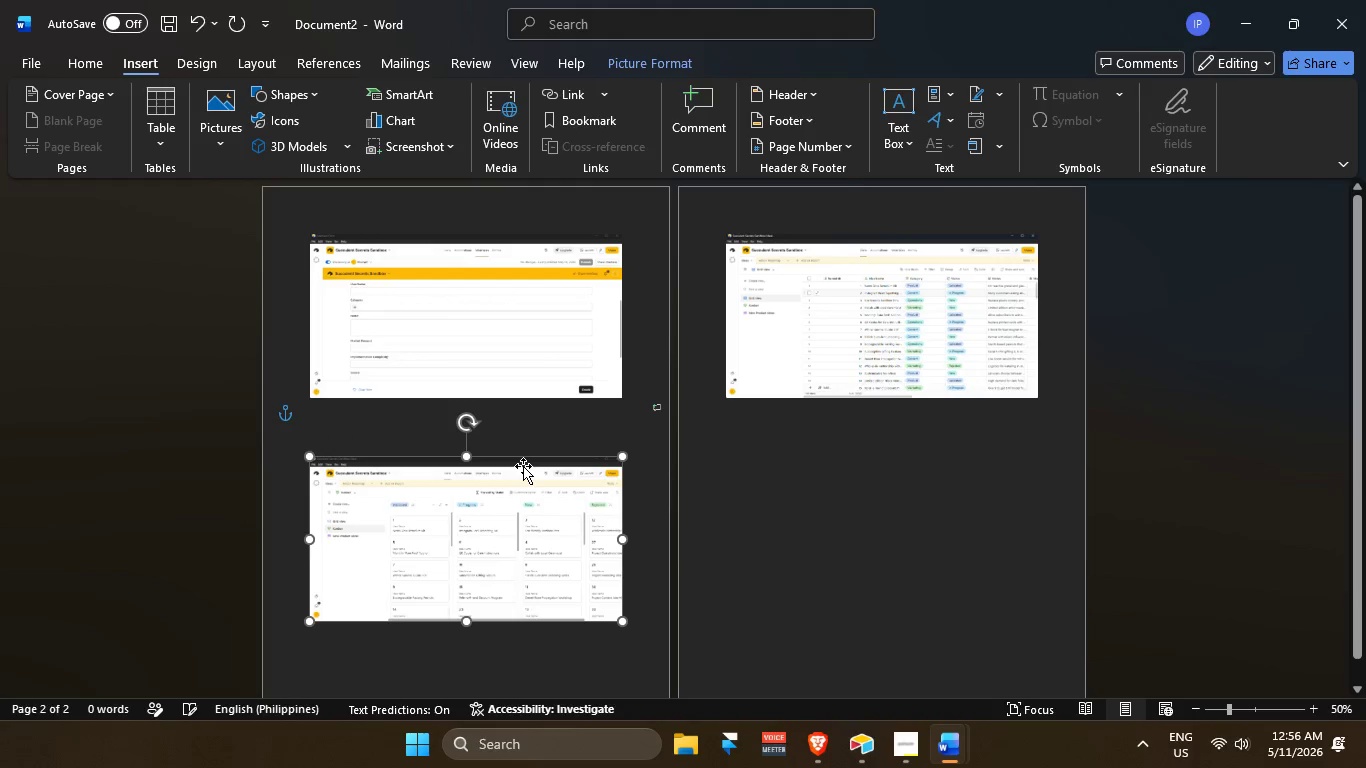 
key(ArrowUp)
 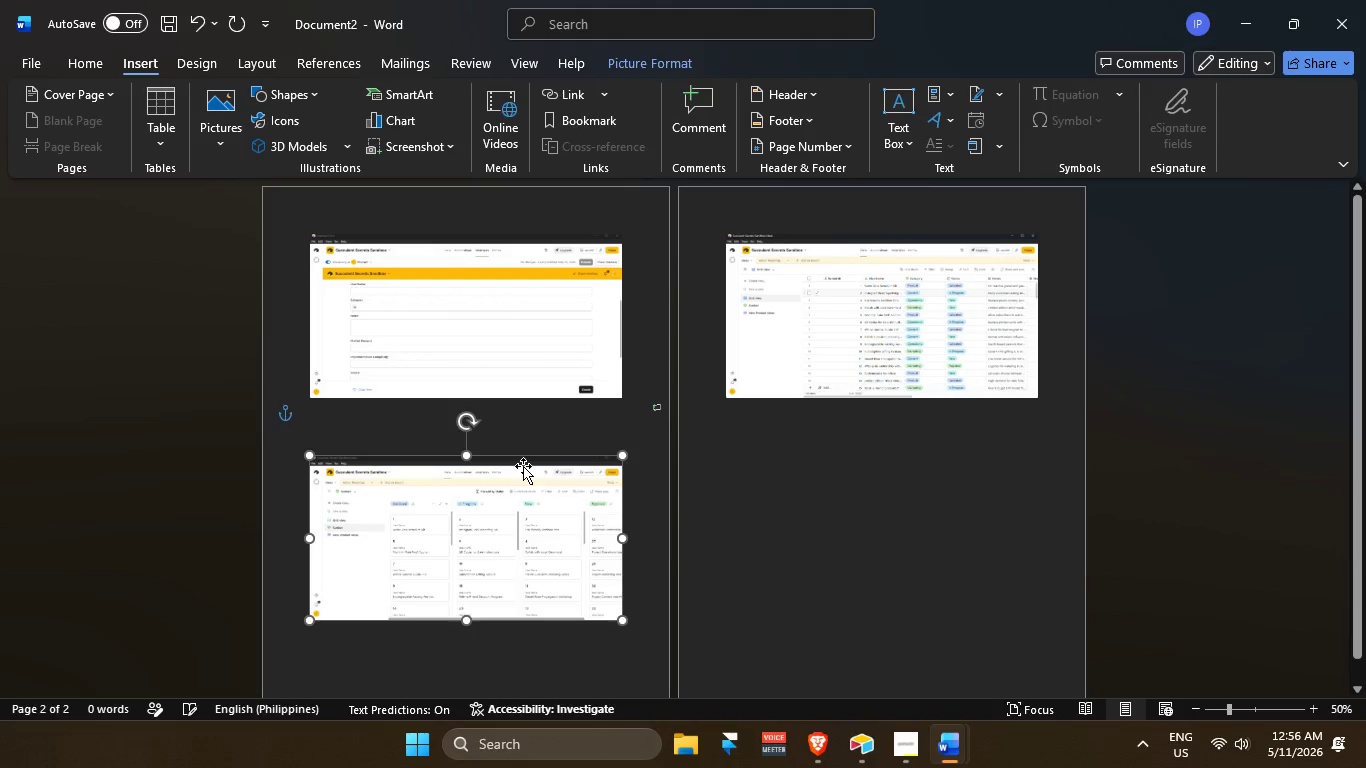 
key(ArrowUp)
 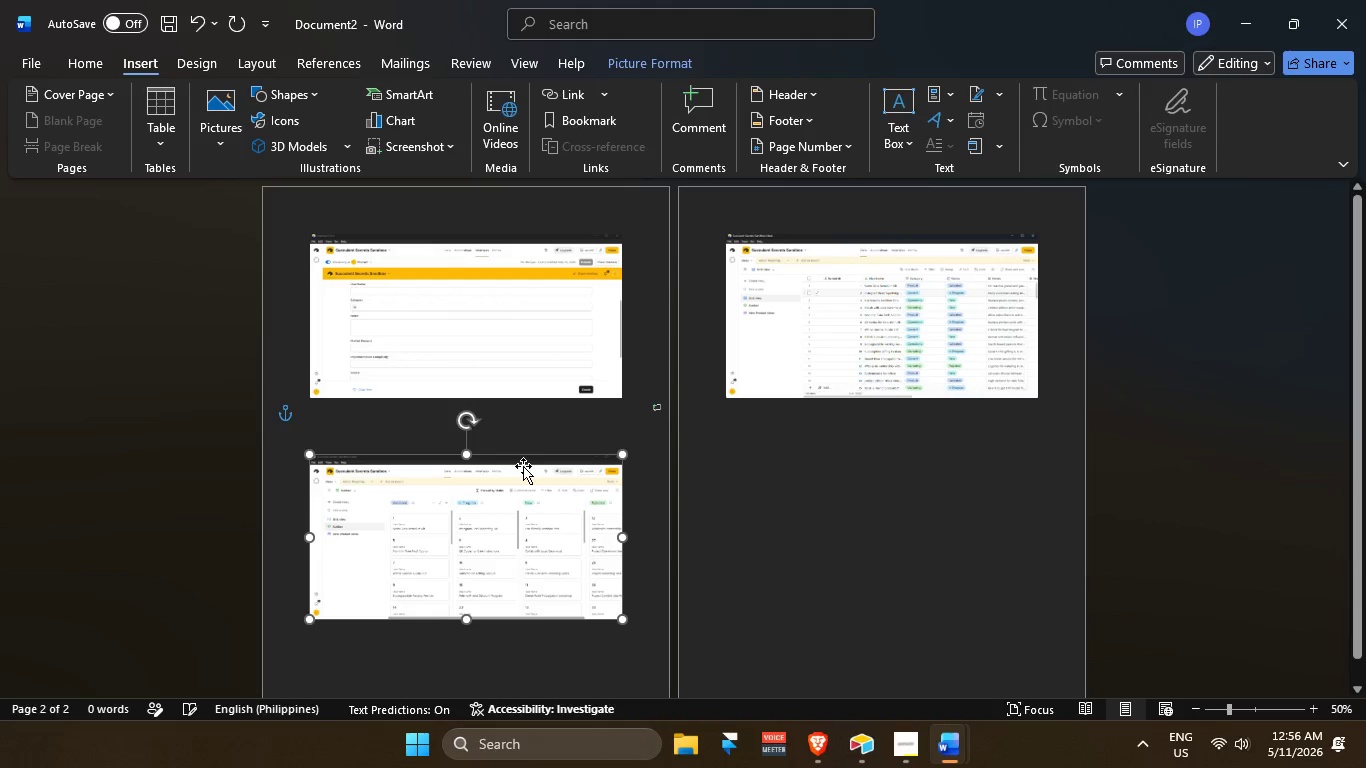 
key(ArrowUp)
 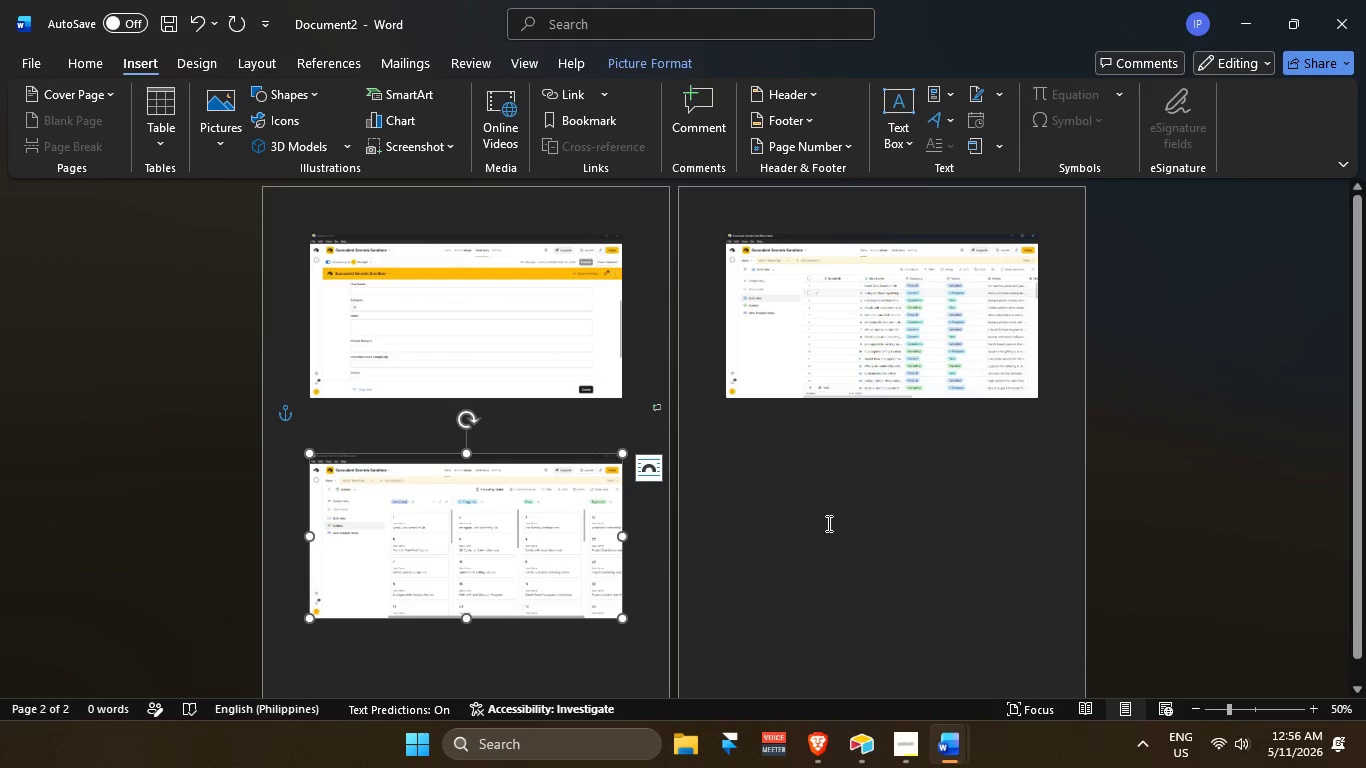 
left_click([833, 523])
 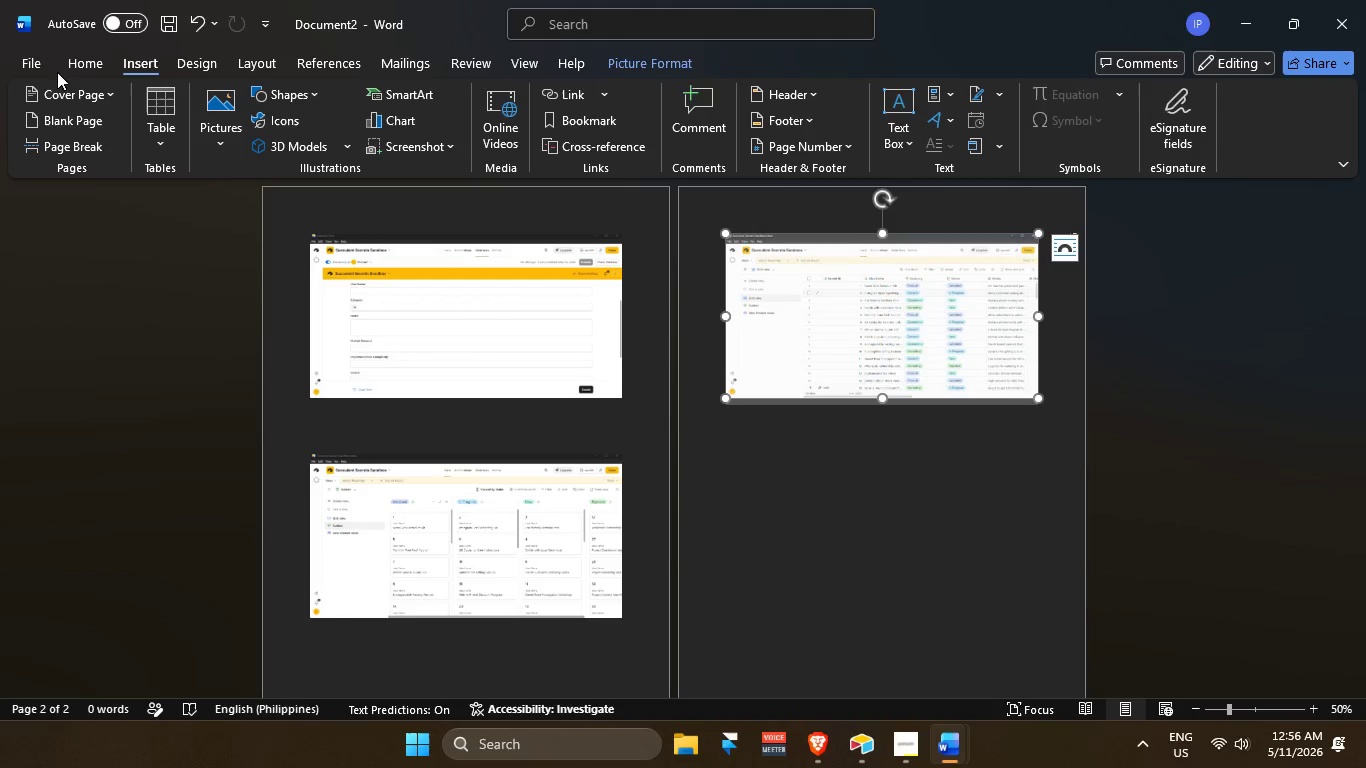 
left_click([43, 66])
 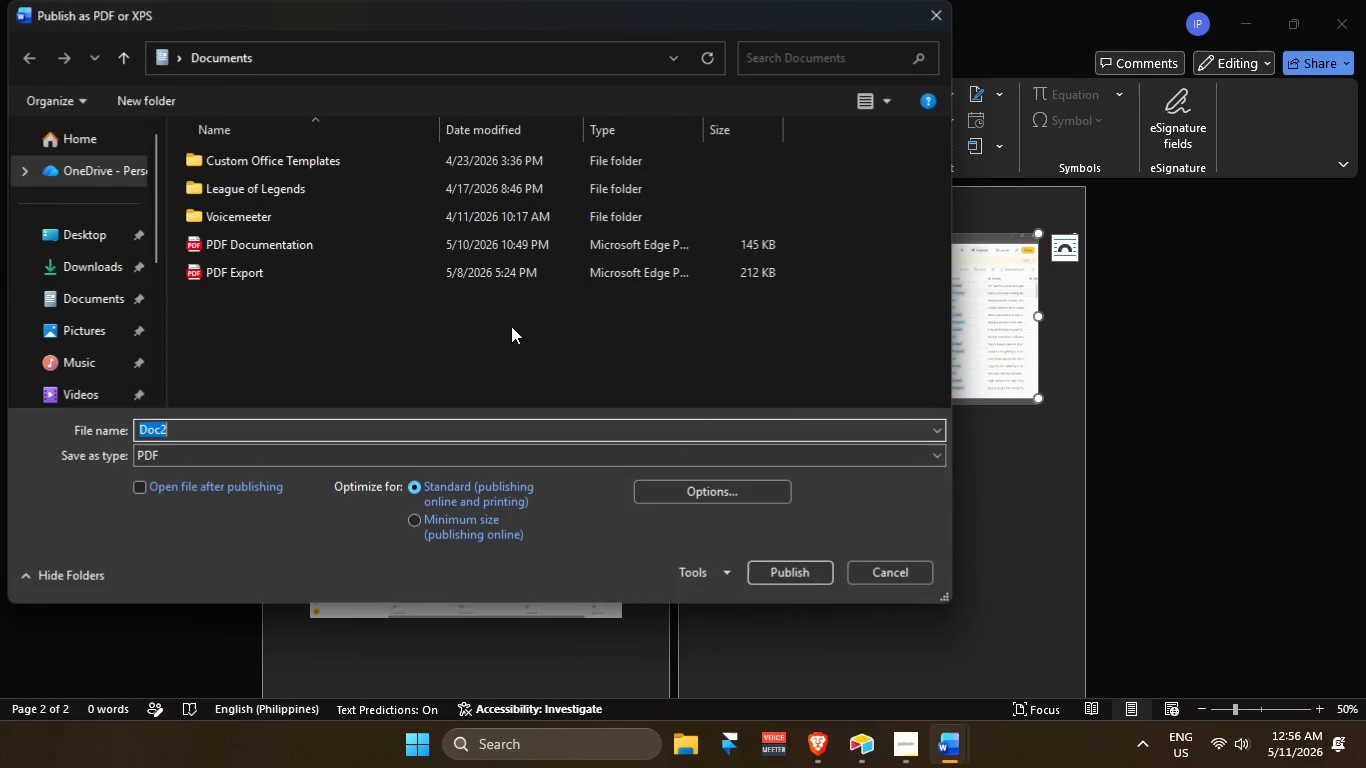 
left_click([65, 267])
 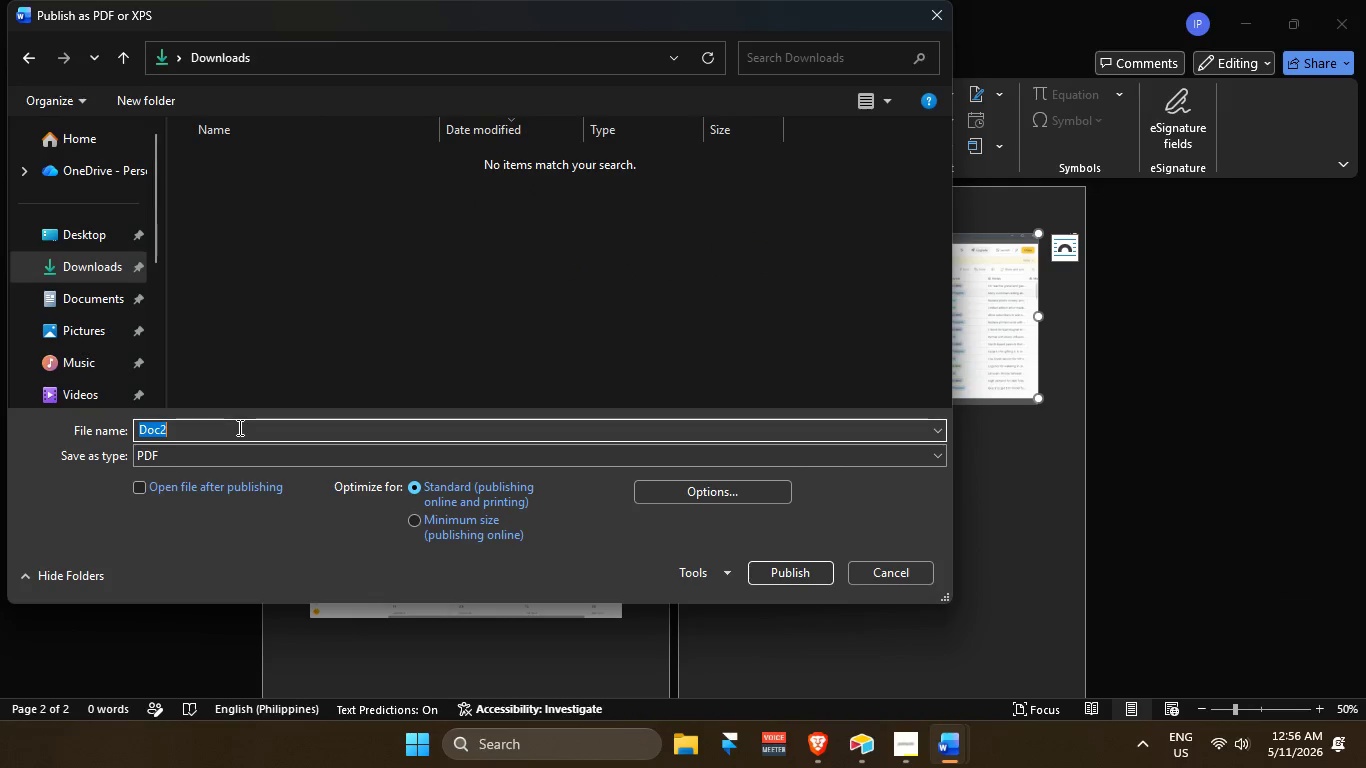 
key(Backspace)
type(PDF Export)
key(Backspace)
key(Backspace)
type(rt)
 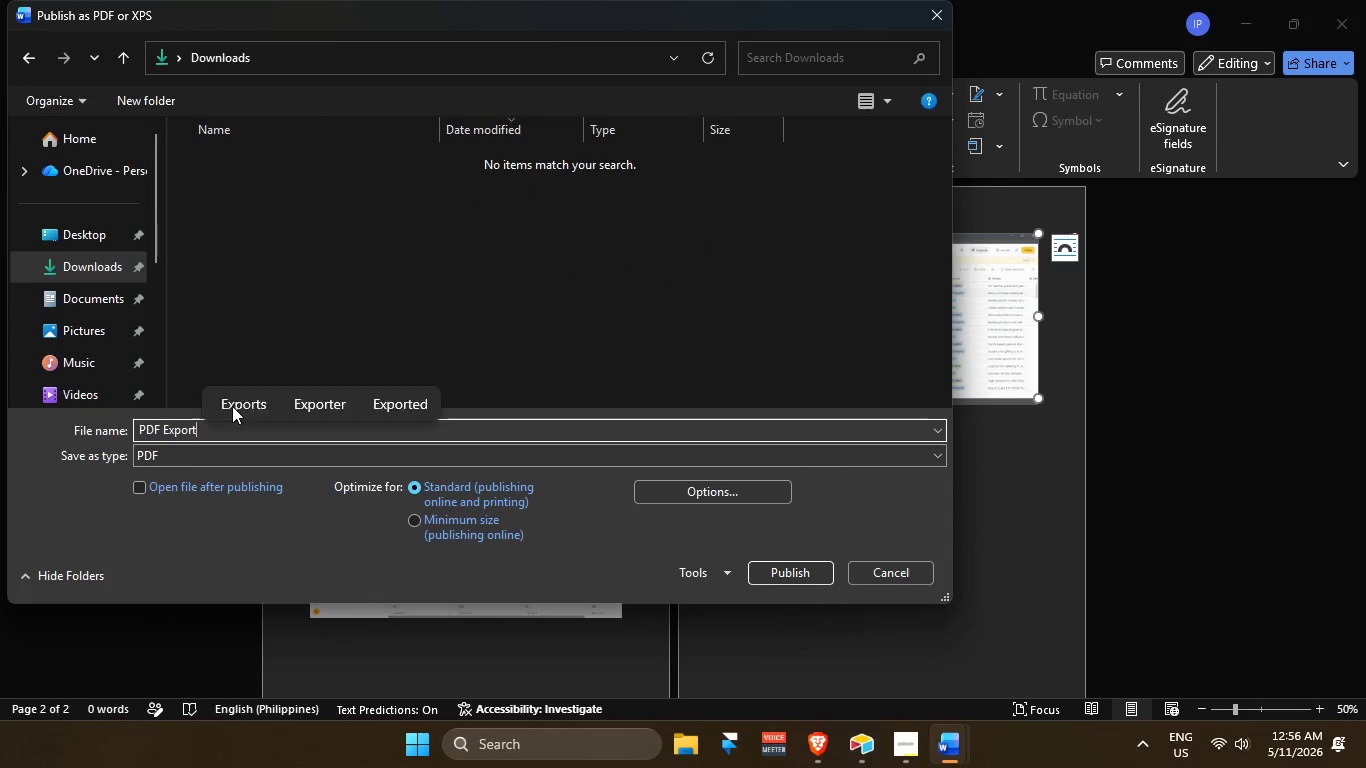 
key(Enter)
 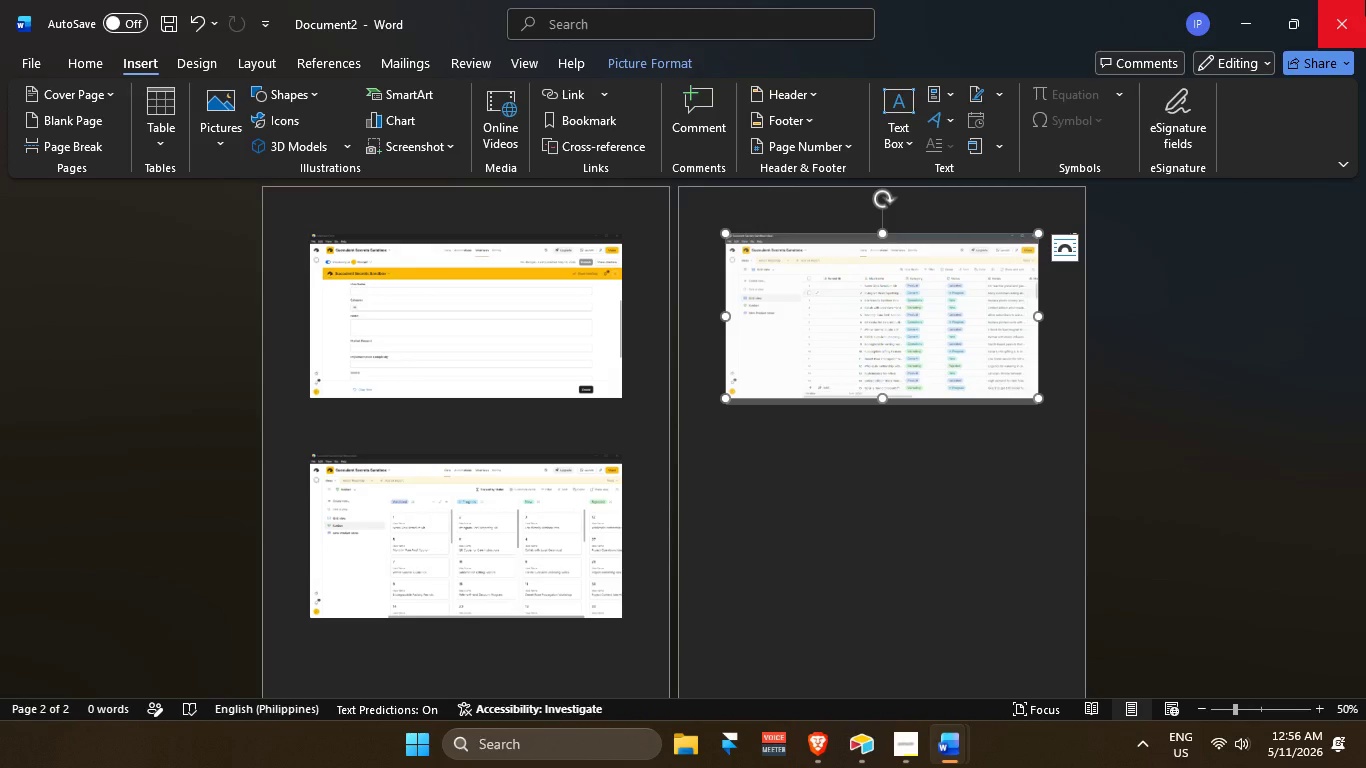 
left_click([1365, 0])
 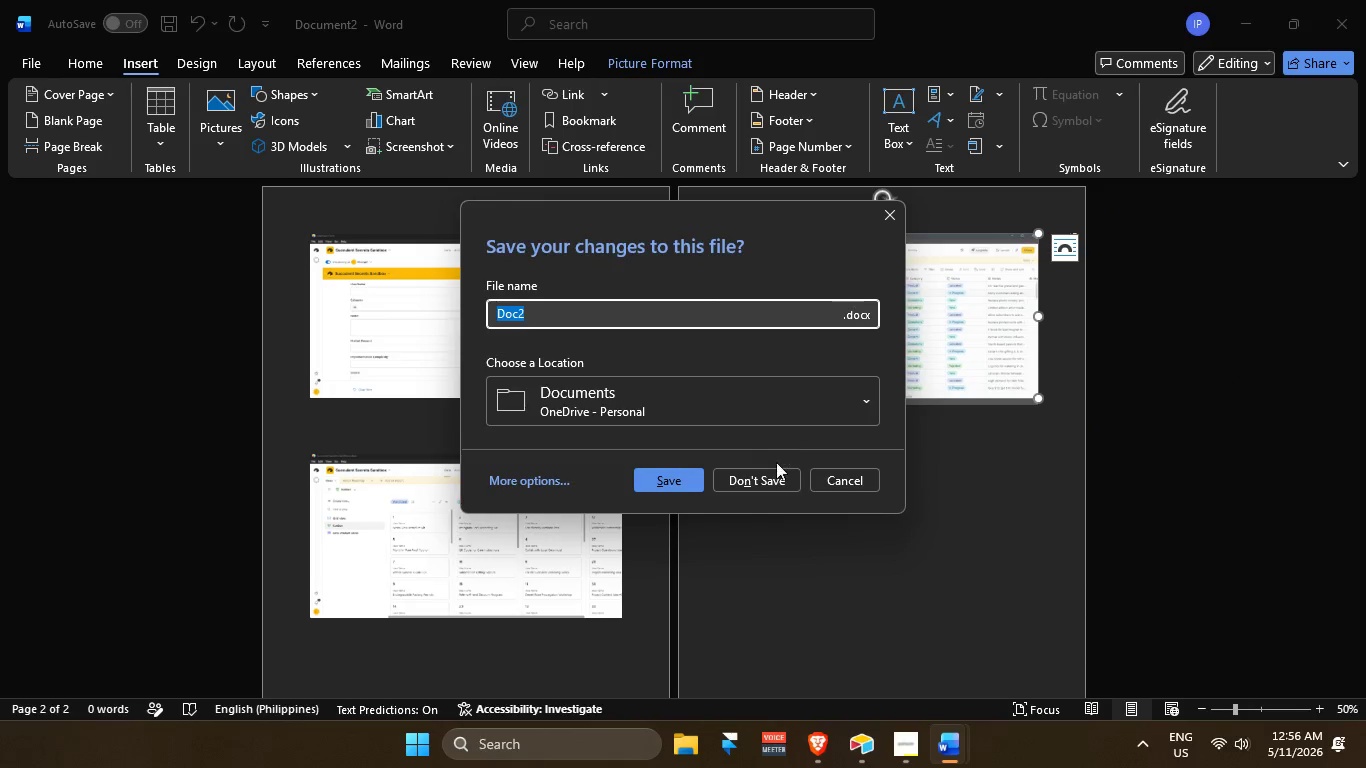 
left_click([773, 478])
 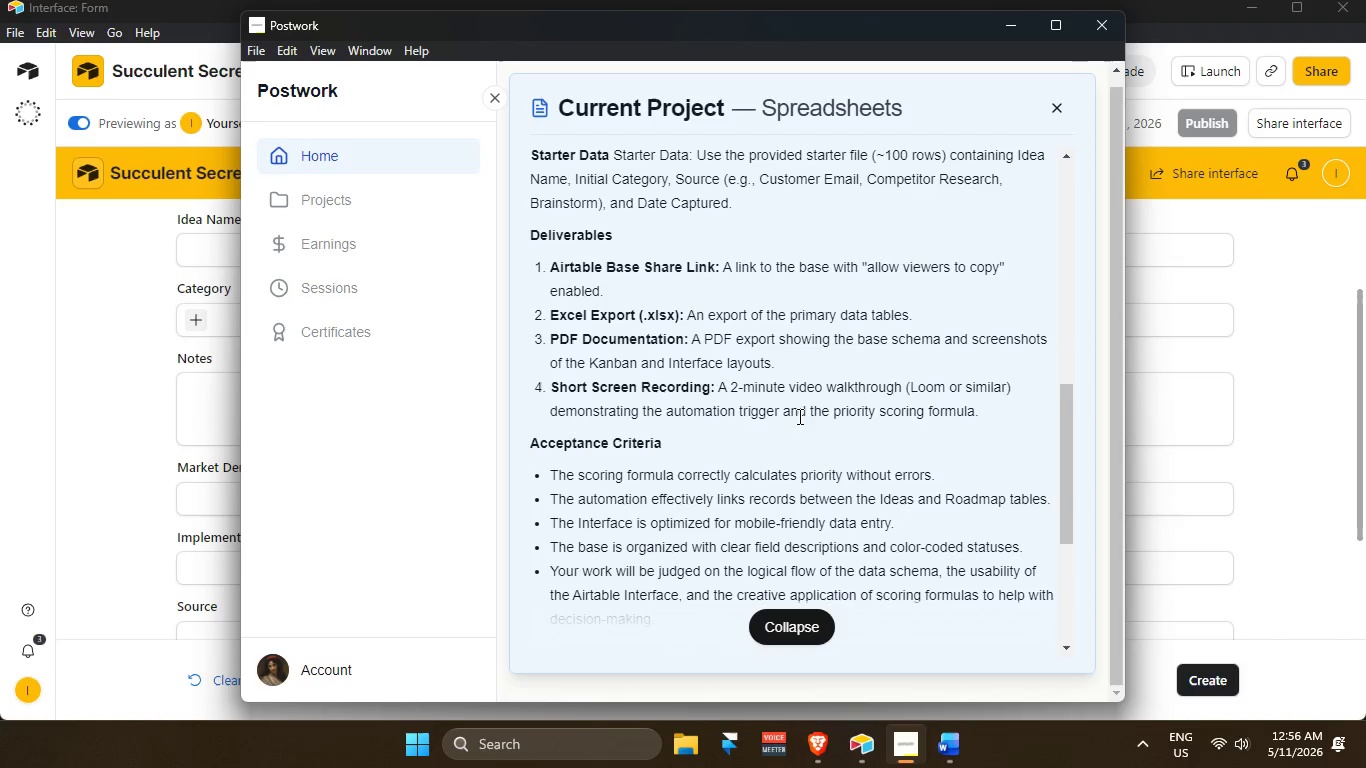 
wait(10.14)
 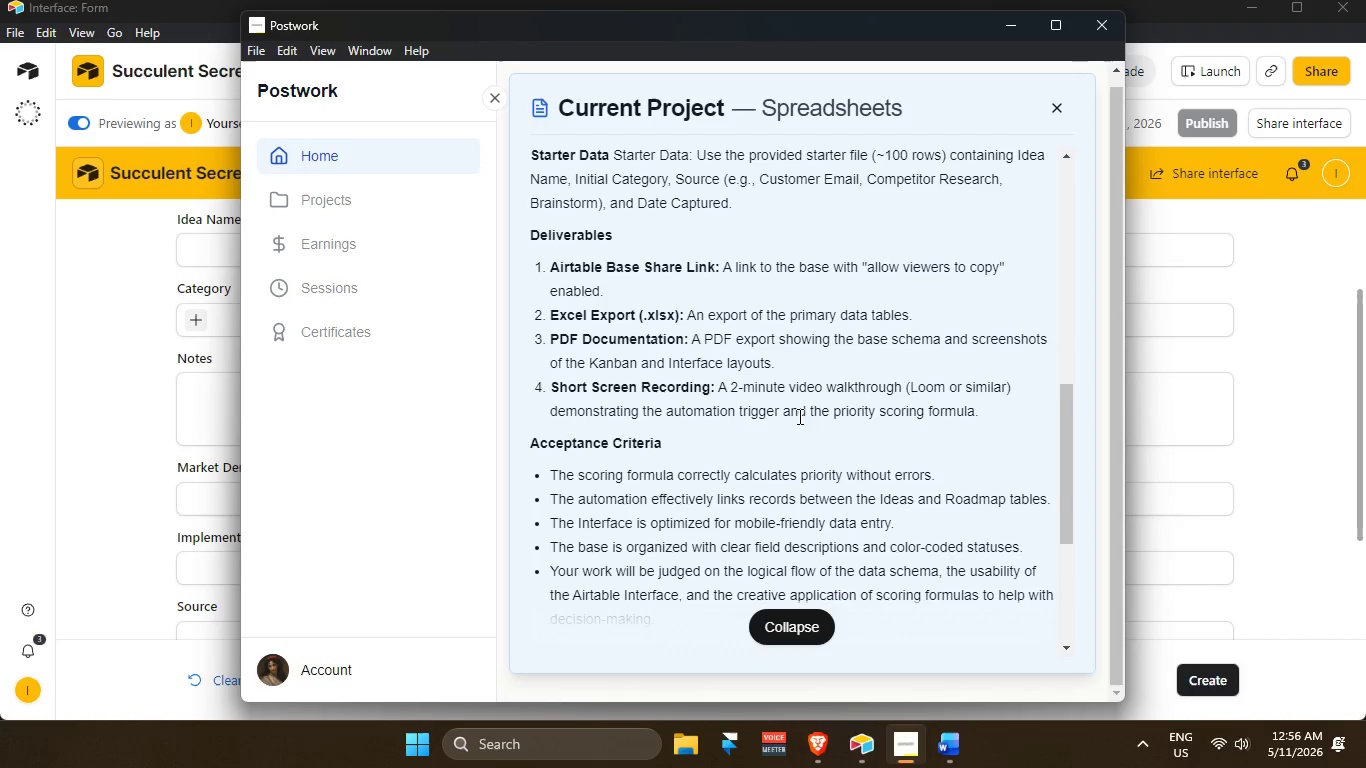 
scroll: coordinate [878, 440], scroll_direction: up, amount: 6.0
 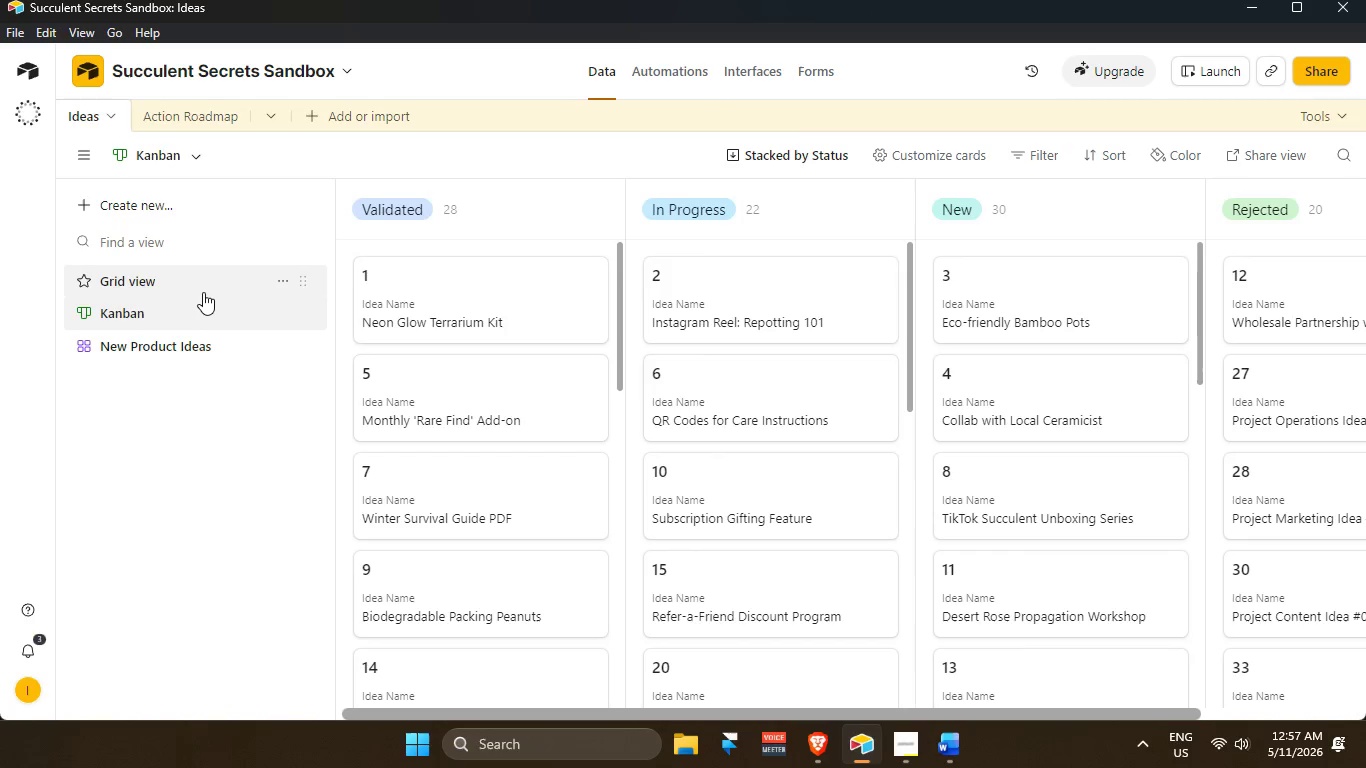 
left_click([205, 280])
 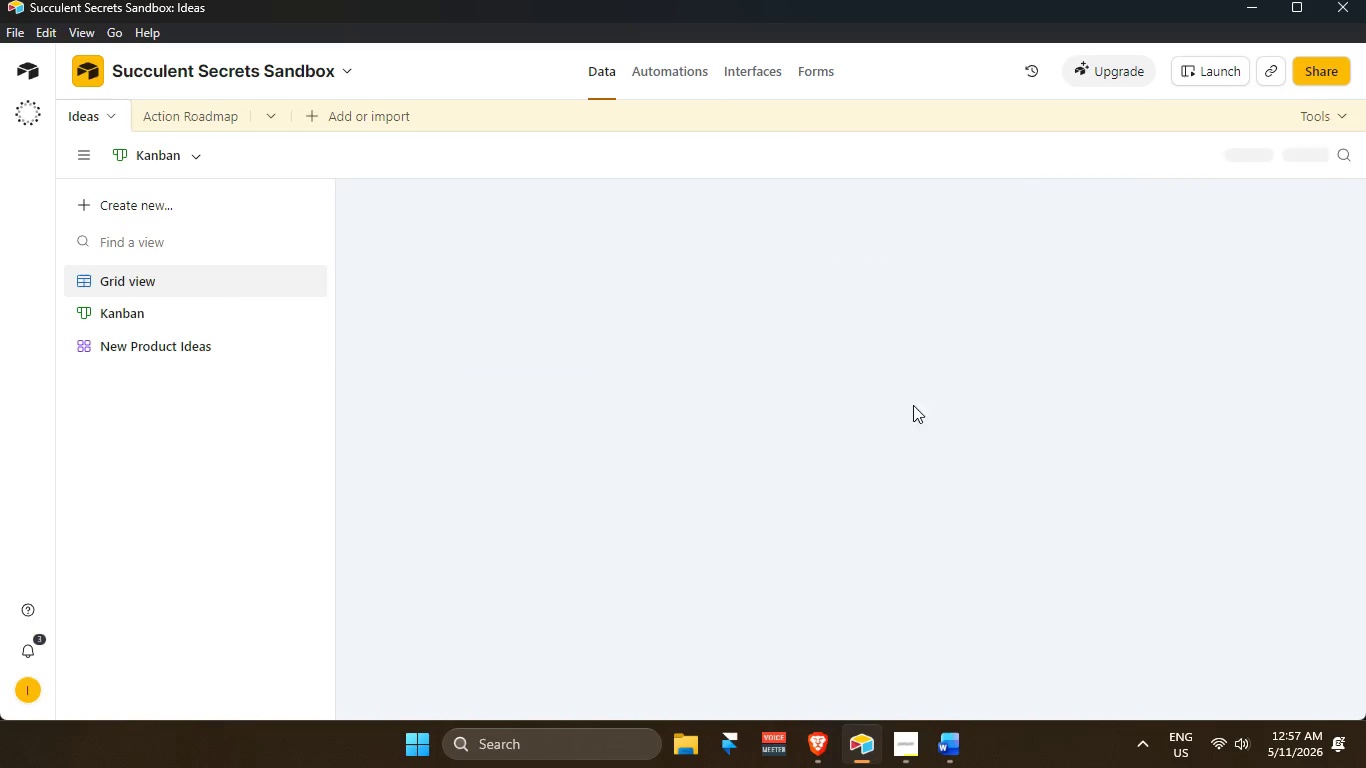 
scroll: coordinate [928, 413], scroll_direction: up, amount: 10.0
 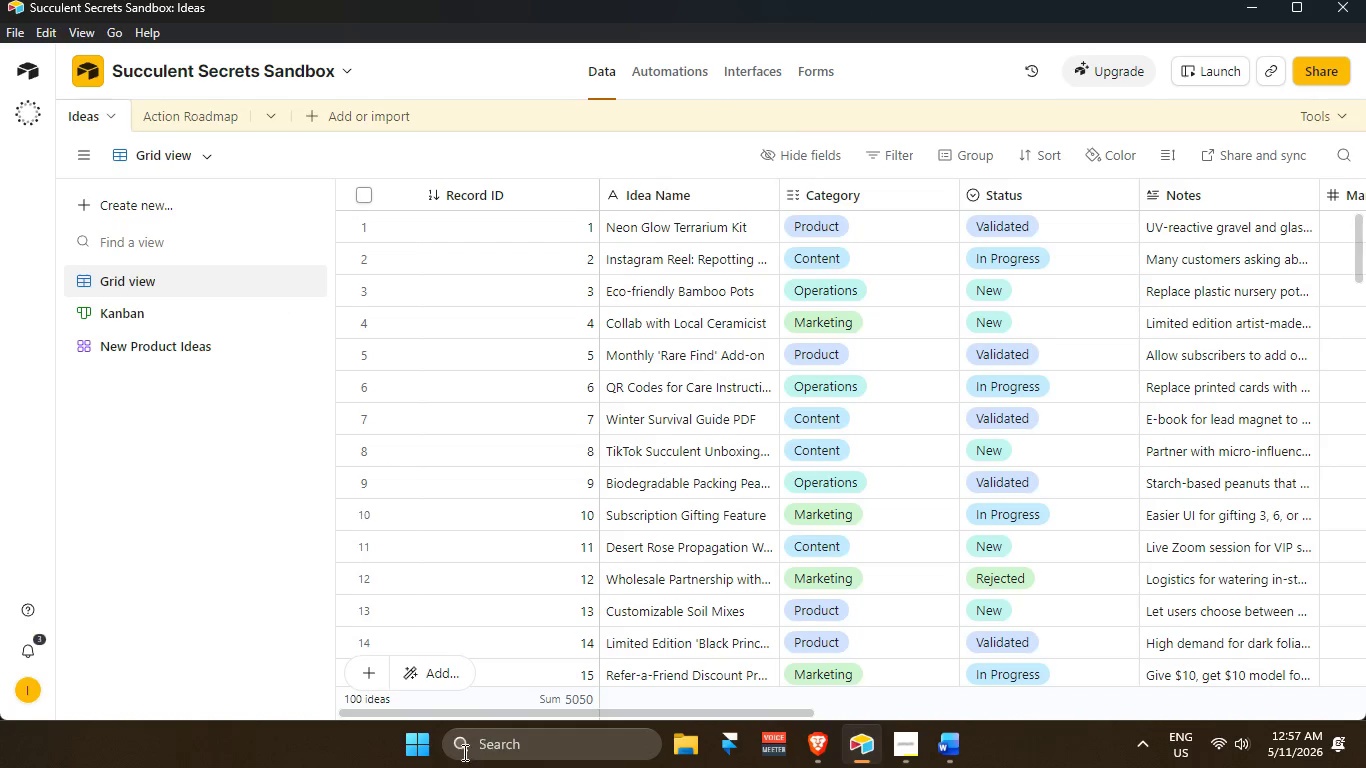 
left_click([409, 746])
 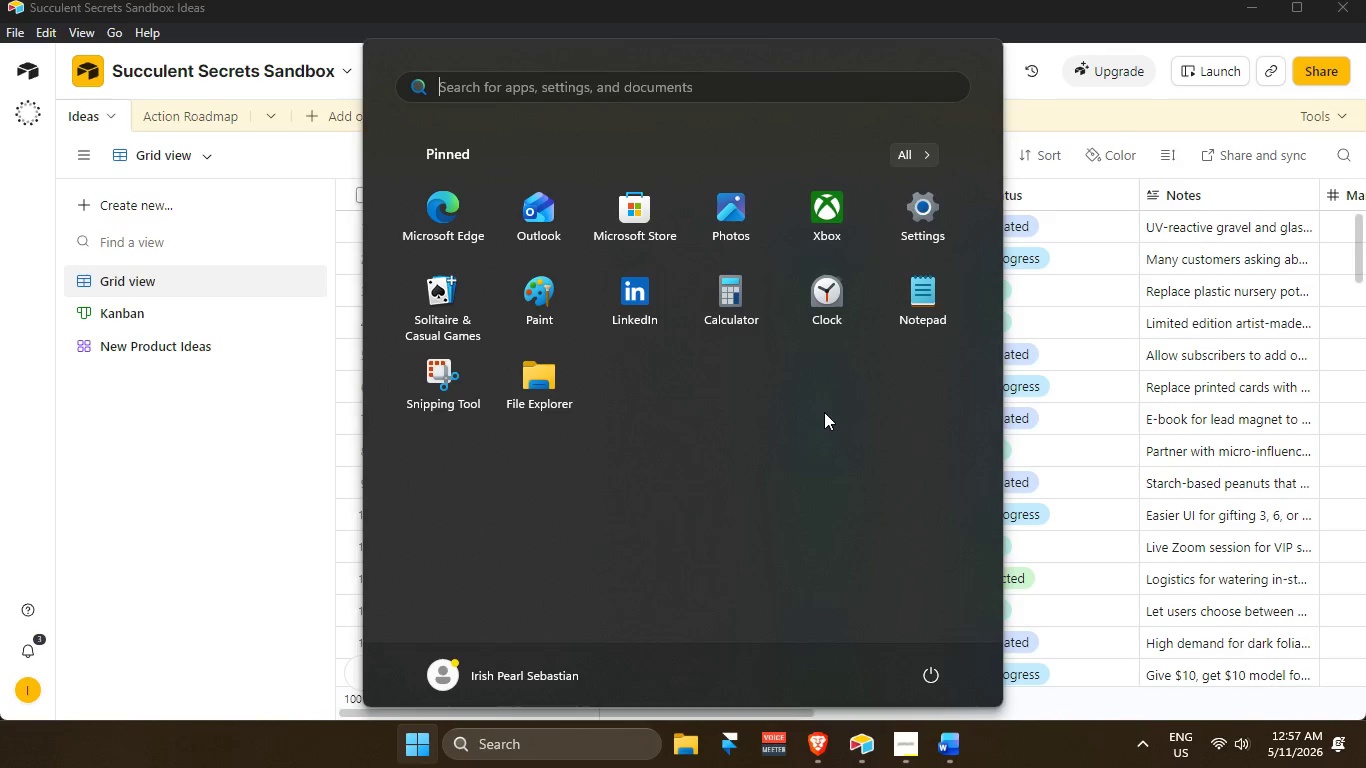 
wait(21.36)
 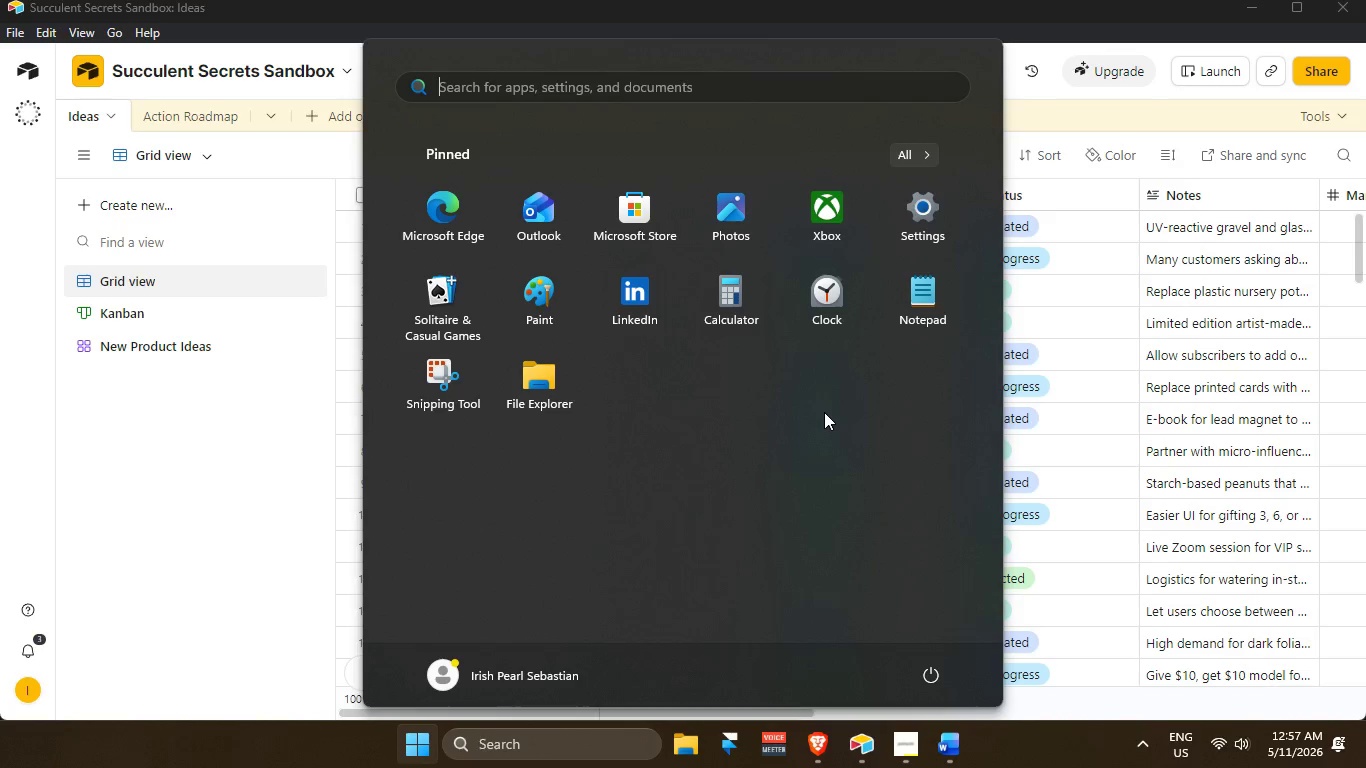 
left_click([439, 370])
 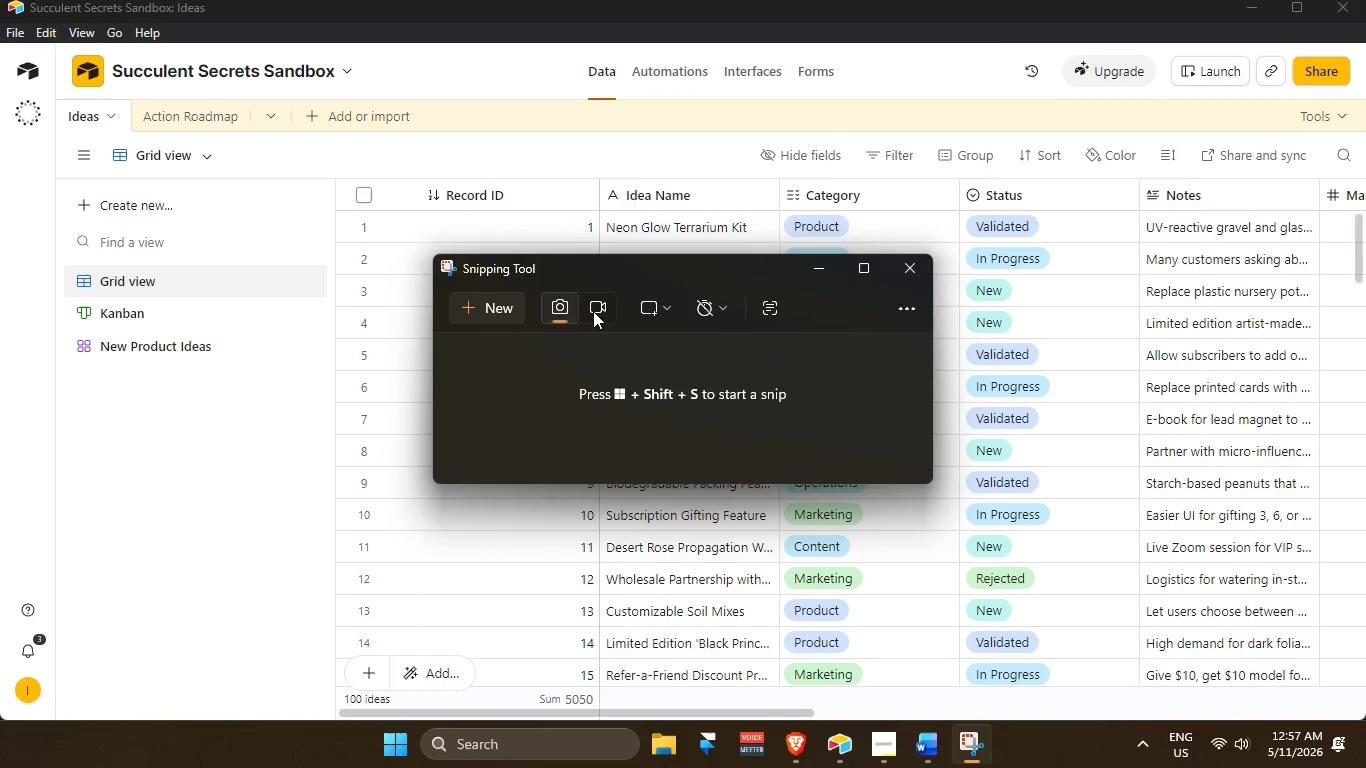 
double_click([491, 313])
 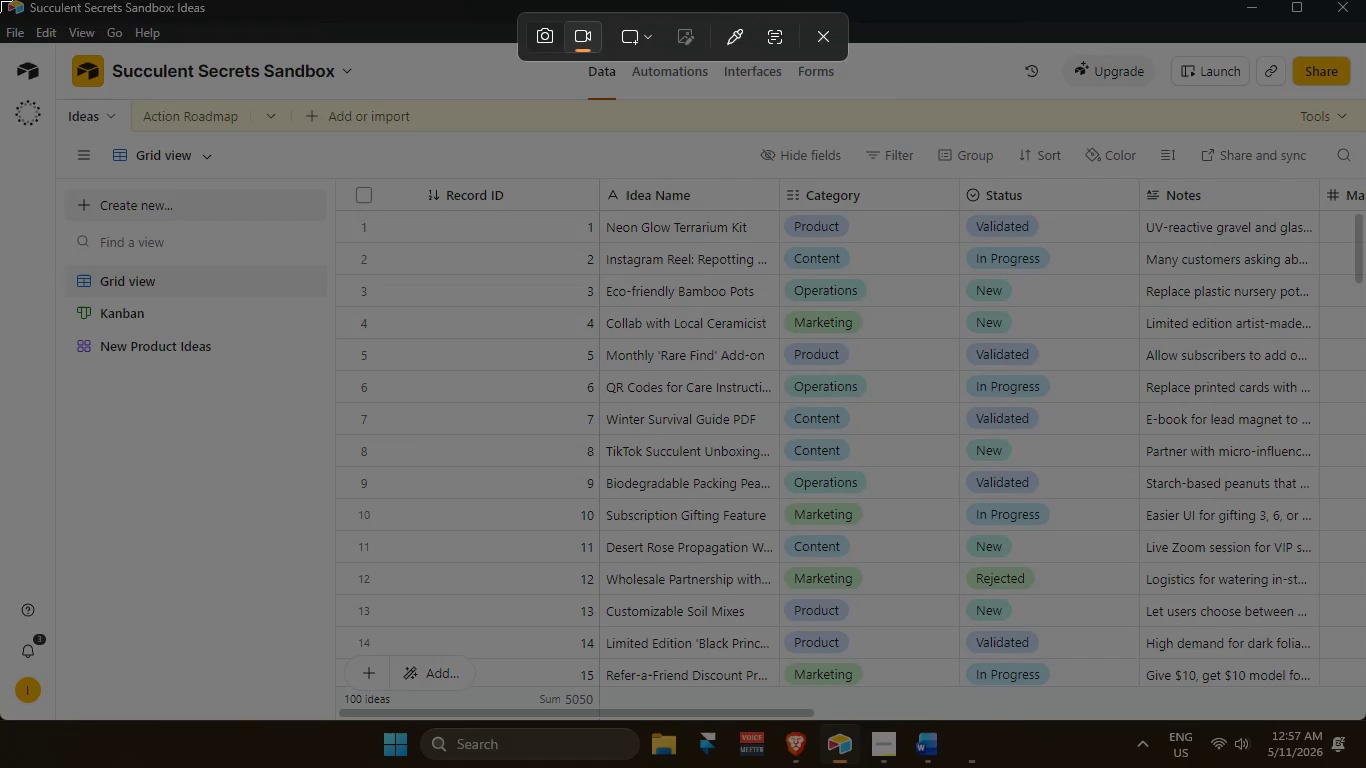 
left_click_drag(start_coordinate=[0, 0], to_coordinate=[1365, 717])
 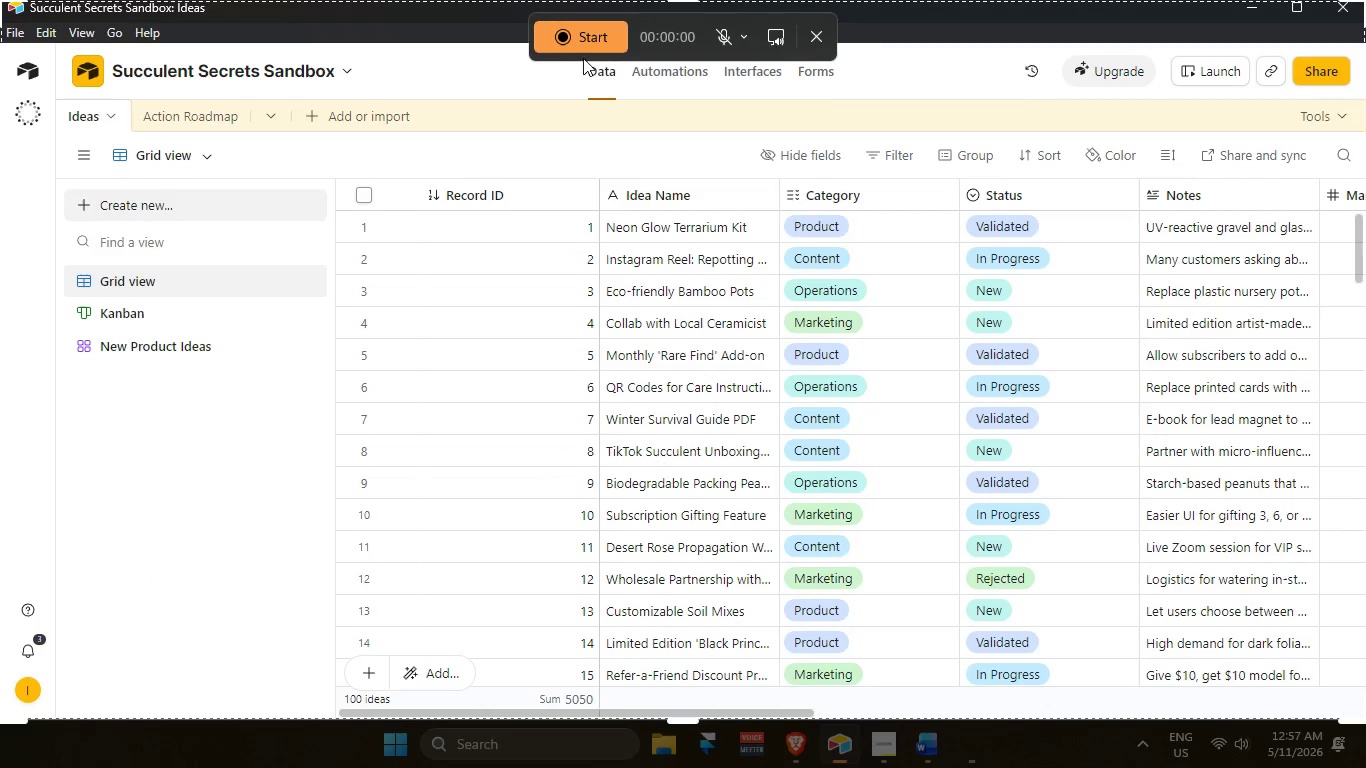 
left_click([572, 34])
 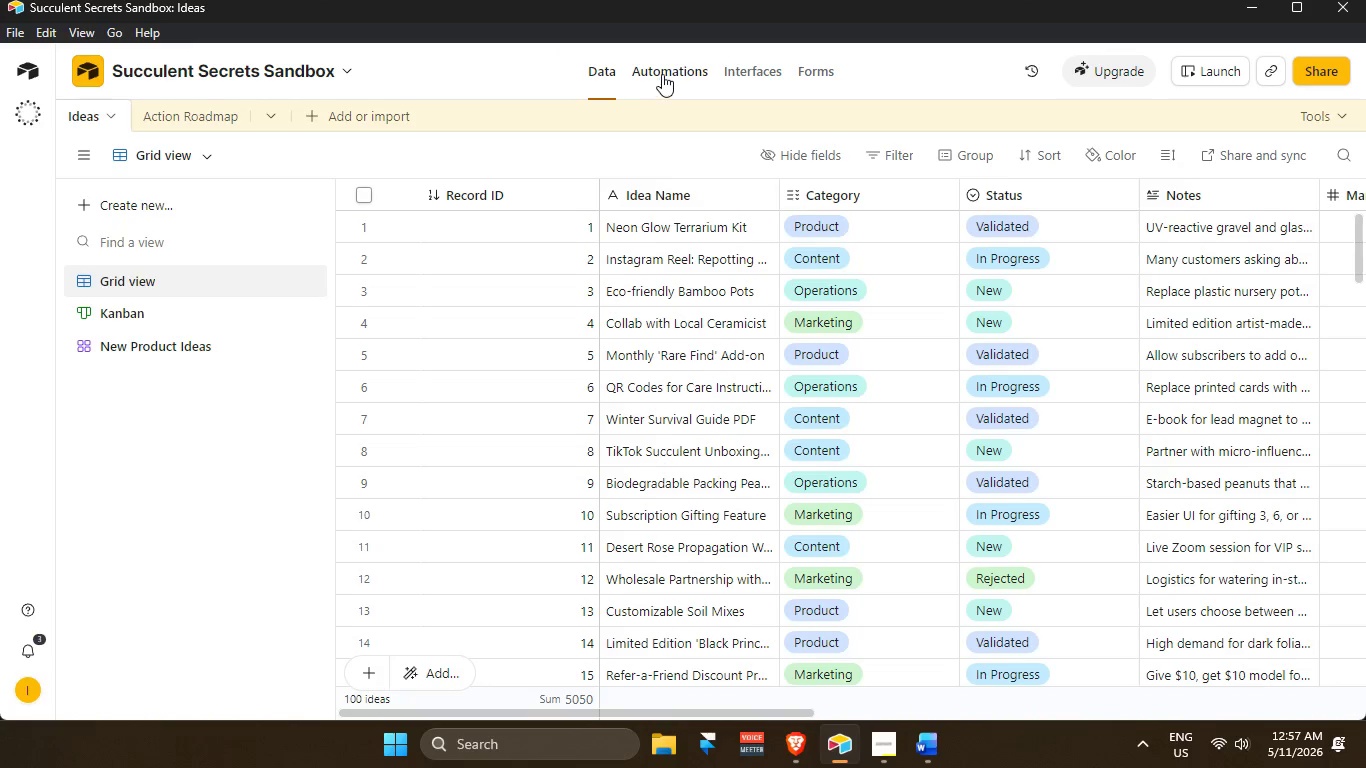 
left_click([662, 74])
 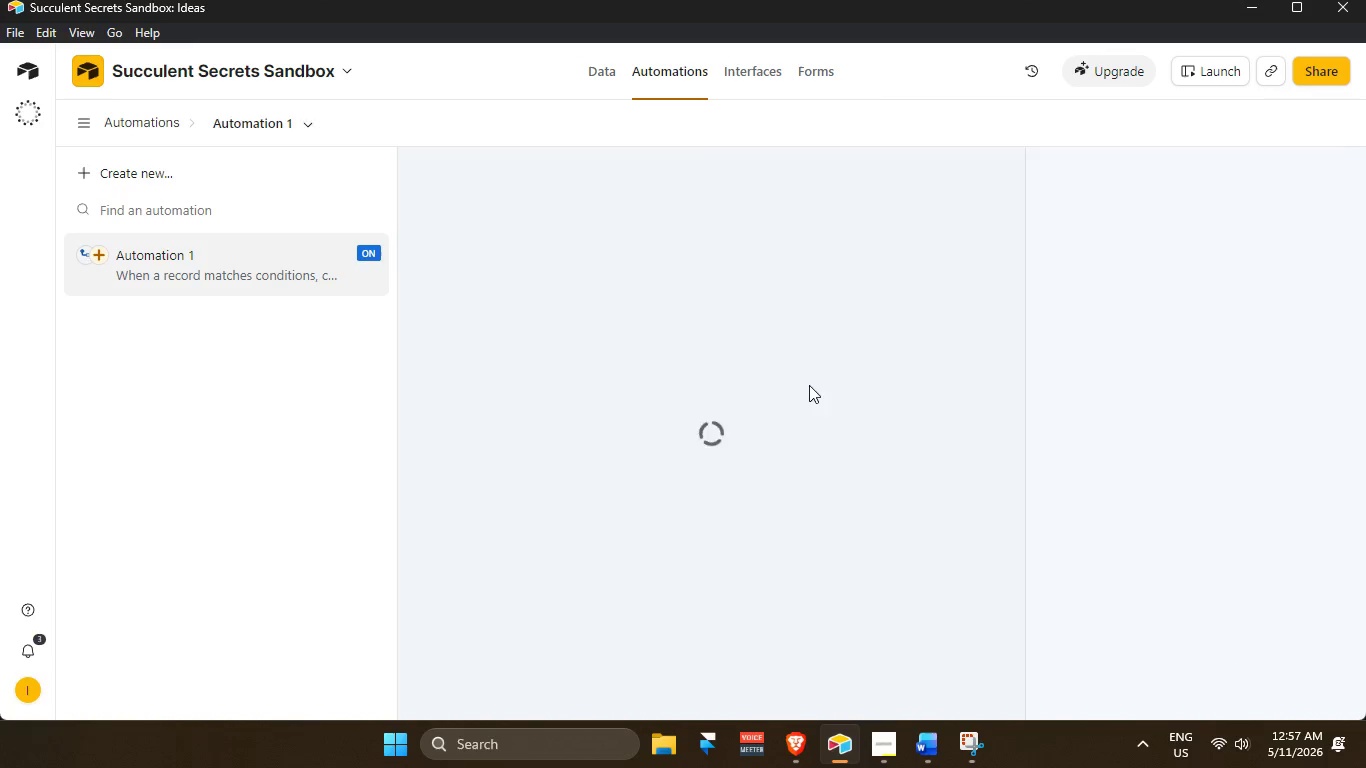 
scroll: coordinate [809, 385], scroll_direction: up, amount: 2.0
 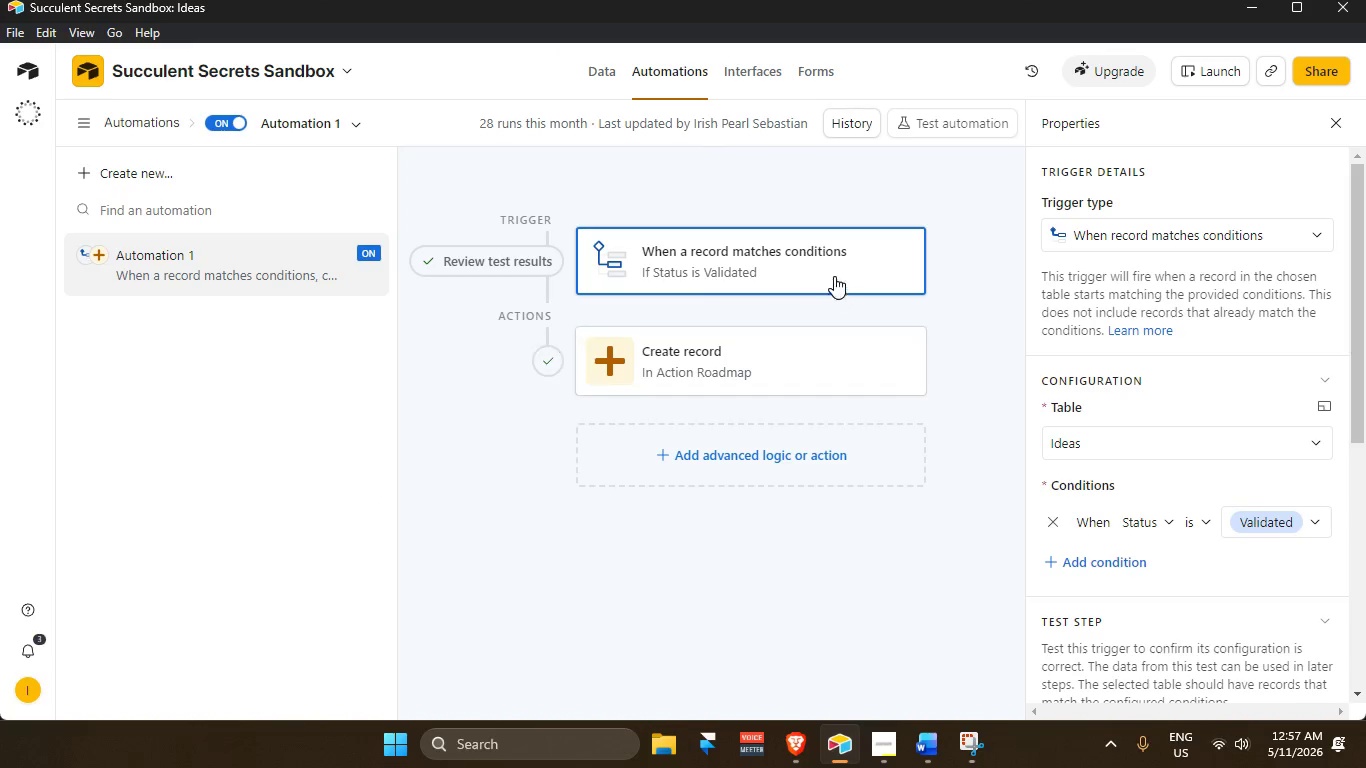 
left_click([824, 263])
 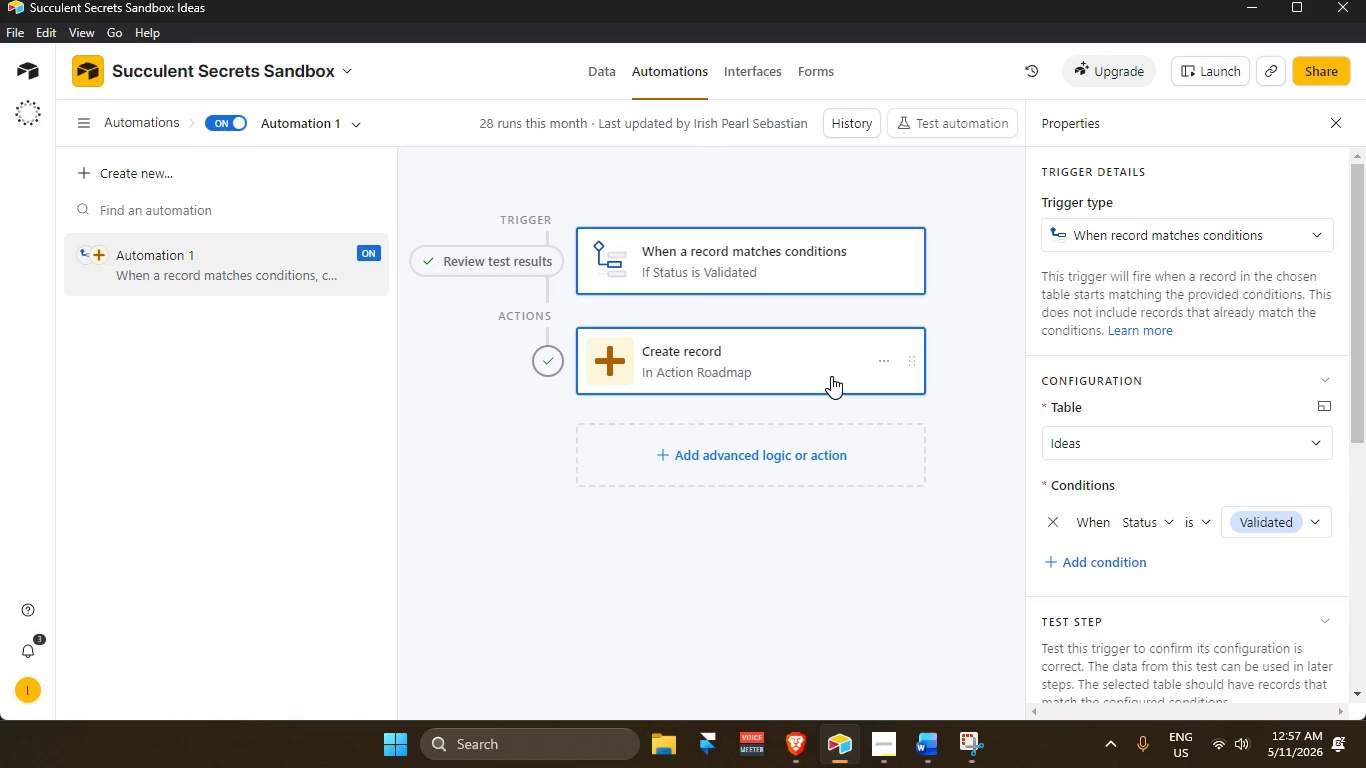 
left_click([831, 376])
 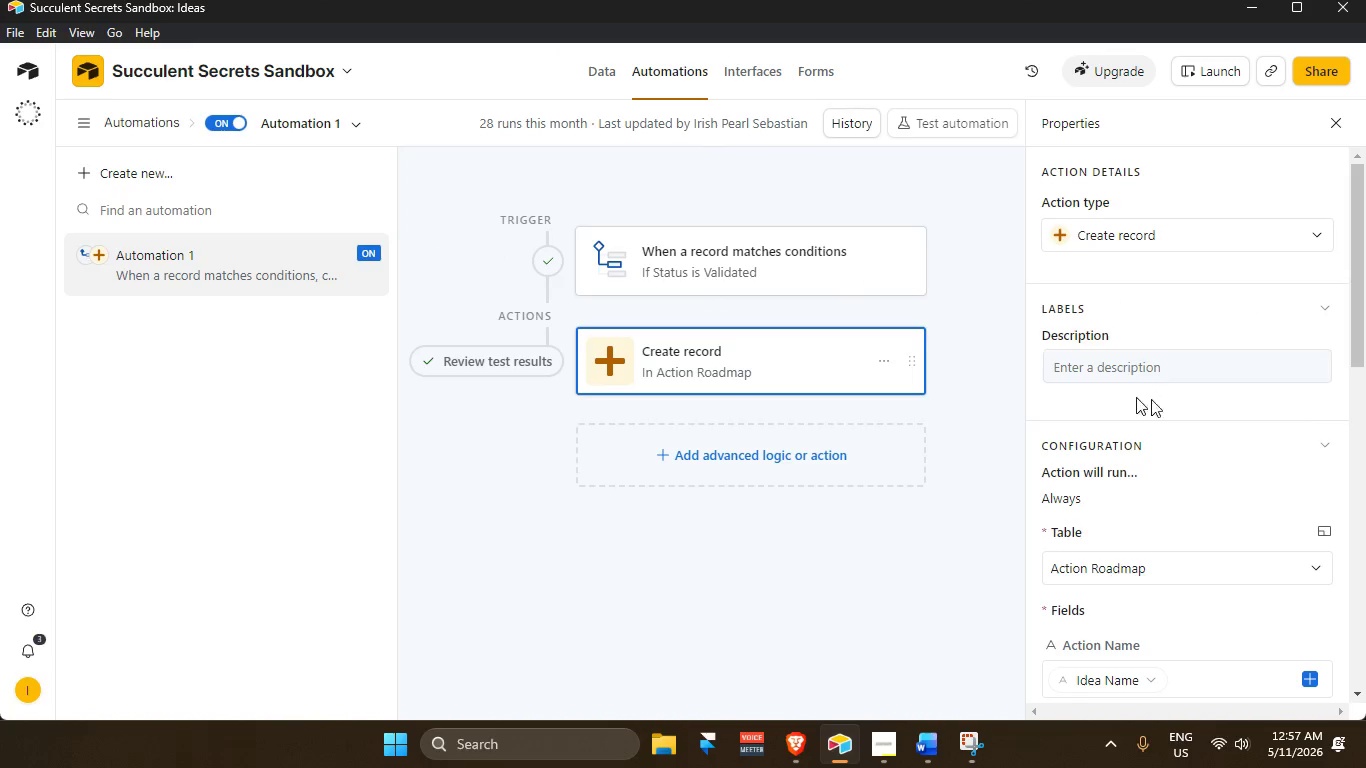 
scroll: coordinate [1304, 445], scroll_direction: down, amount: 7.0
 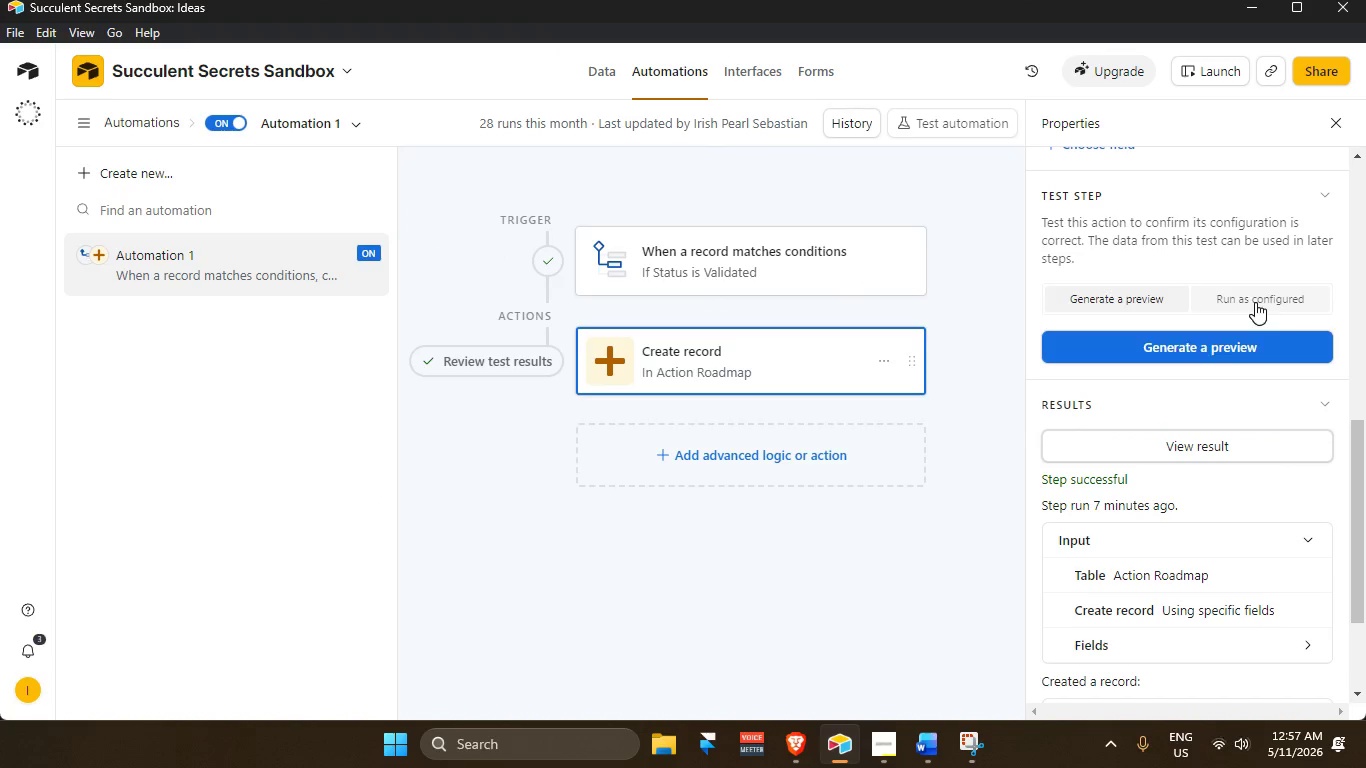 
double_click([1226, 346])
 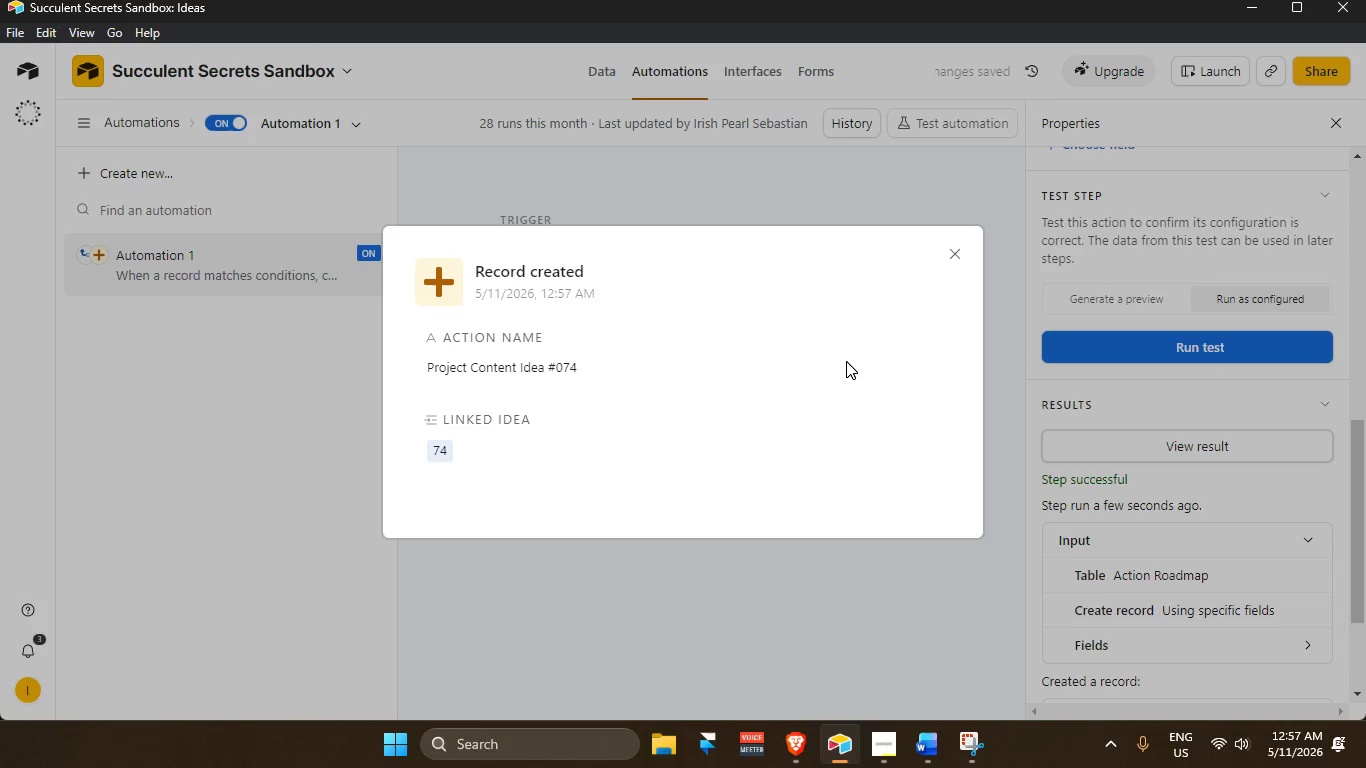 
scroll: coordinate [496, 446], scroll_direction: down, amount: 3.0
 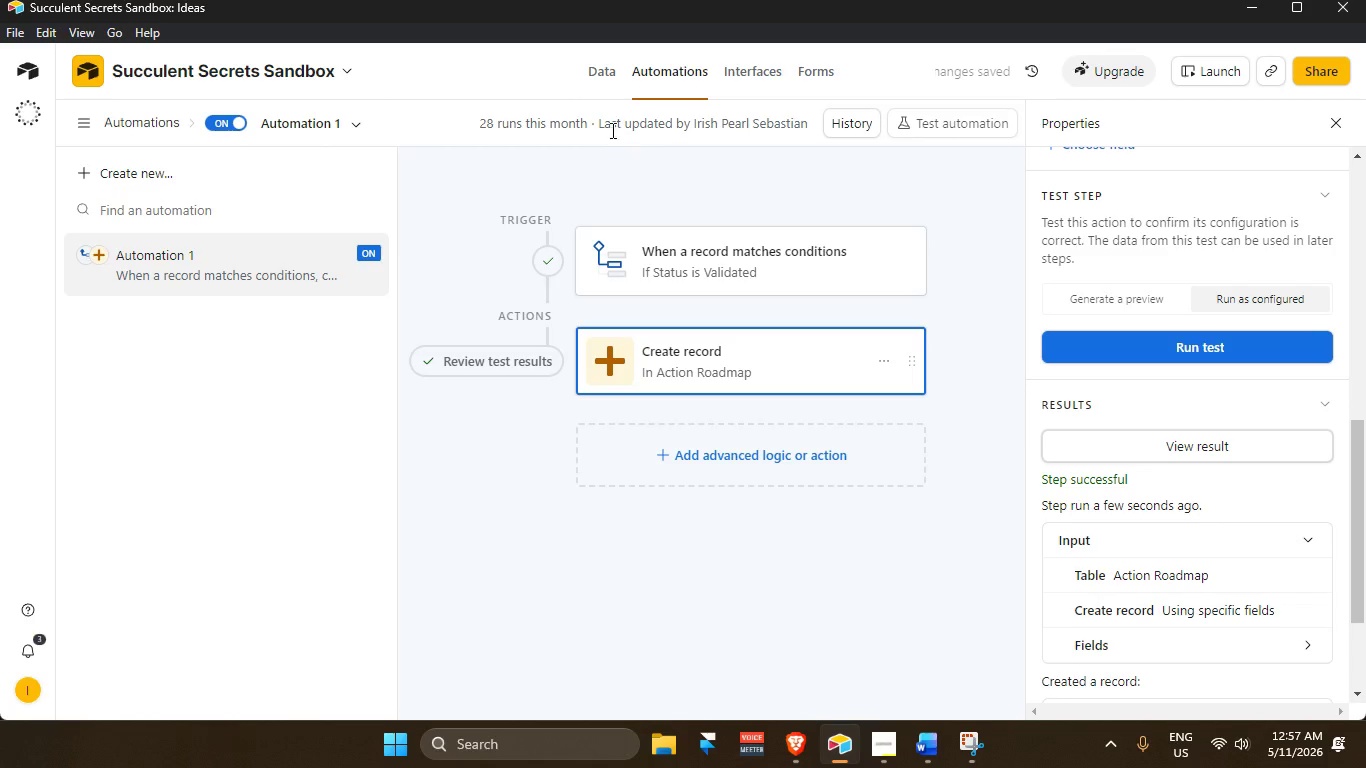 
left_click([592, 73])
 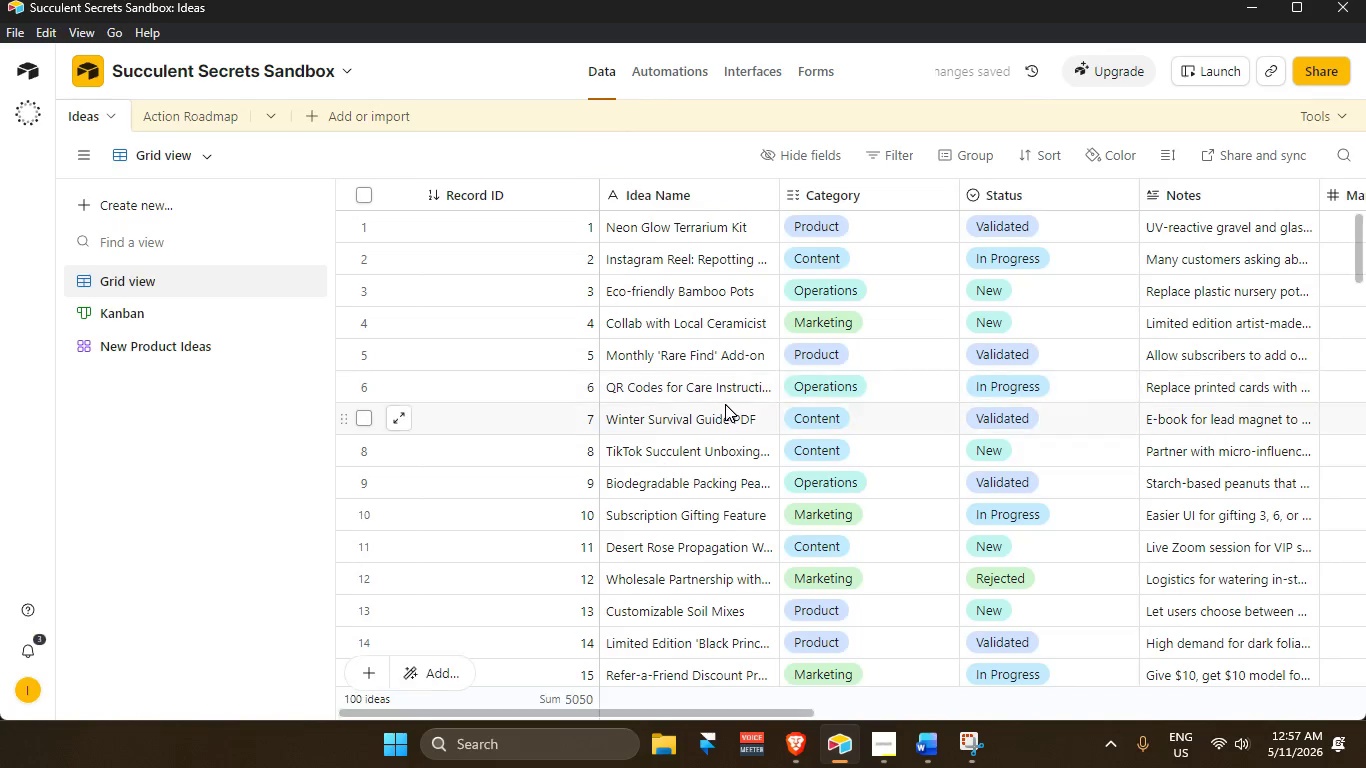 
scroll: coordinate [722, 404], scroll_direction: up, amount: 3.0
 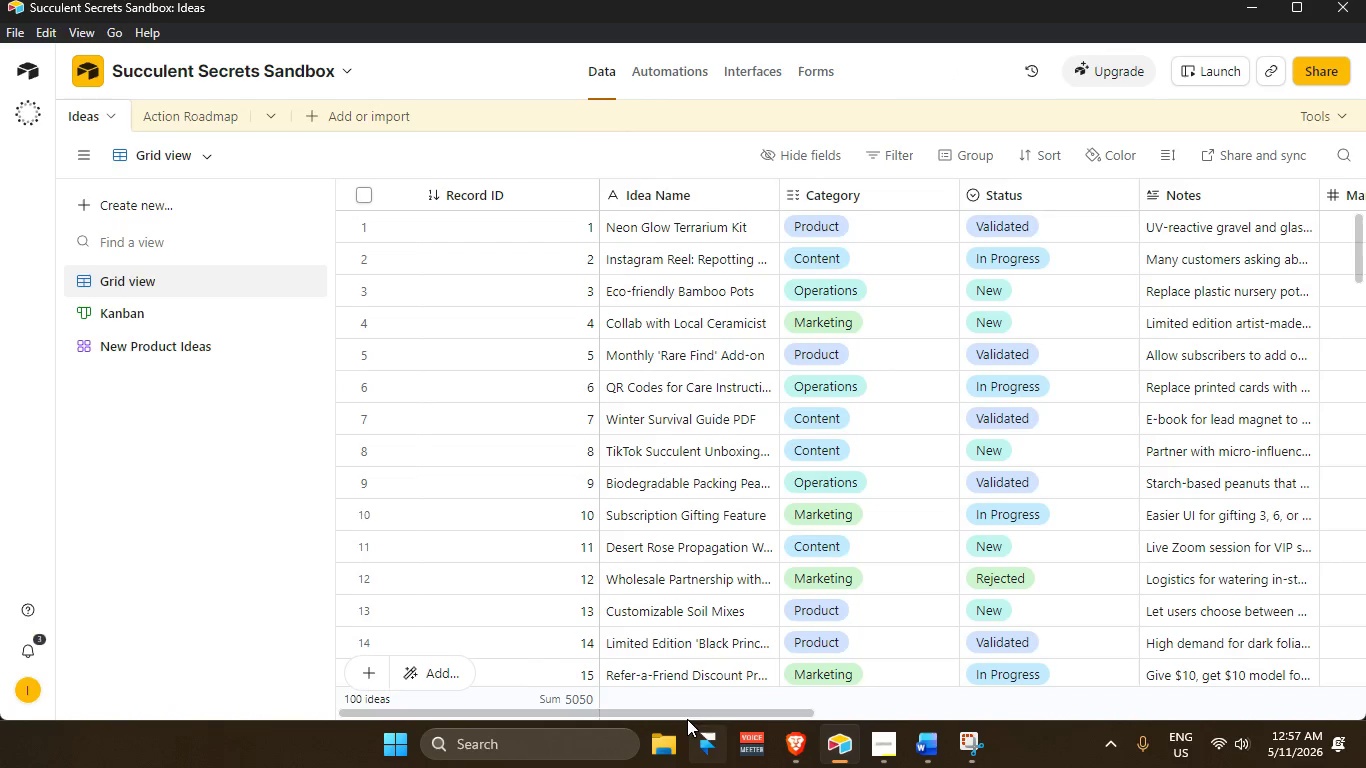 
left_click_drag(start_coordinate=[687, 712], to_coordinate=[951, 673])
 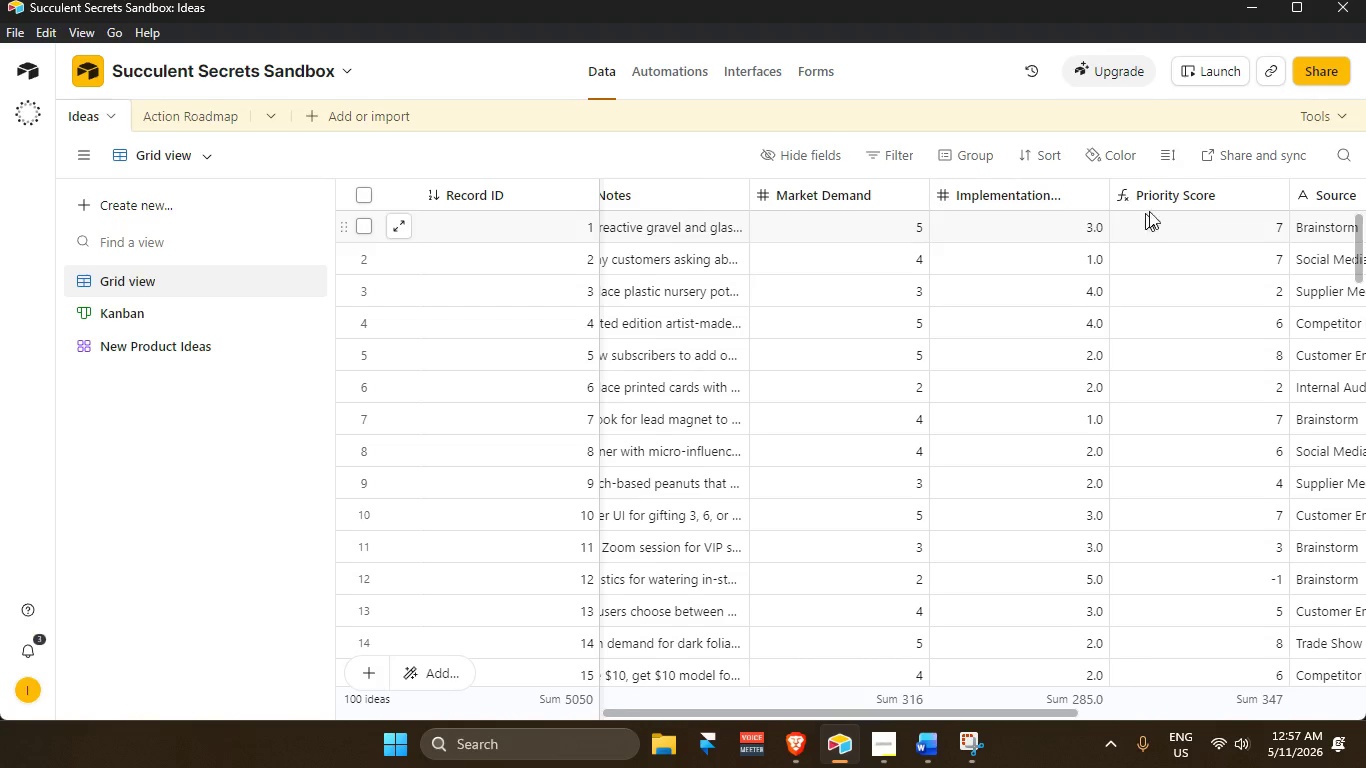 
left_click([1173, 188])
 